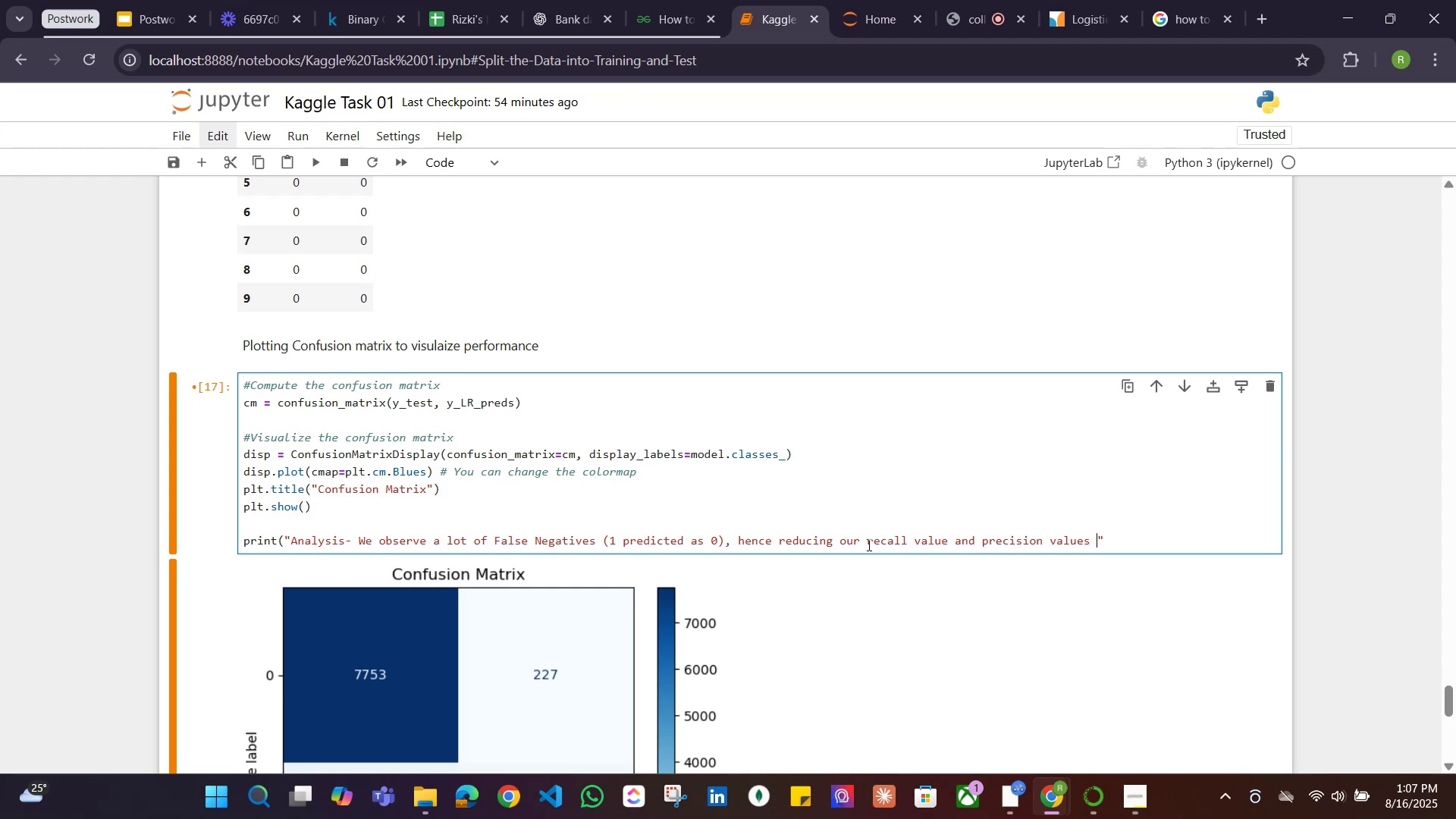 
key(Backspace)
 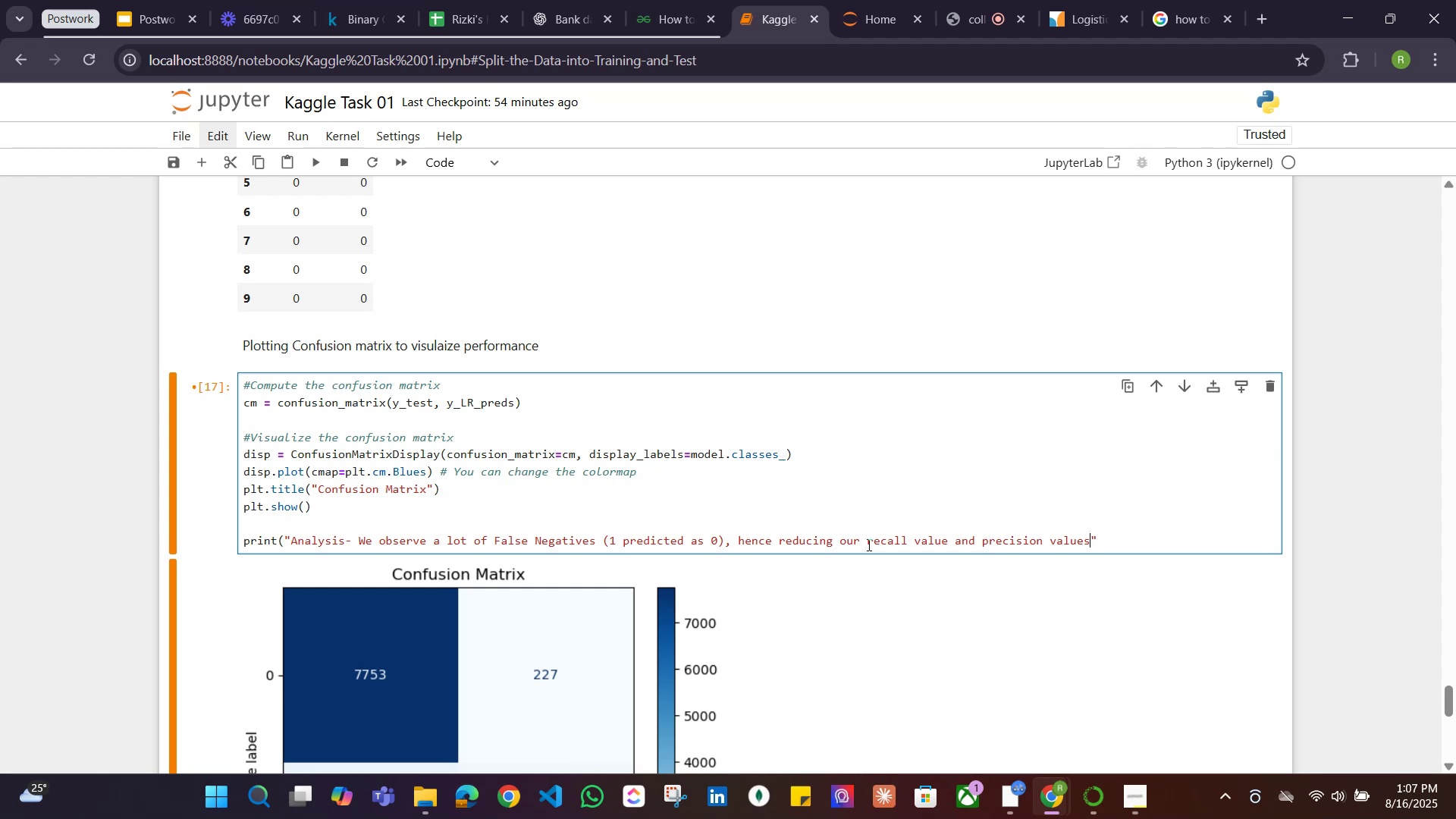 
type(. We also see a definite class imbalance in out test data)
 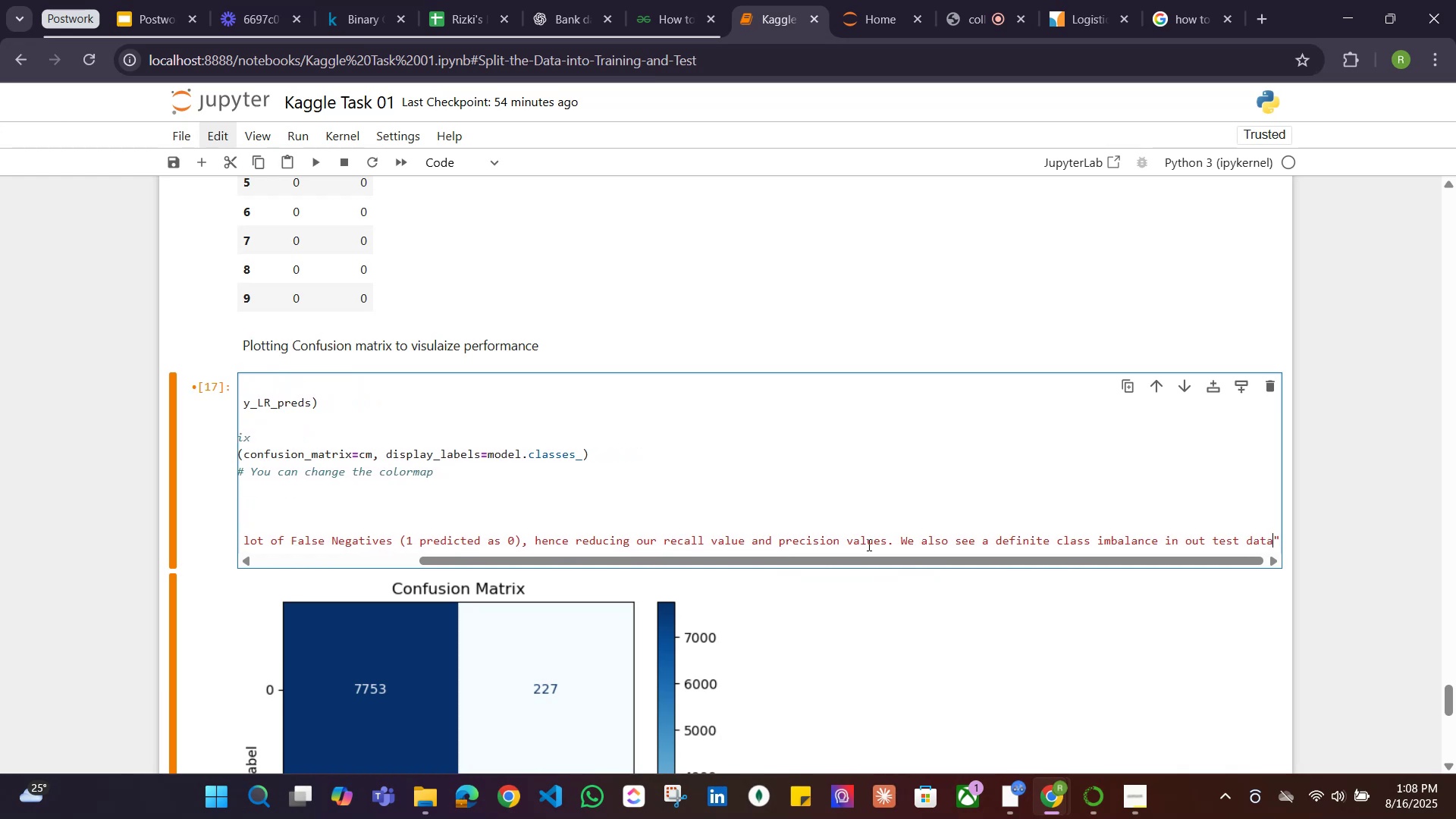 
key(ArrowRight)
 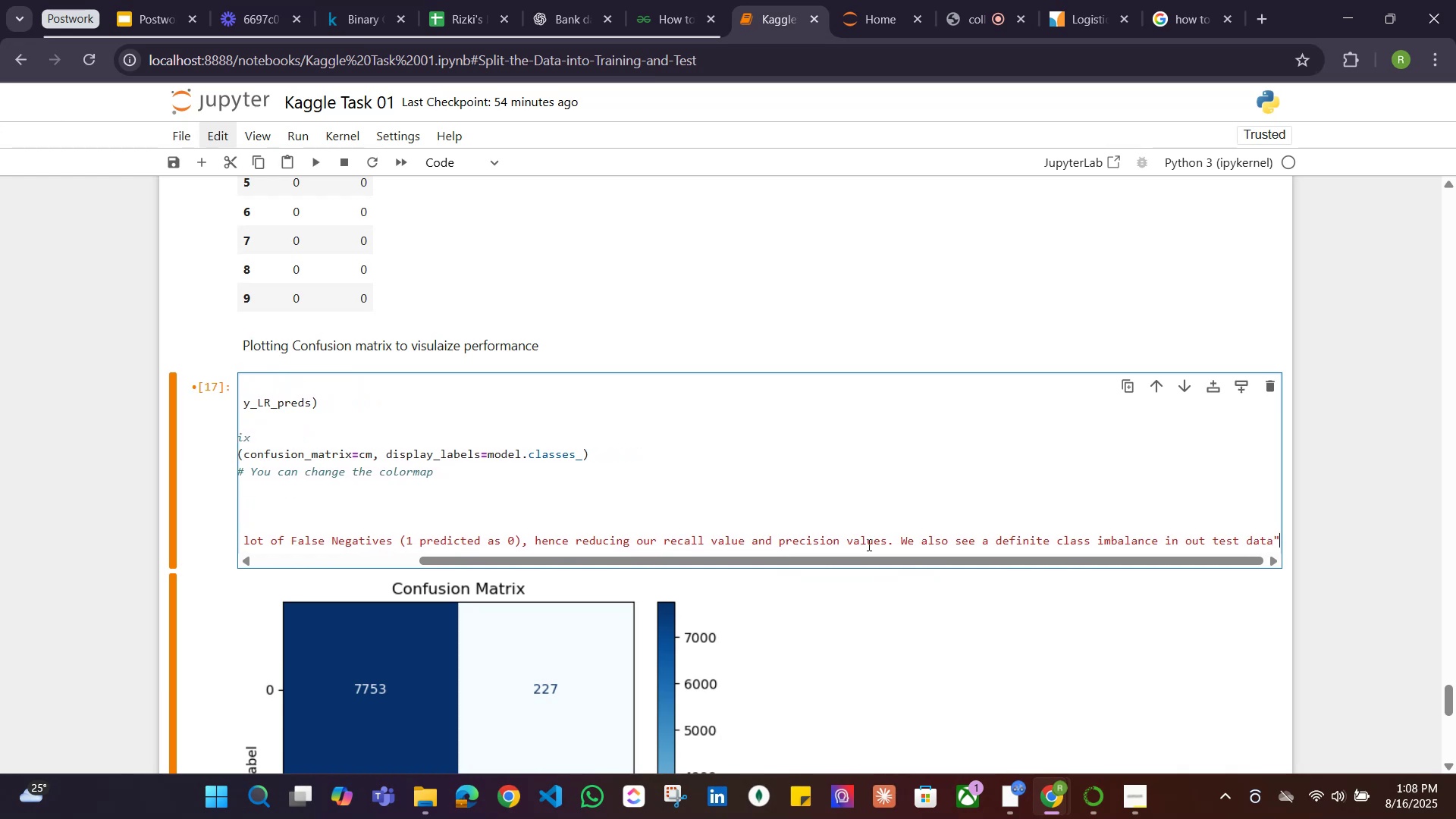 
key(ArrowRight)
 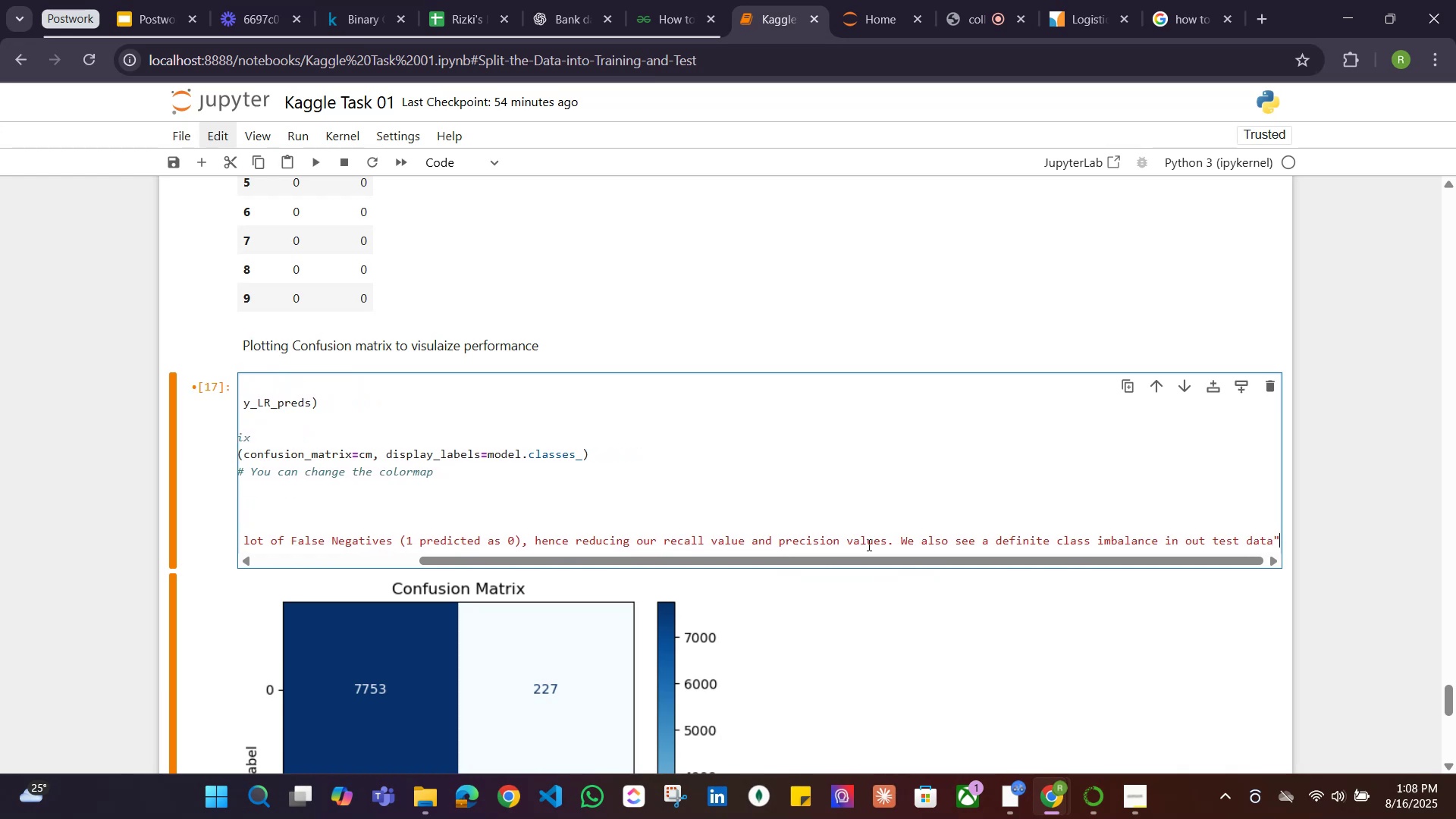 
key(Shift+0)
 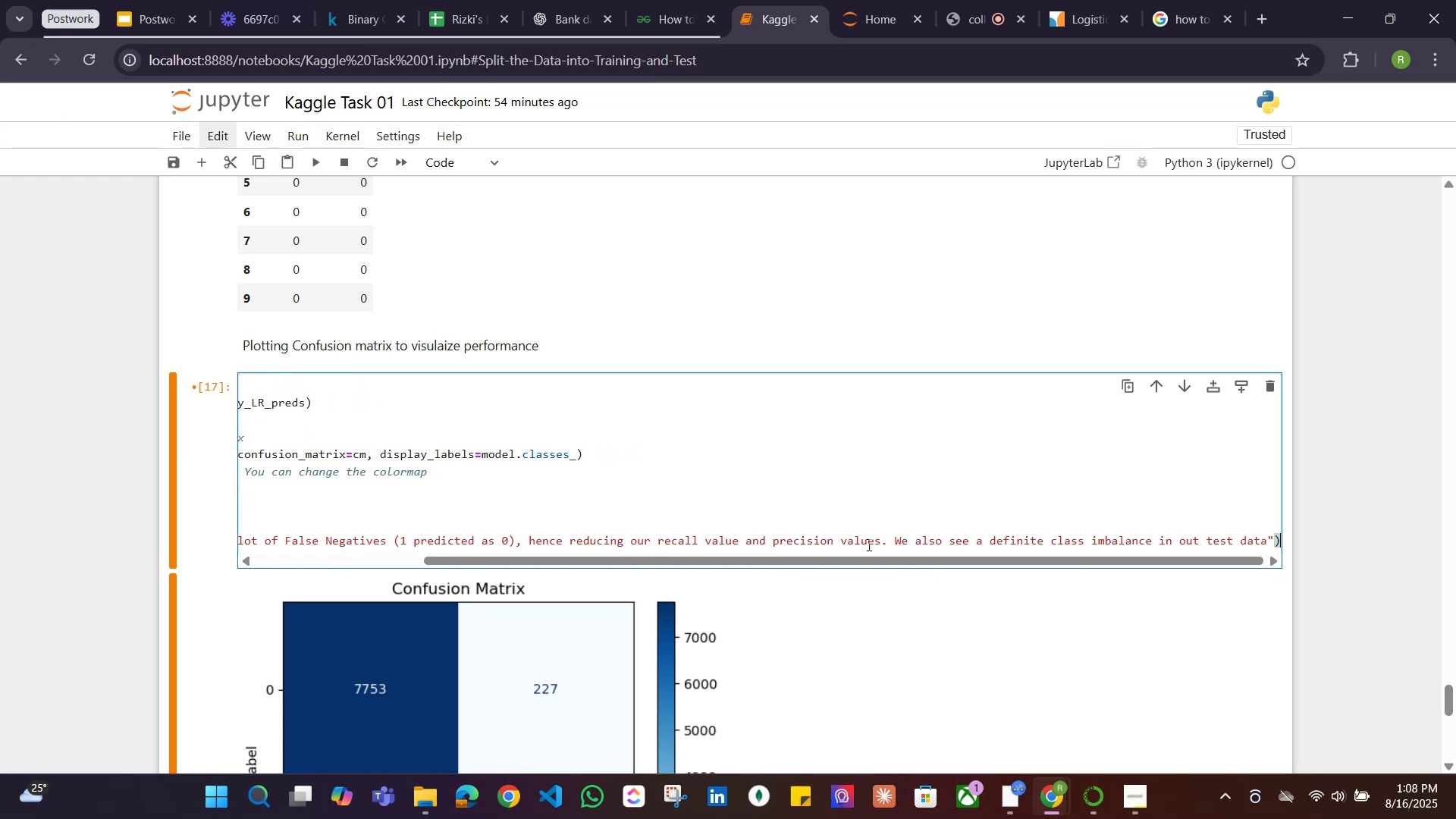 
key(Shift+ShiftRight)
 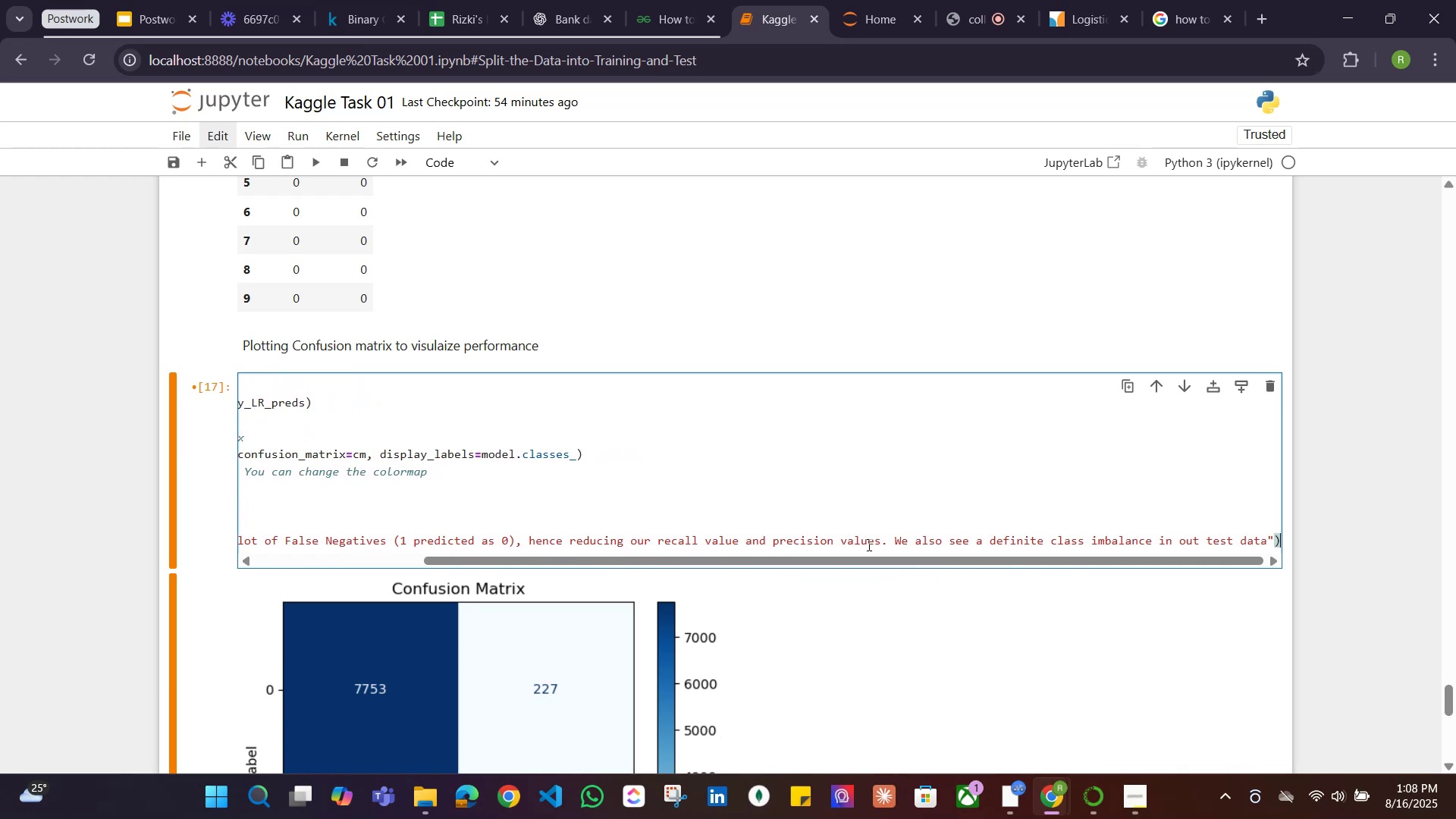 
key(Shift+Enter)
 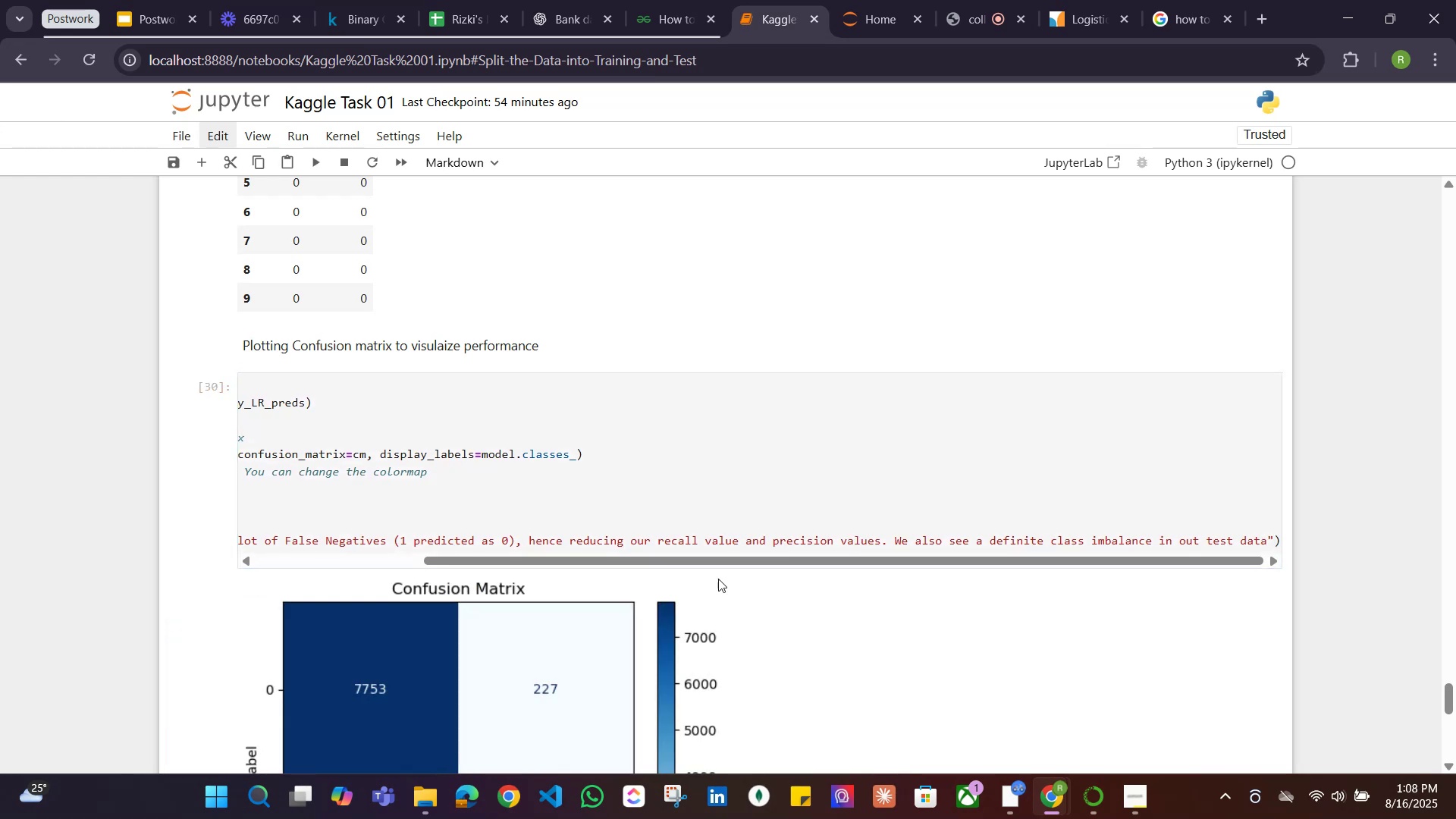 
left_click_drag(start_coordinate=[786, 560], to_coordinate=[335, 534])
 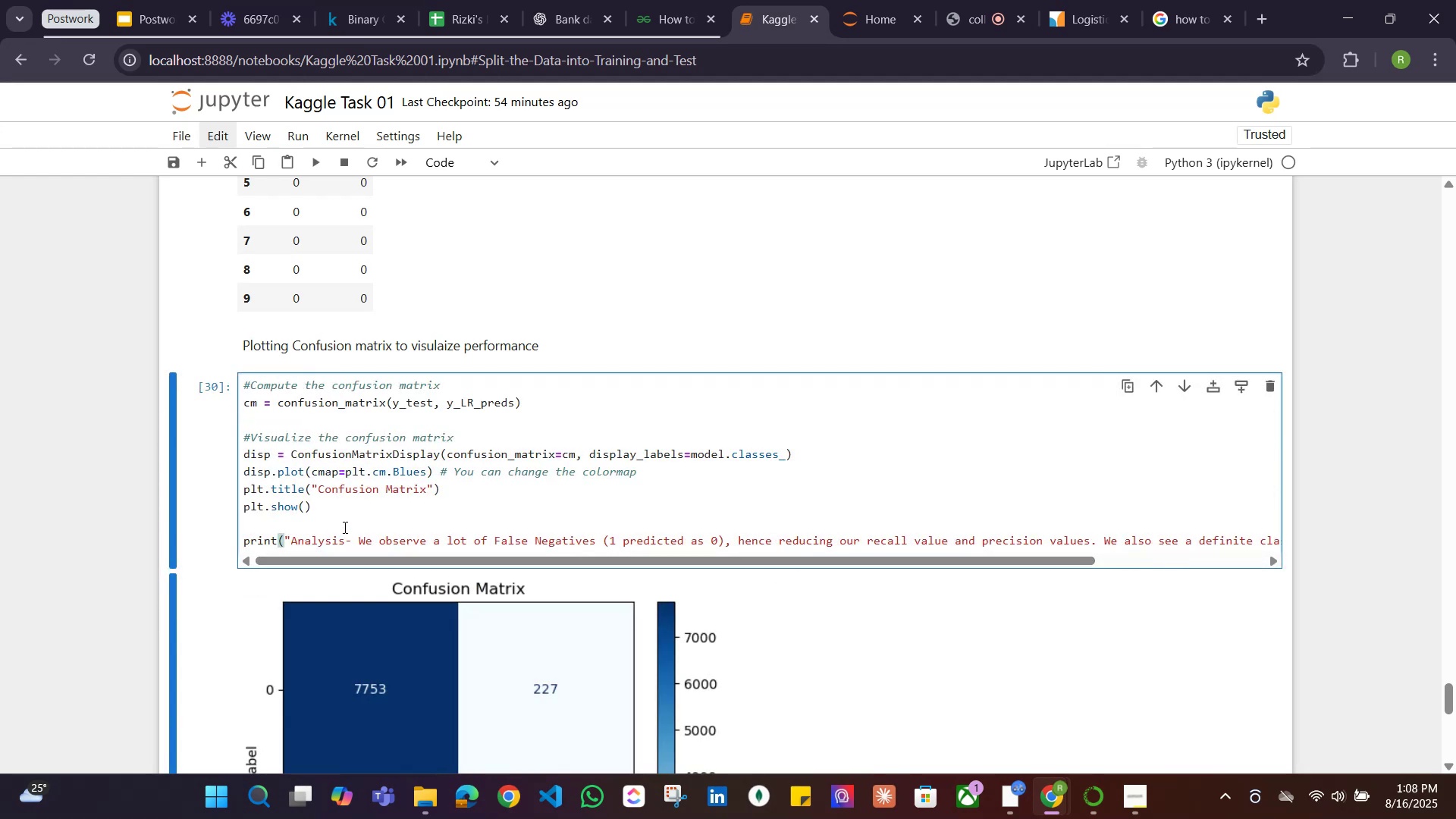 
scroll: coordinate [462, 484], scroll_direction: down, amount: 7.0
 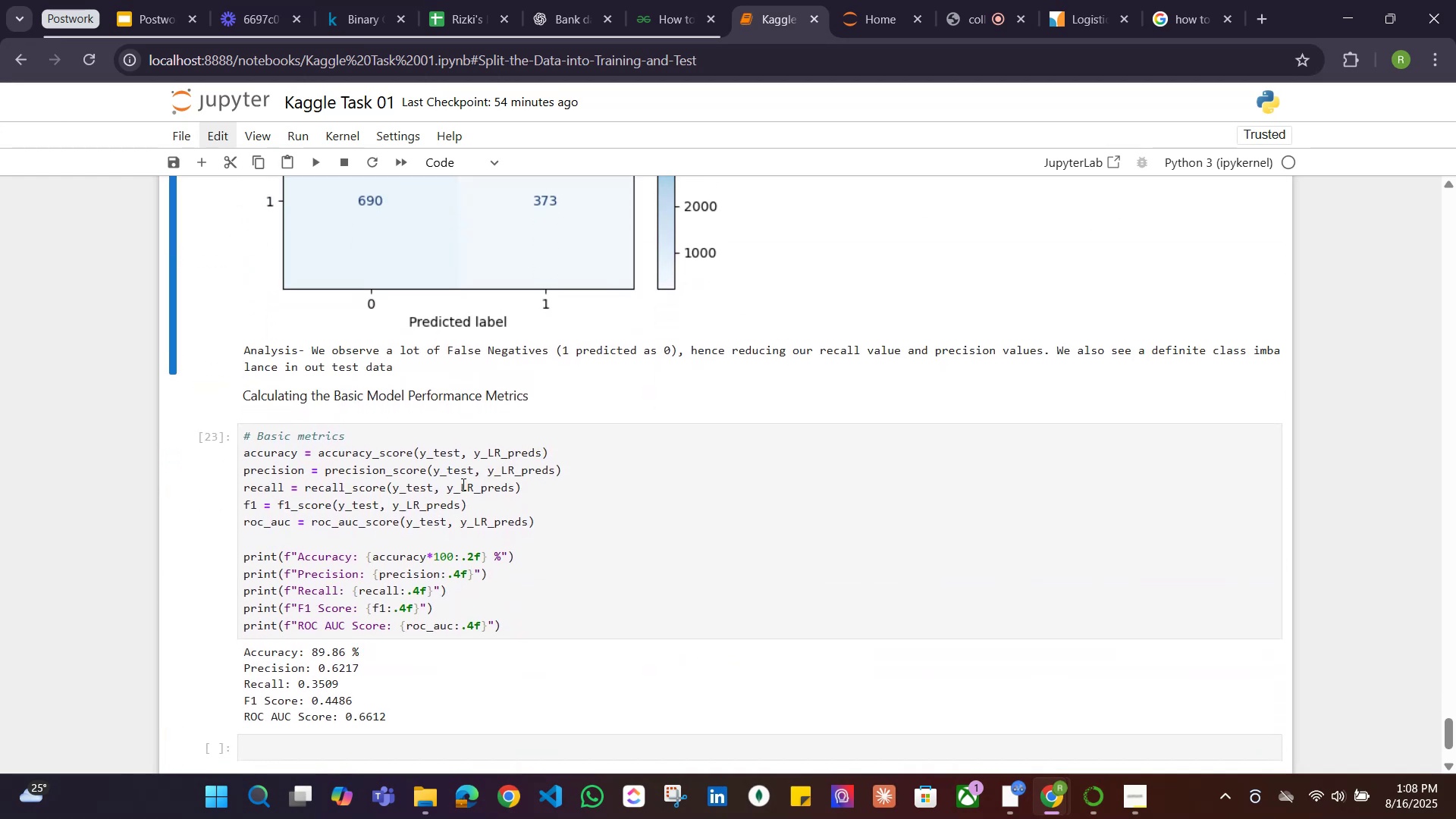 
scroll: coordinate [462, 484], scroll_direction: up, amount: 7.0
 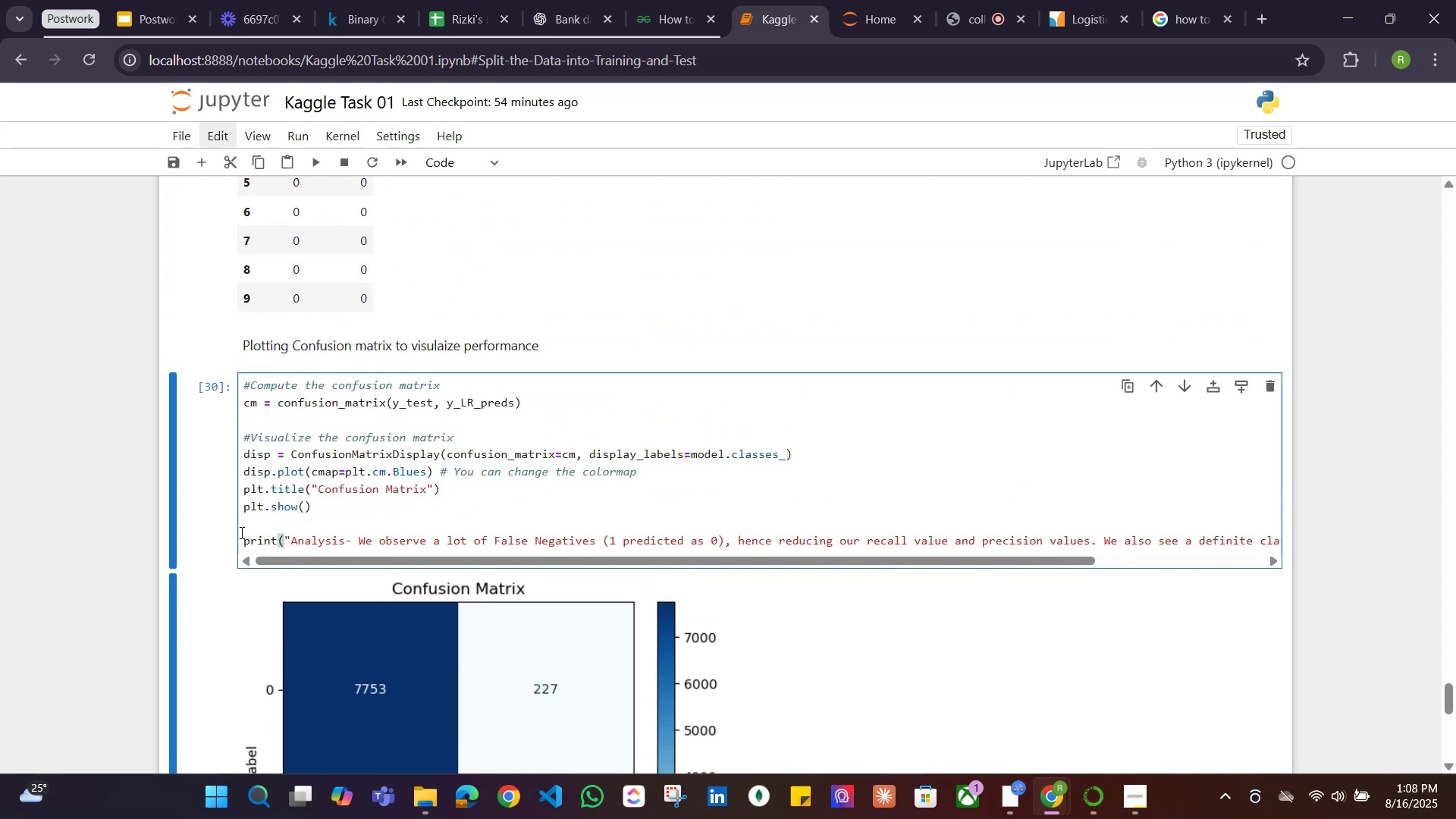 
left_click_drag(start_coordinate=[243, 539], to_coordinate=[1455, 552])
 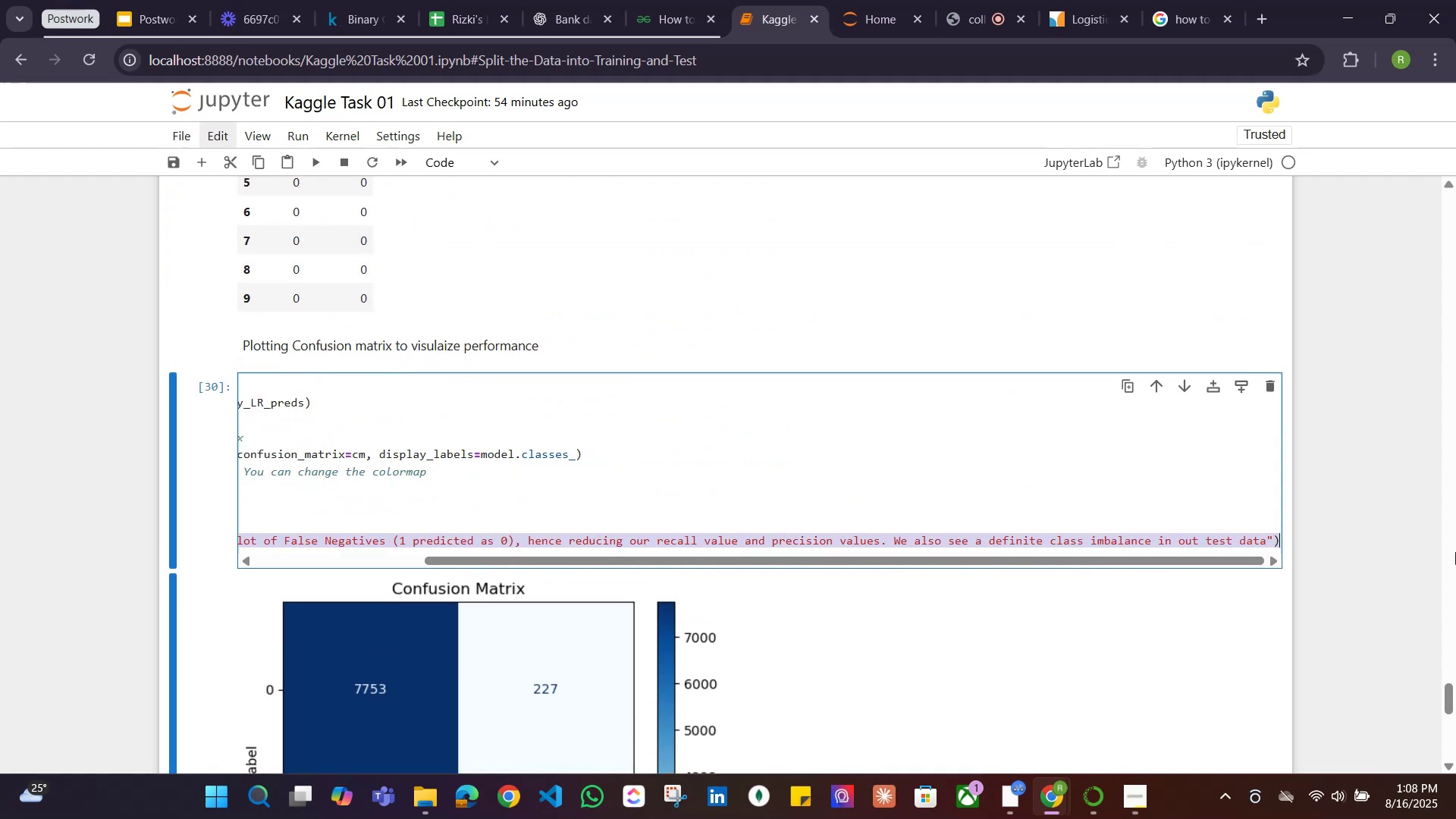 
key(Control+C)
 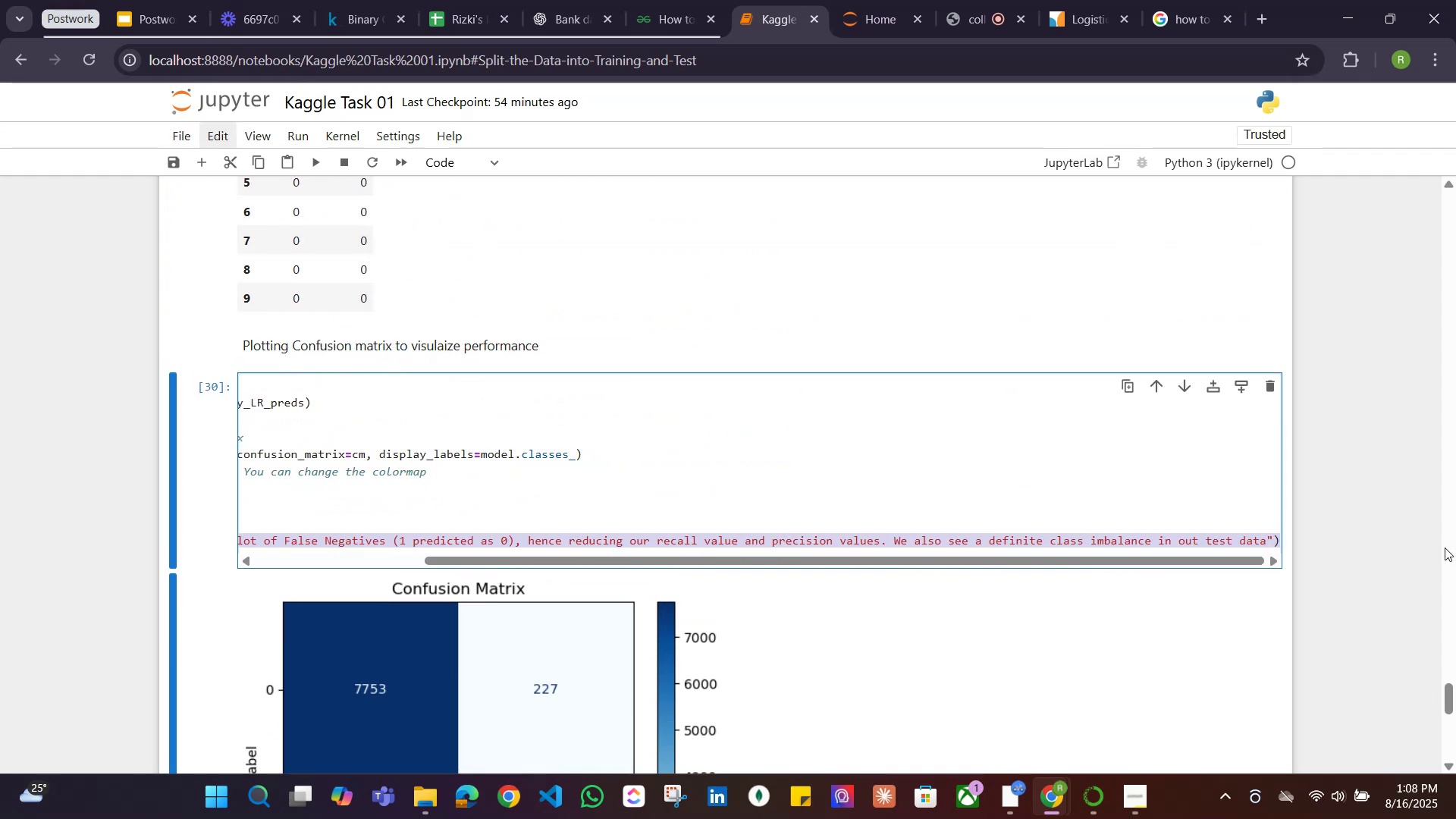 
key(Backspace)
 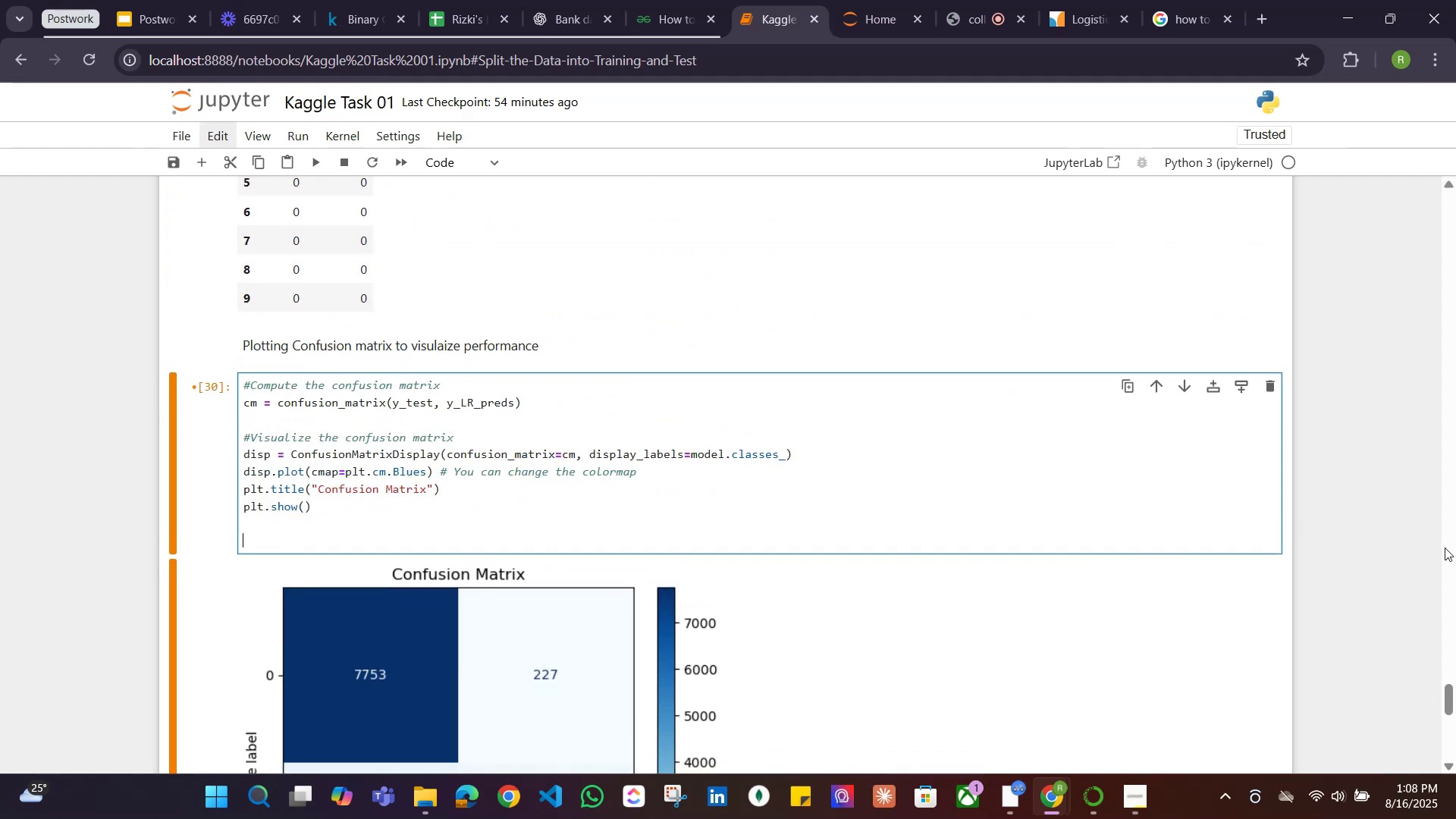 
key(Backspace)
 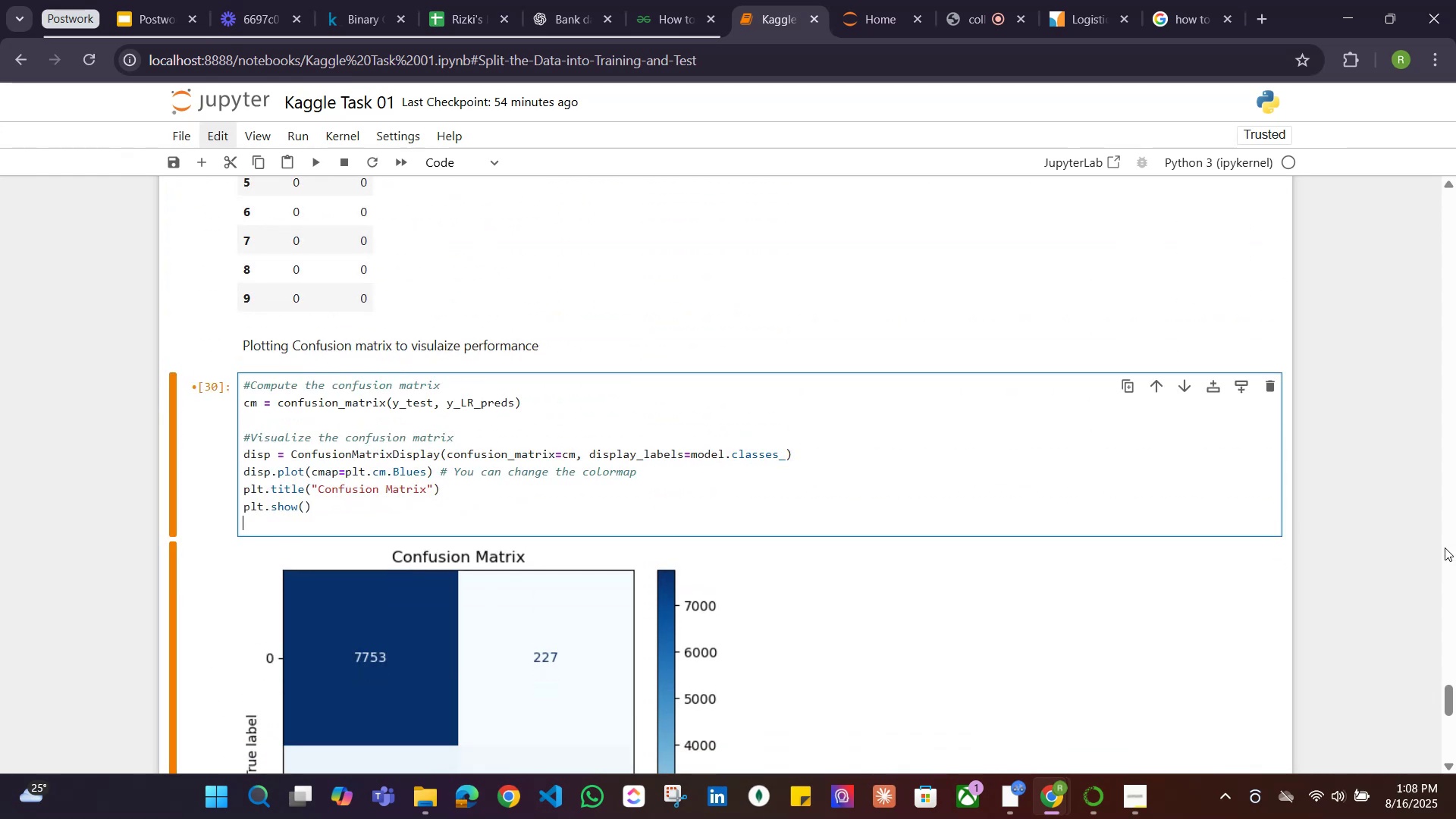 
key(Backspace)
 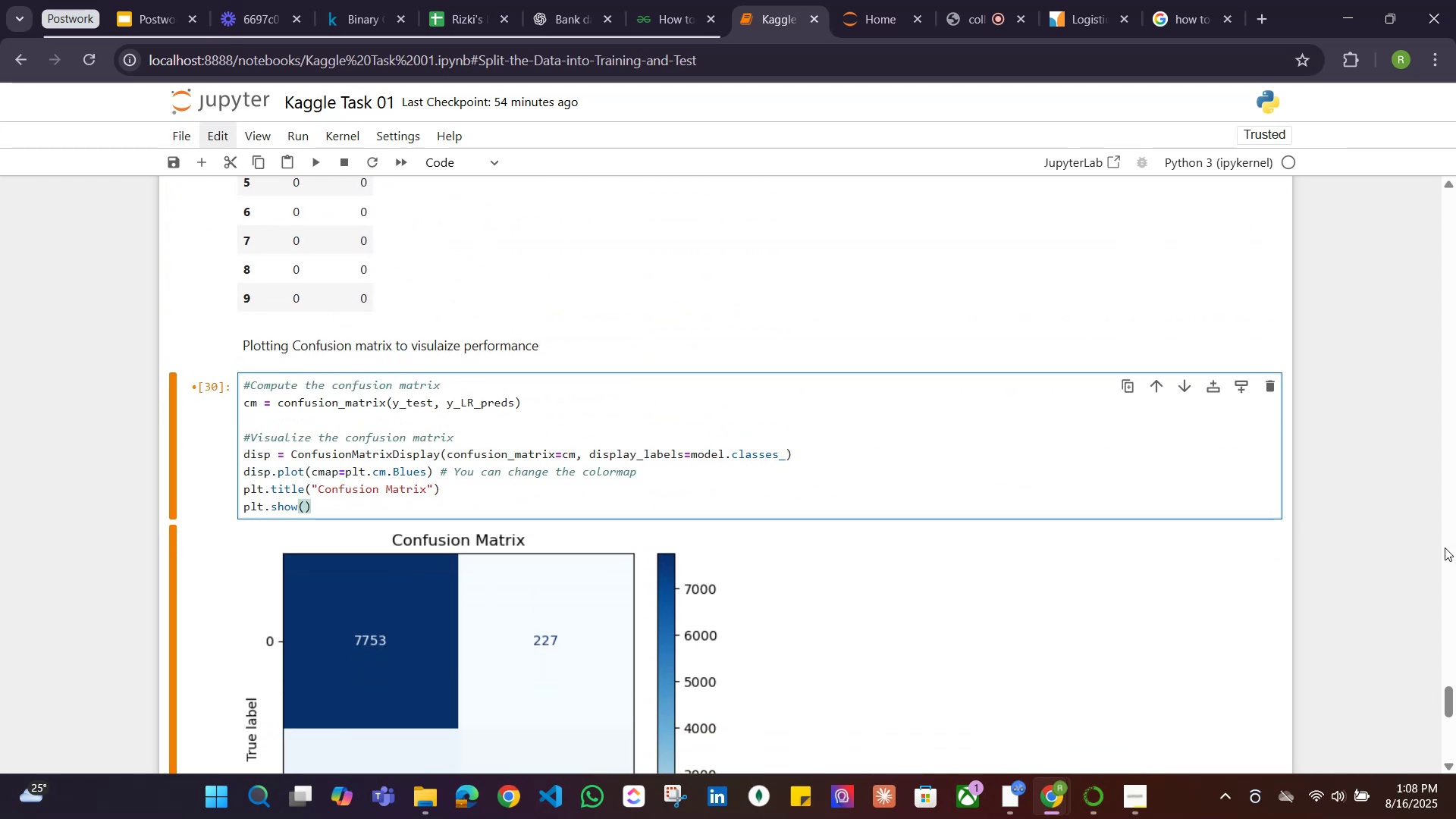 
scroll: coordinate [1060, 545], scroll_direction: down, amount: 11.0
 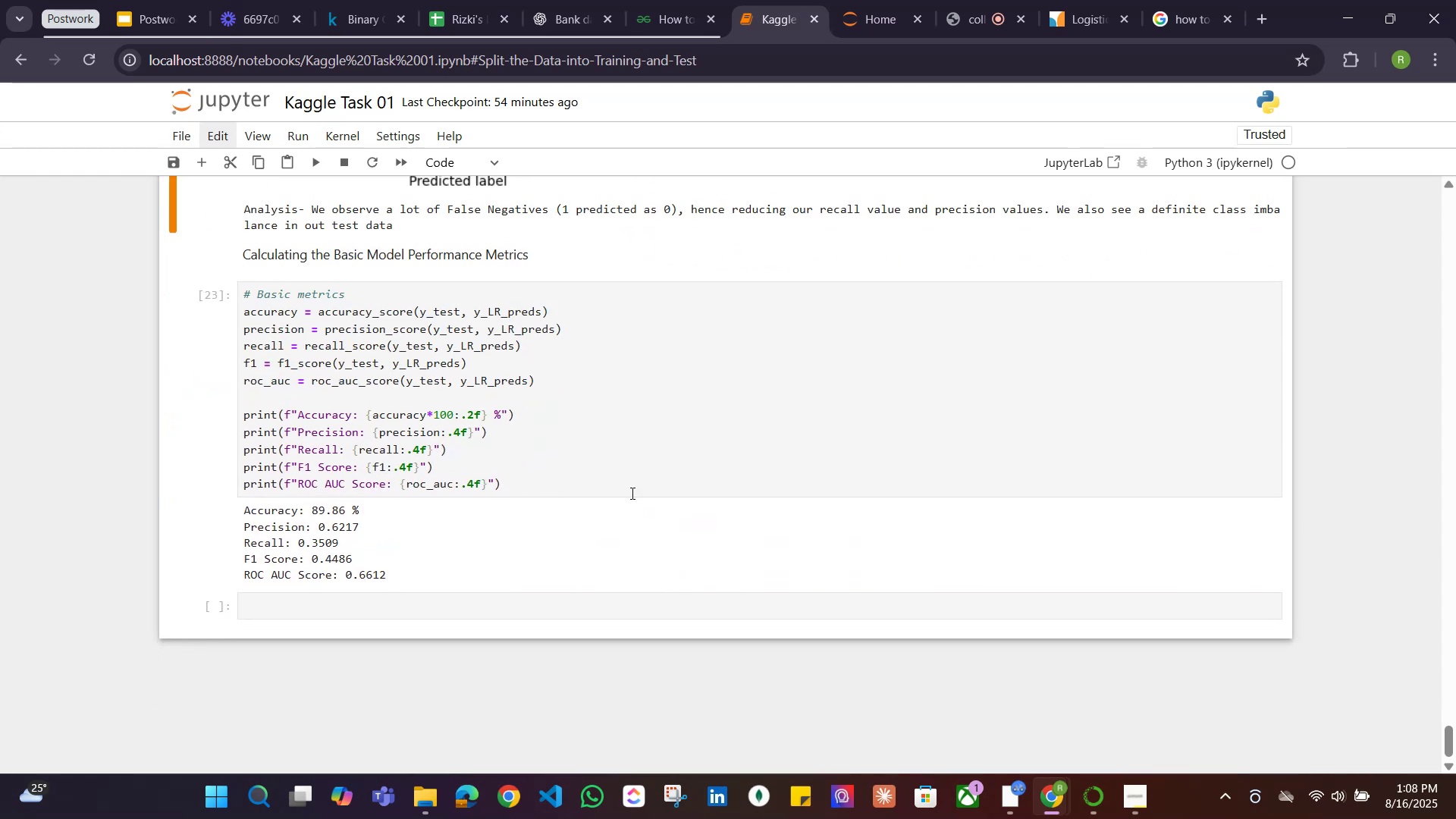 
left_click([607, 491])
 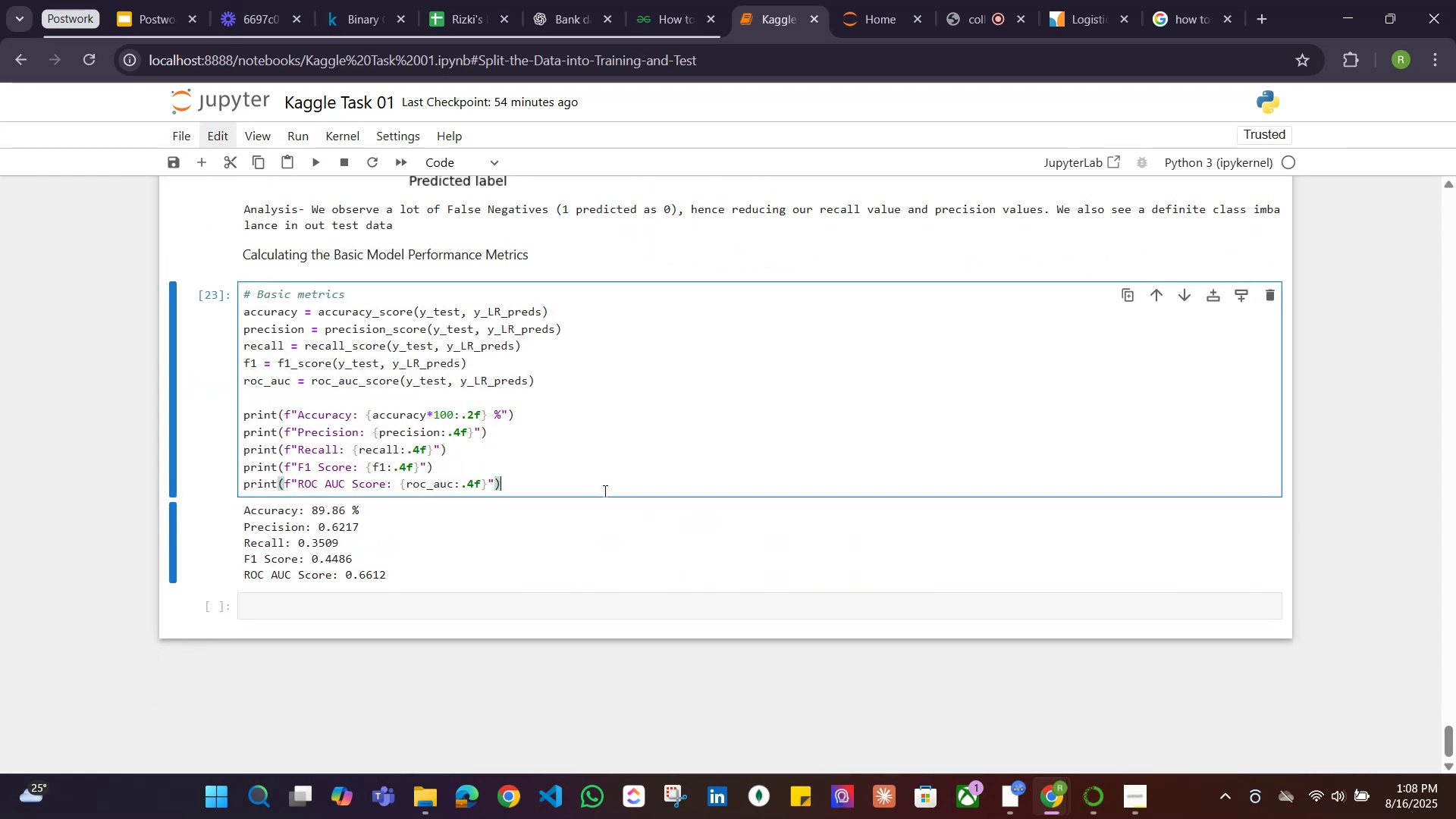 
key(Enter)
 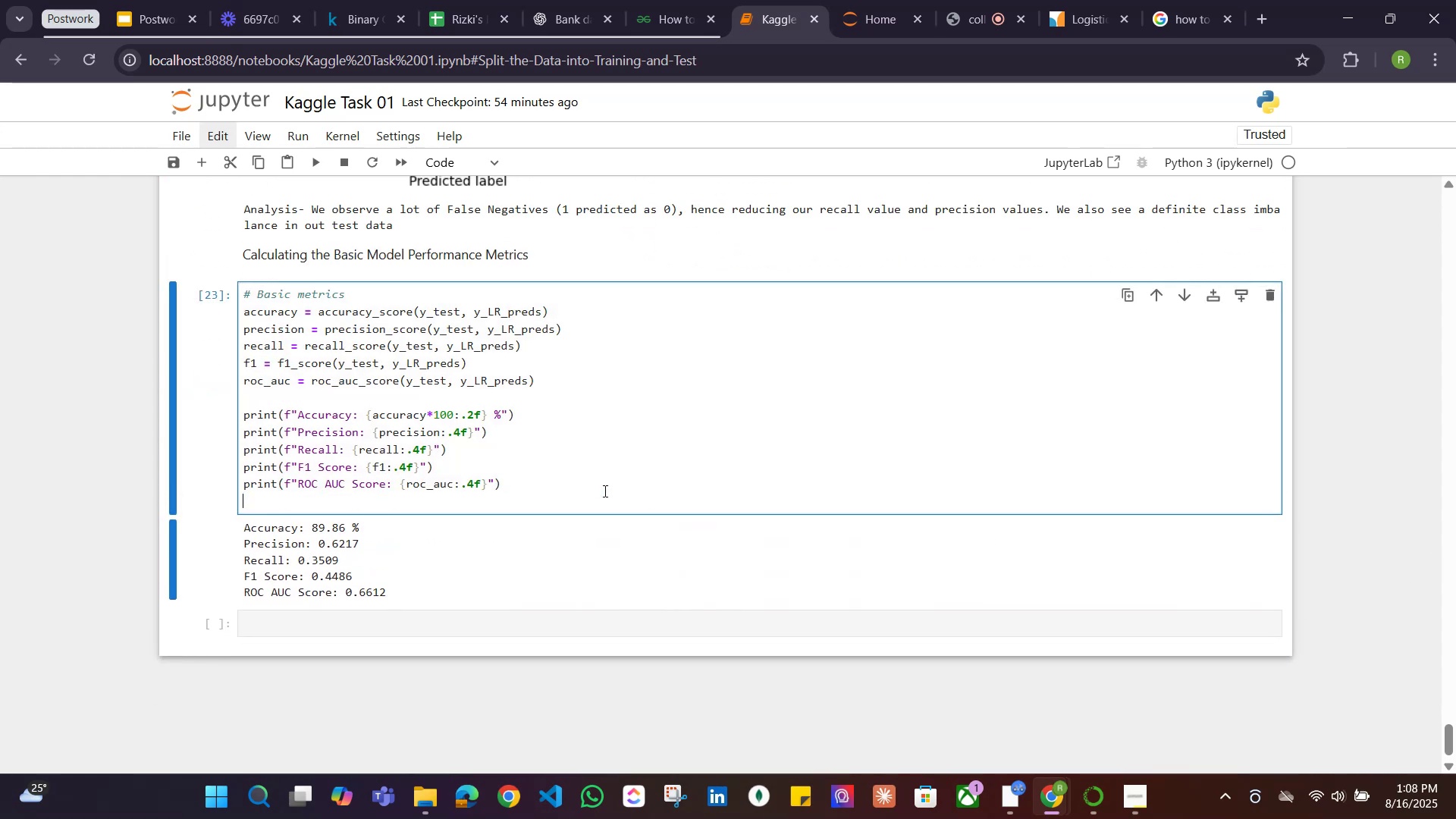 
key(Enter)
 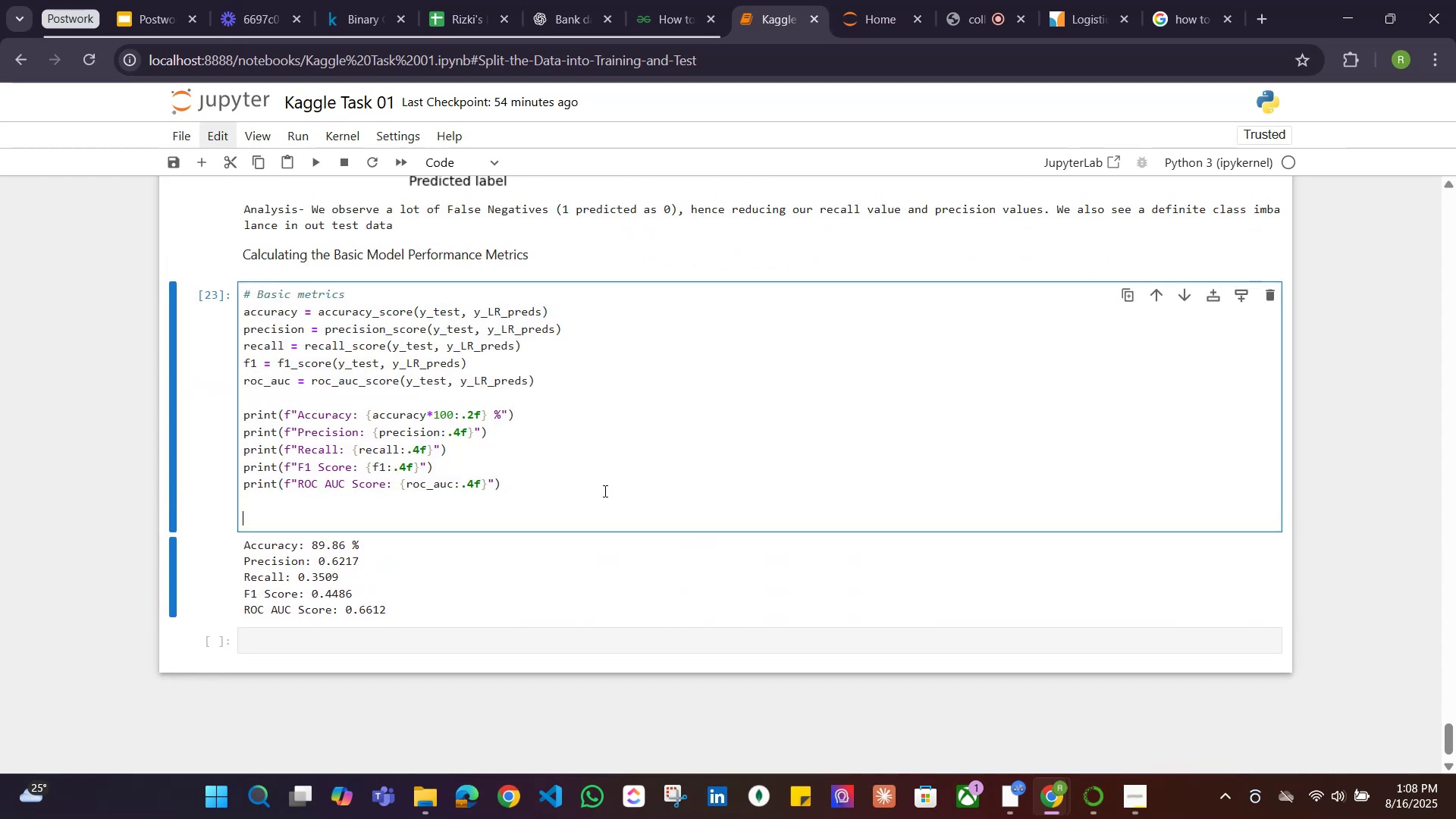 
key(Control+ControlLeft)
 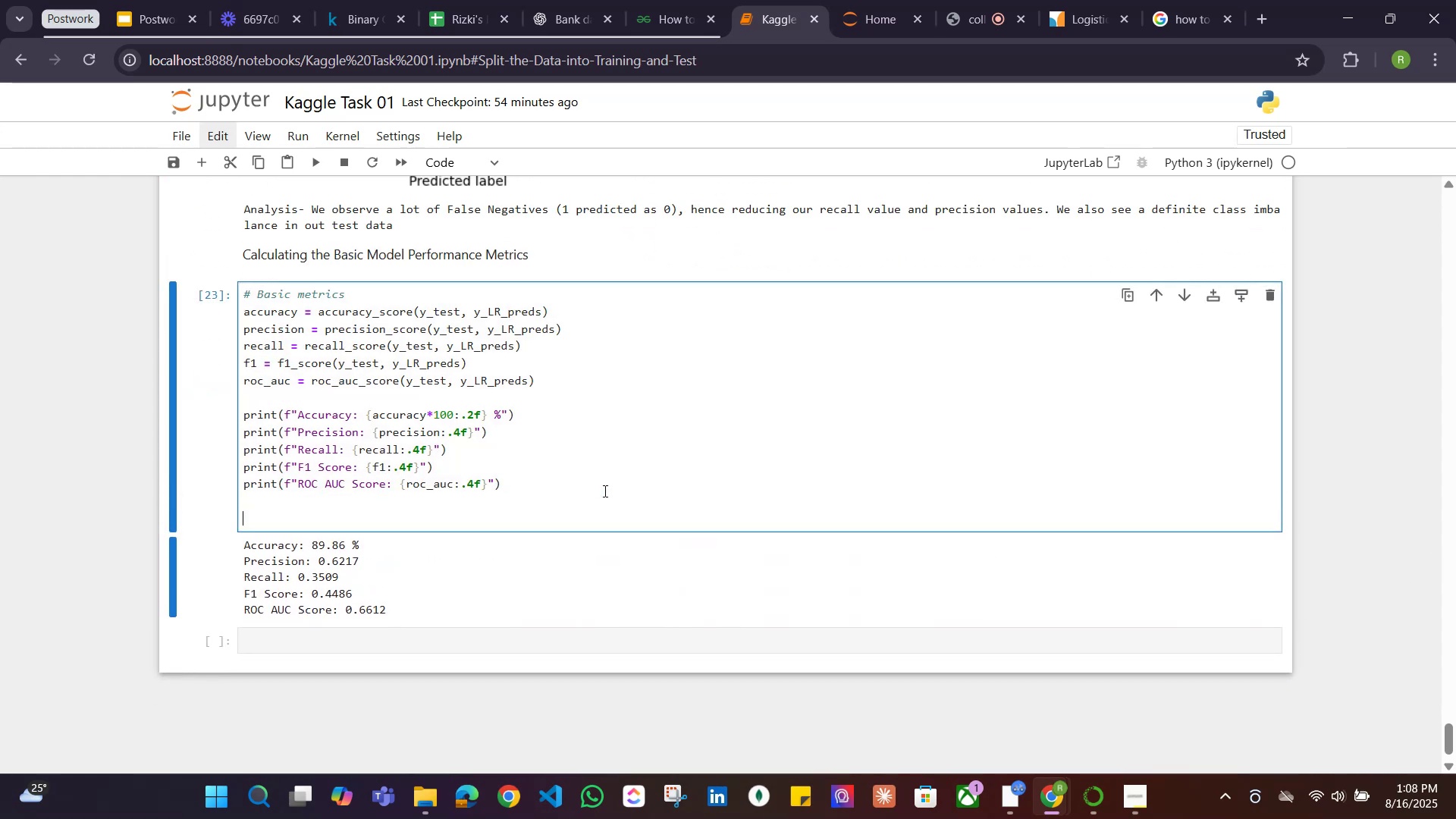 
key(Control+V)
 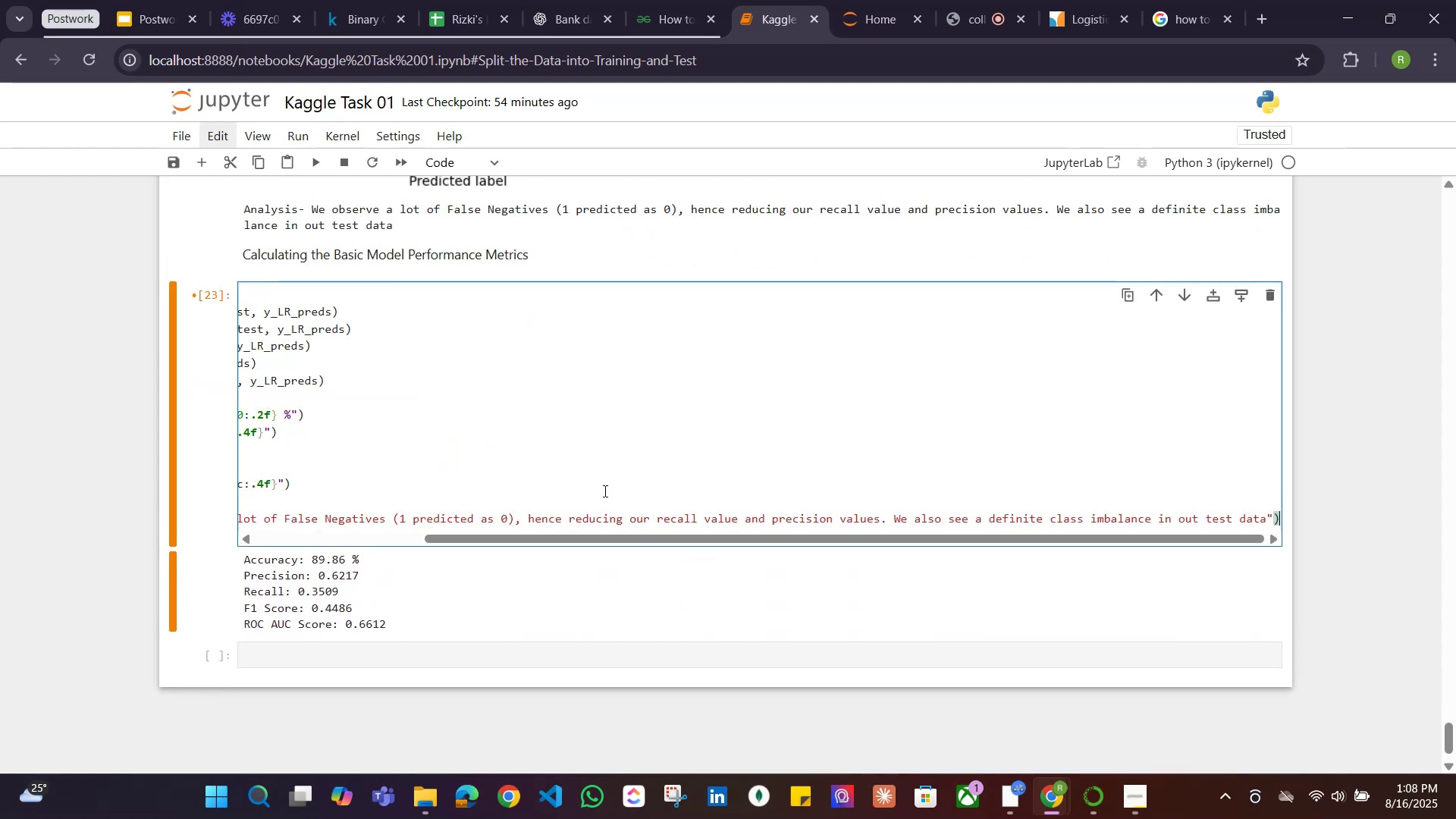 
key(Shift+ShiftRight)
 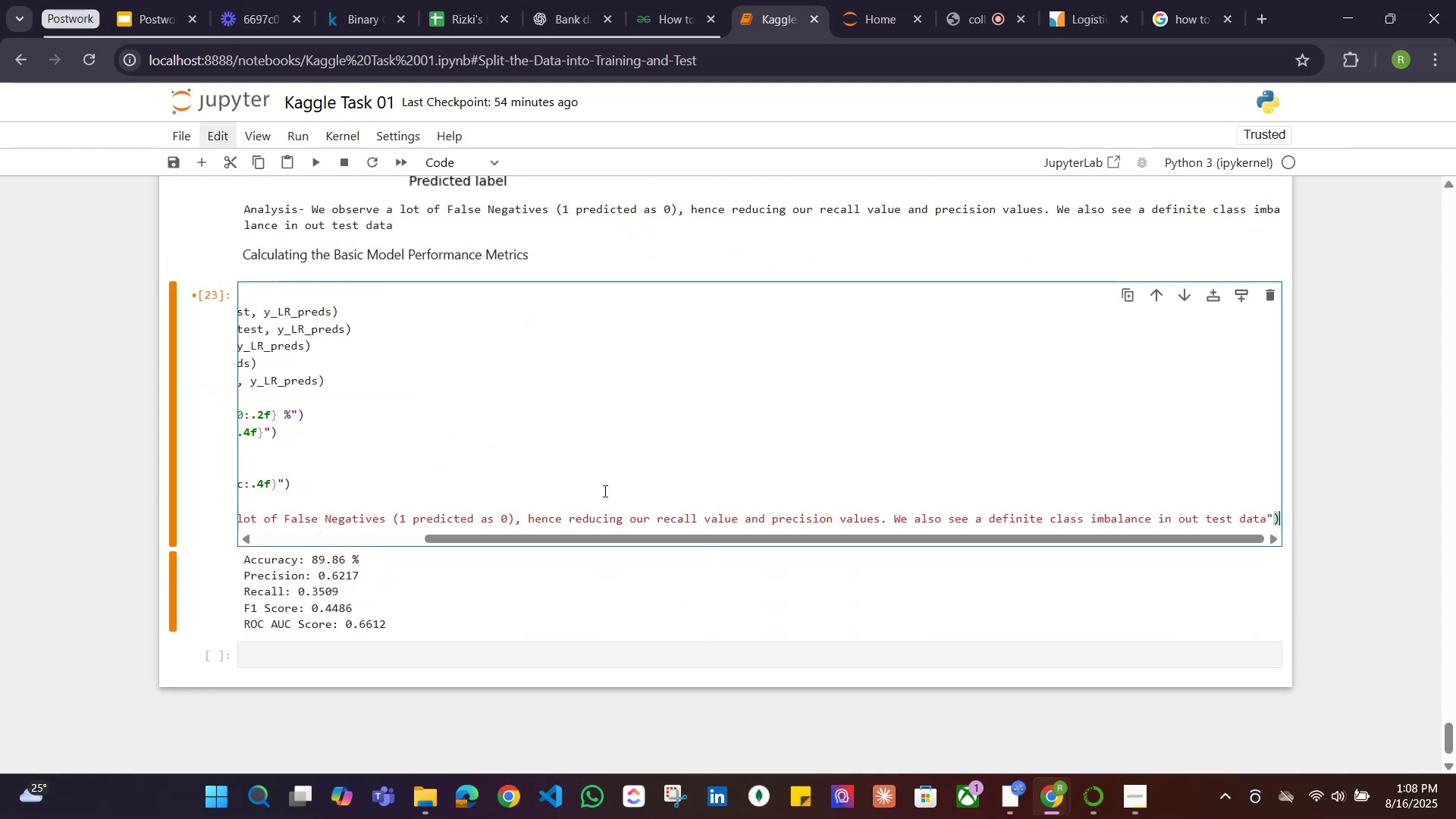 
key(Shift+Enter)
 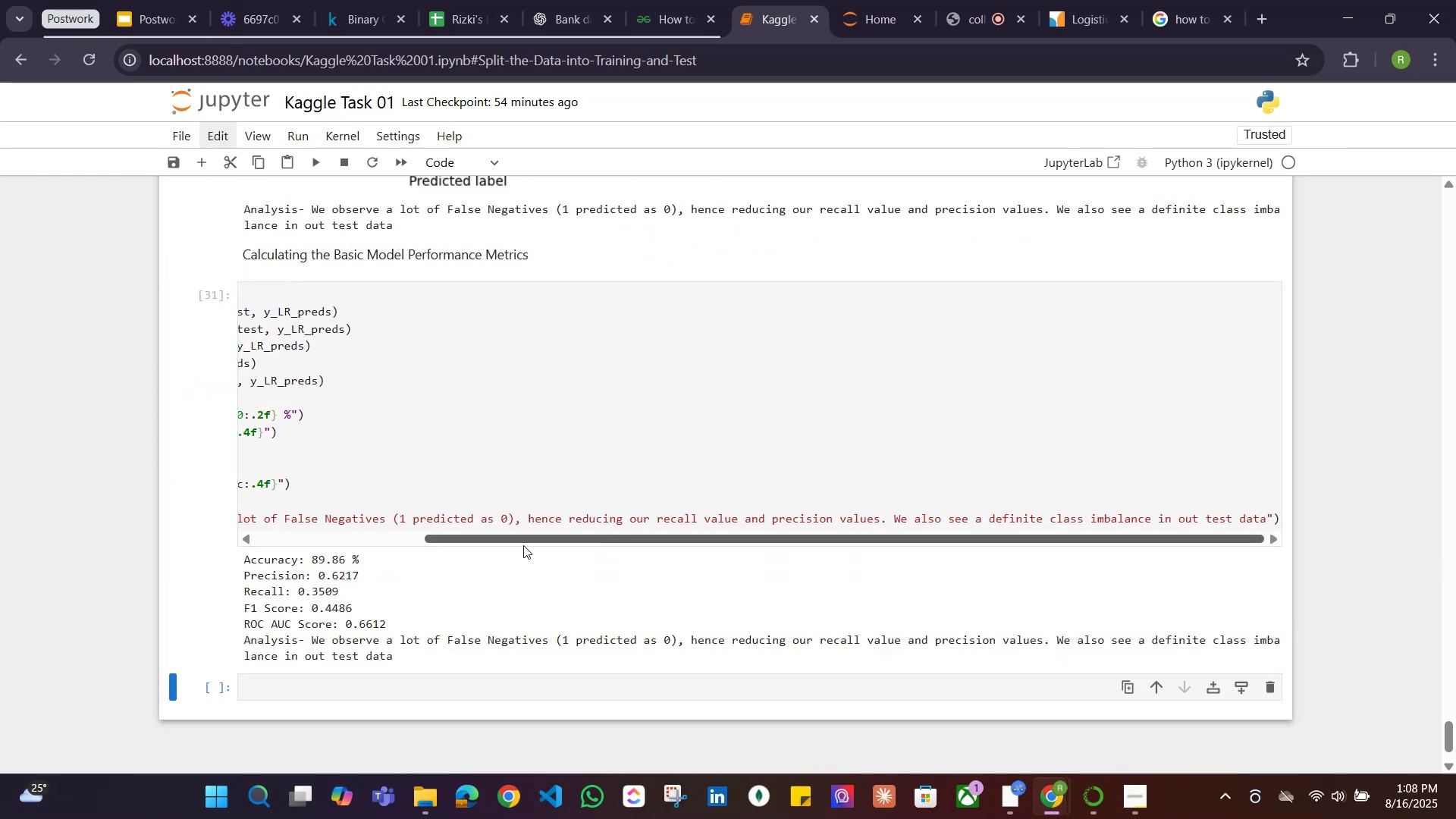 
left_click_drag(start_coordinate=[517, 536], to_coordinate=[268, 534])
 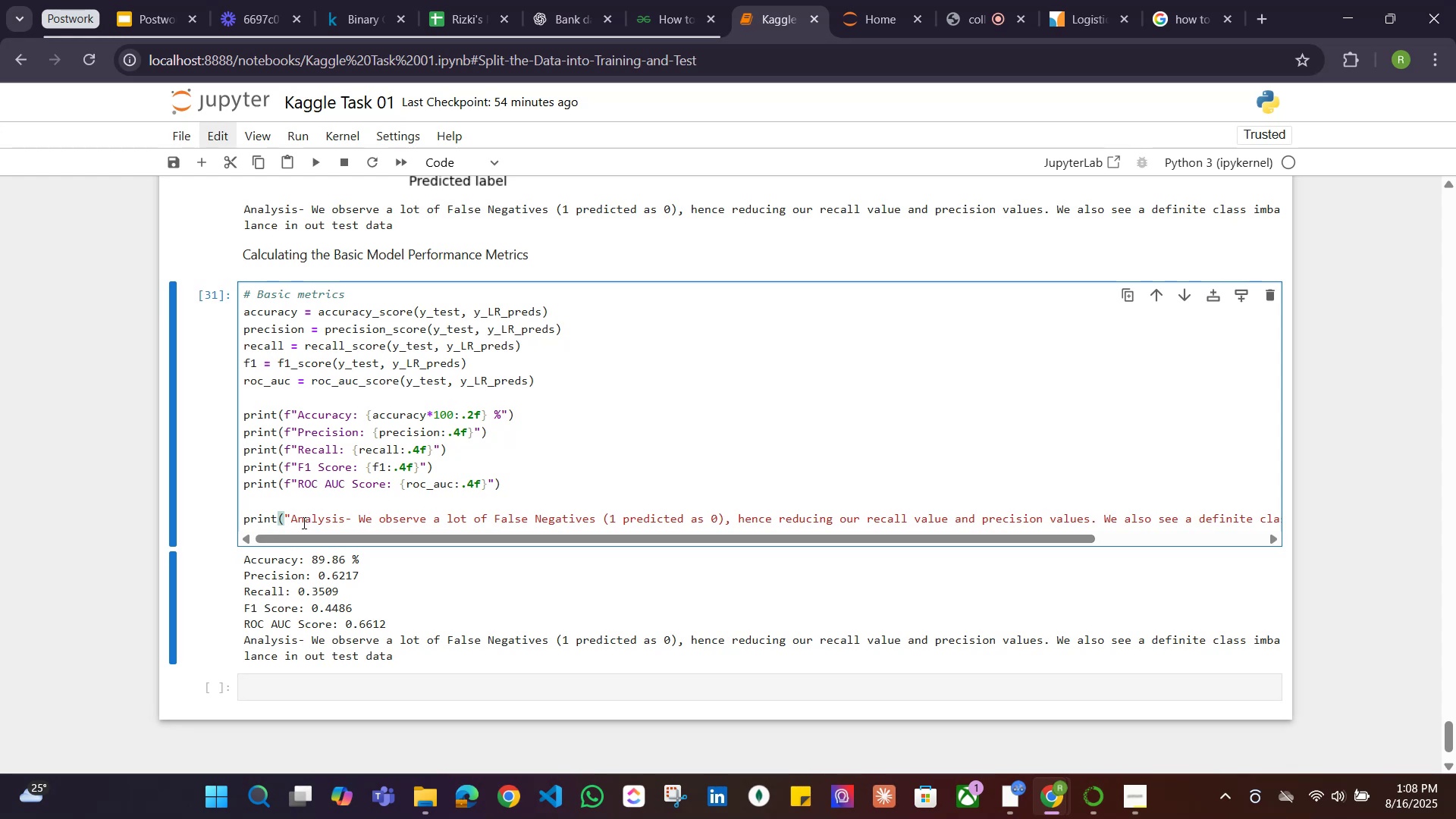 
left_click([289, 514])
 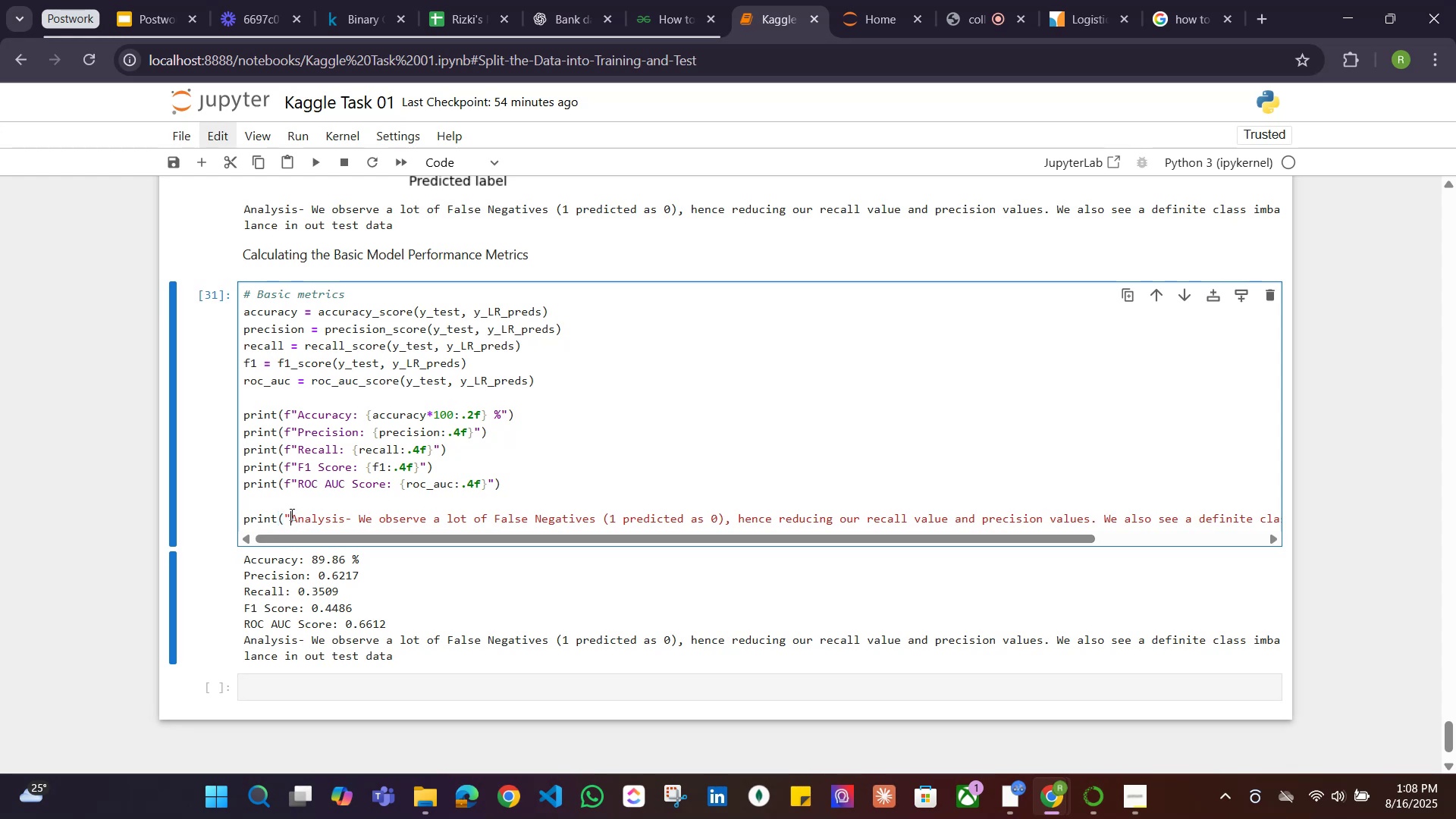 
key(Backslash)
 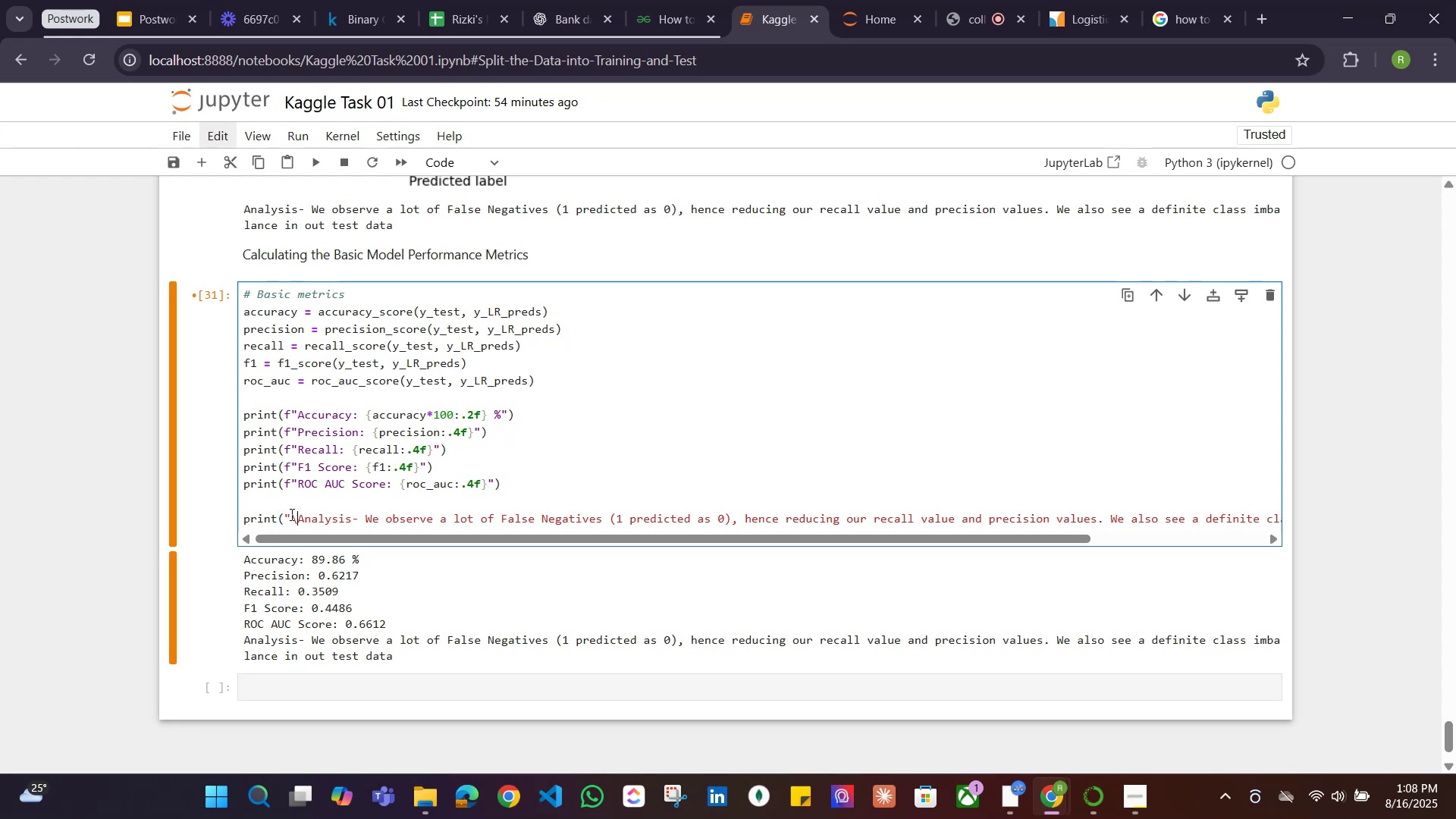 
key(N)
 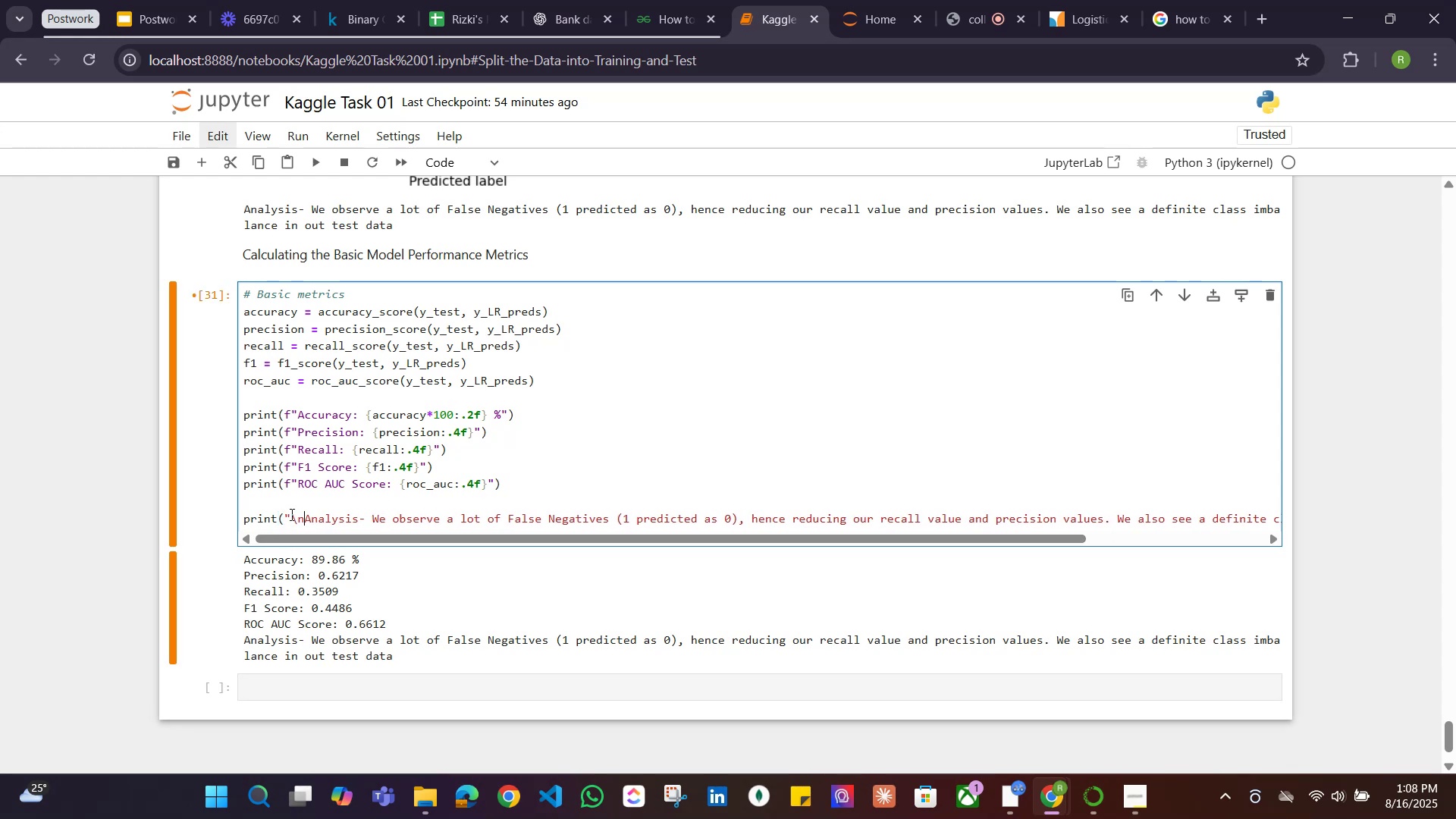 
key(Shift+ShiftRight)
 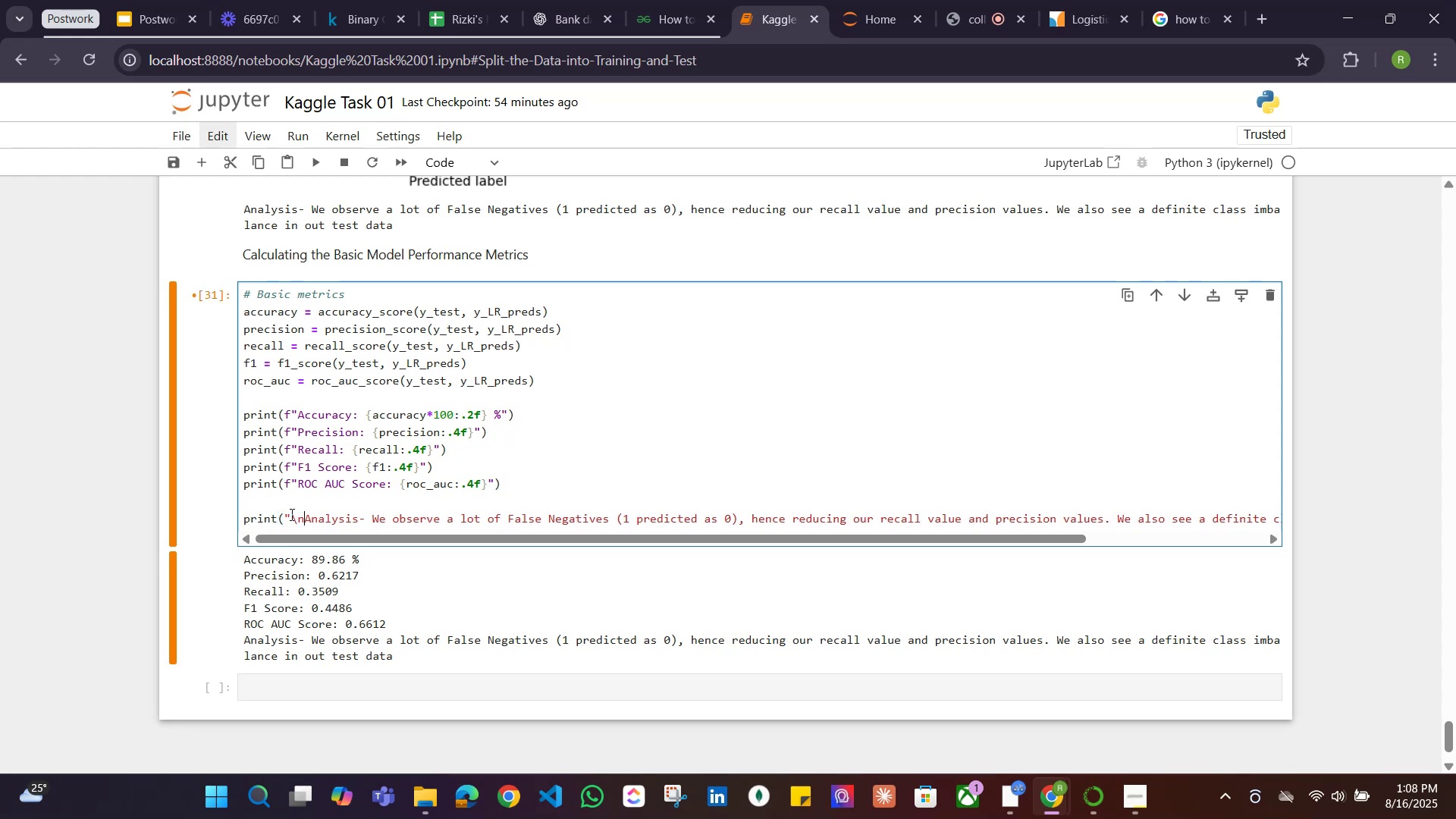 
key(Shift+Enter)
 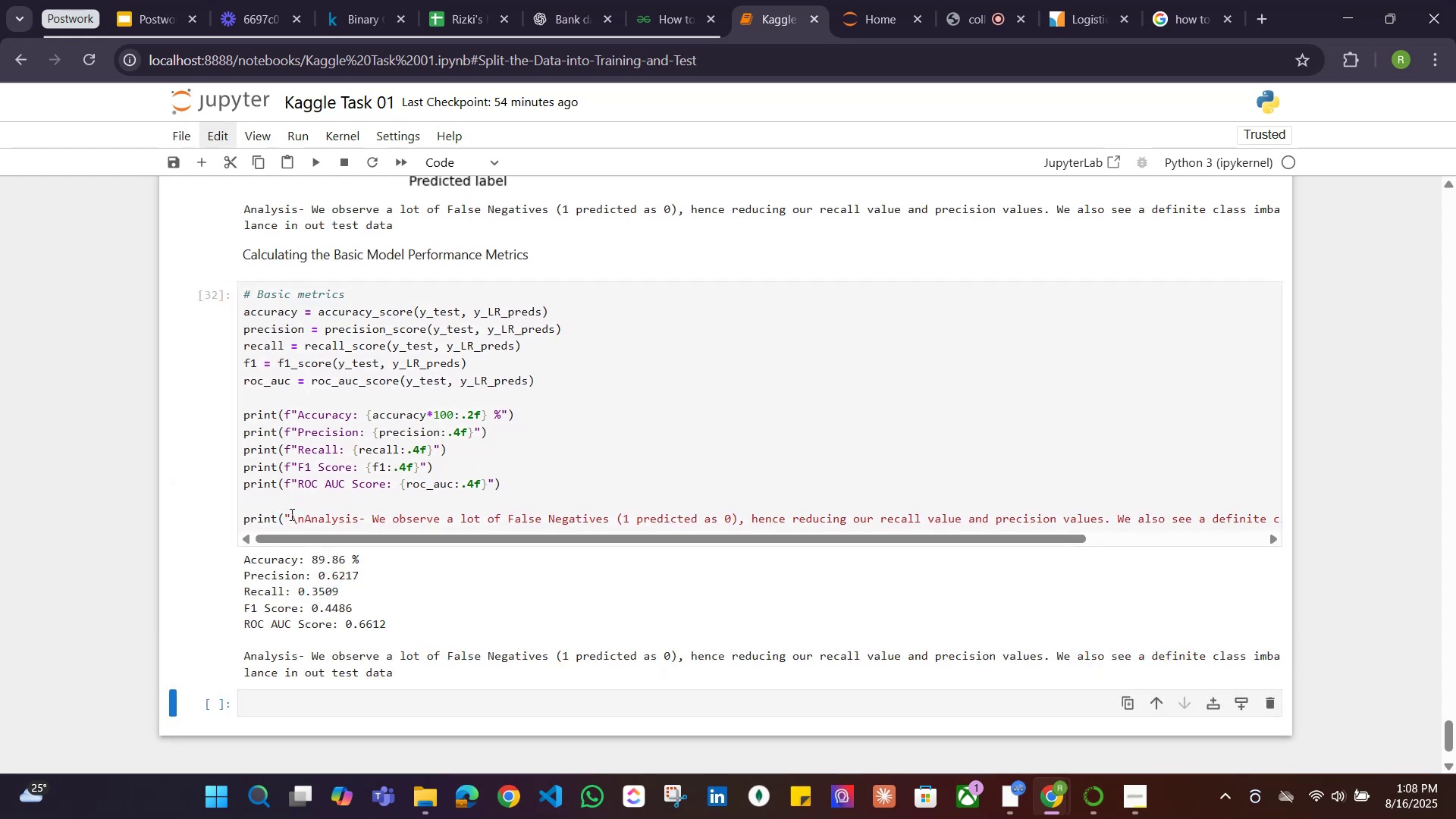 
scroll: coordinate [526, 544], scroll_direction: up, amount: 10.0
 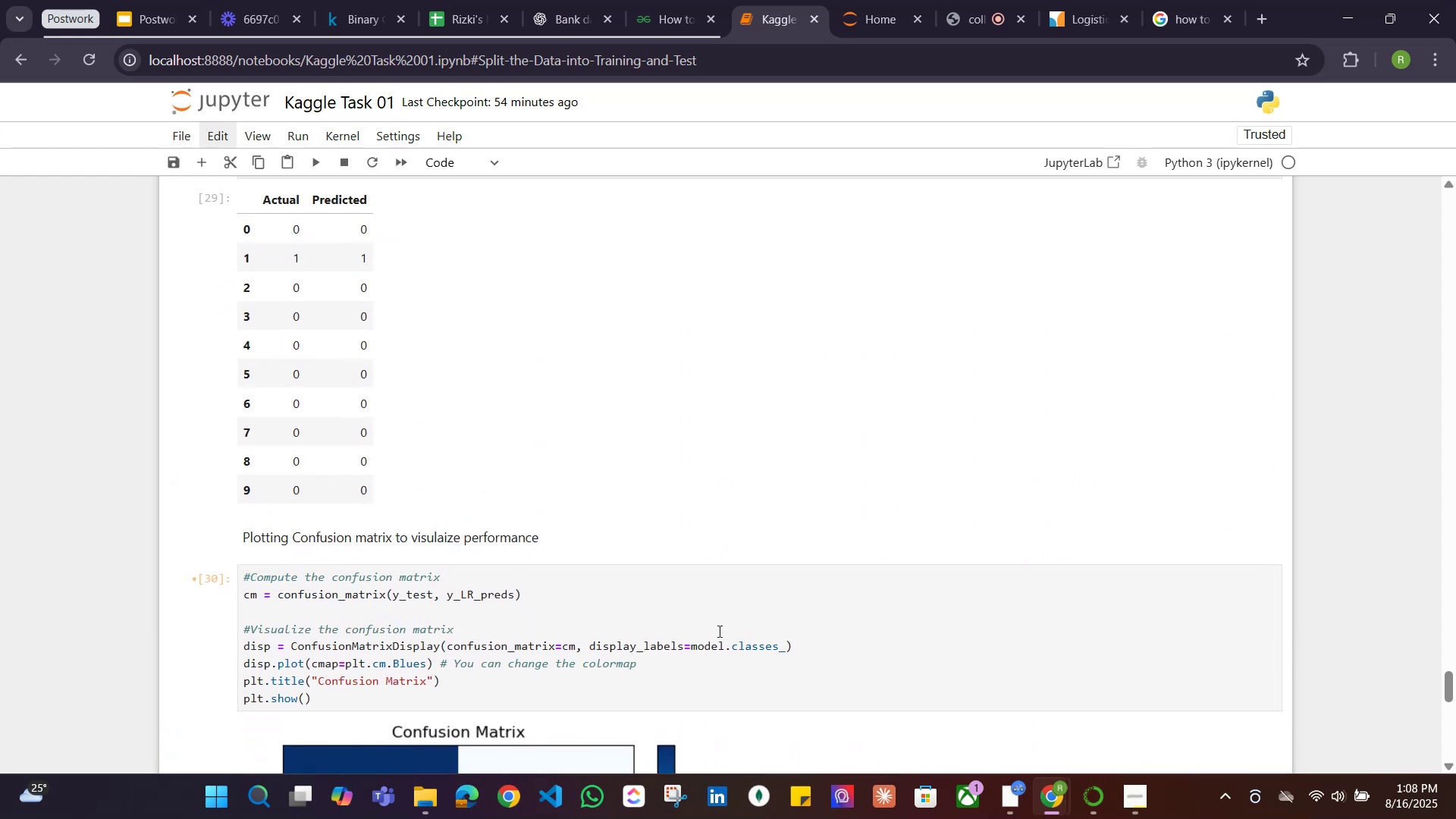 
left_click([720, 629])
 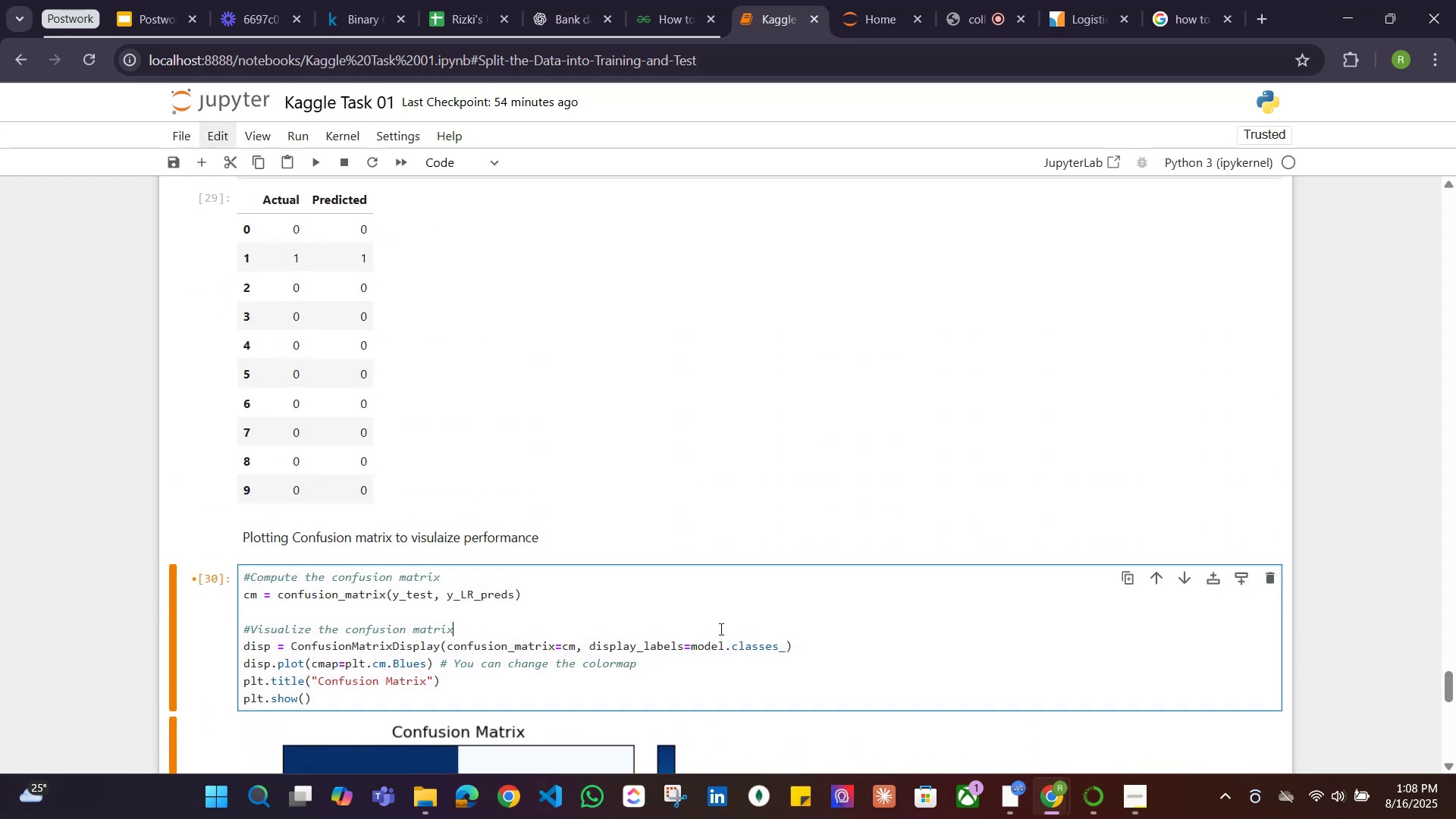 
key(Shift+Enter)
 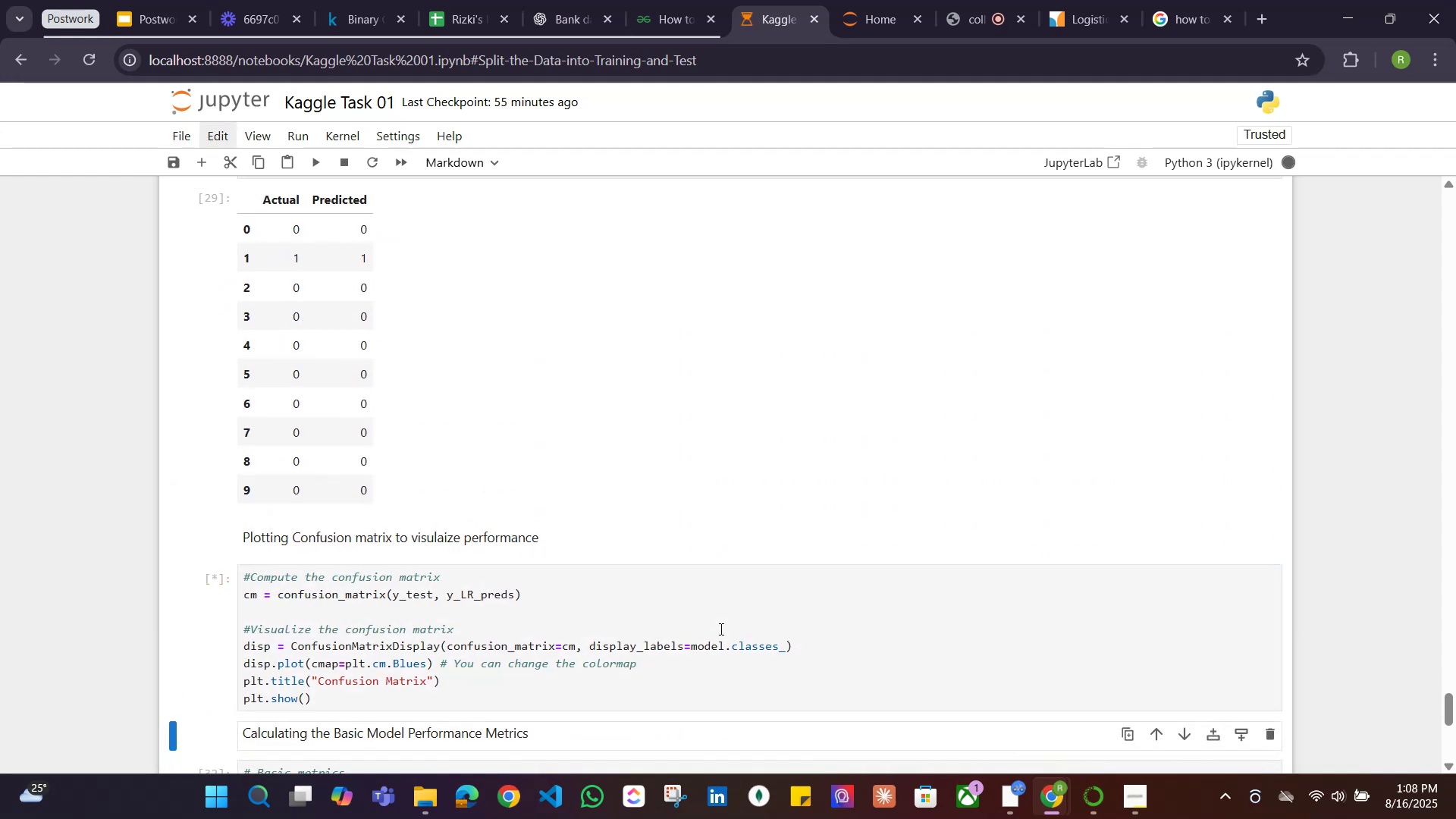 
key(Shift+Enter)
 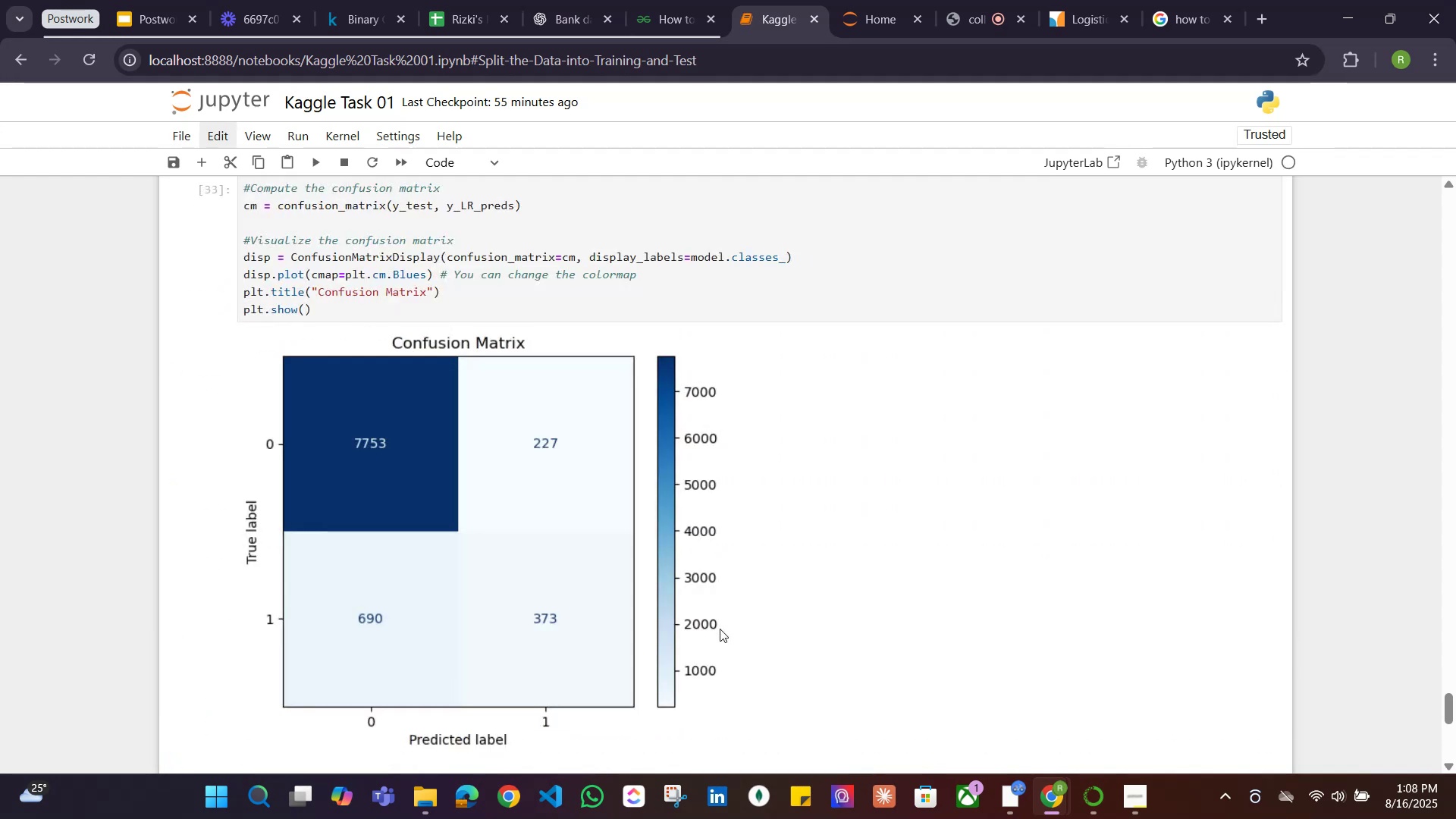 
key(Shift+Enter)
 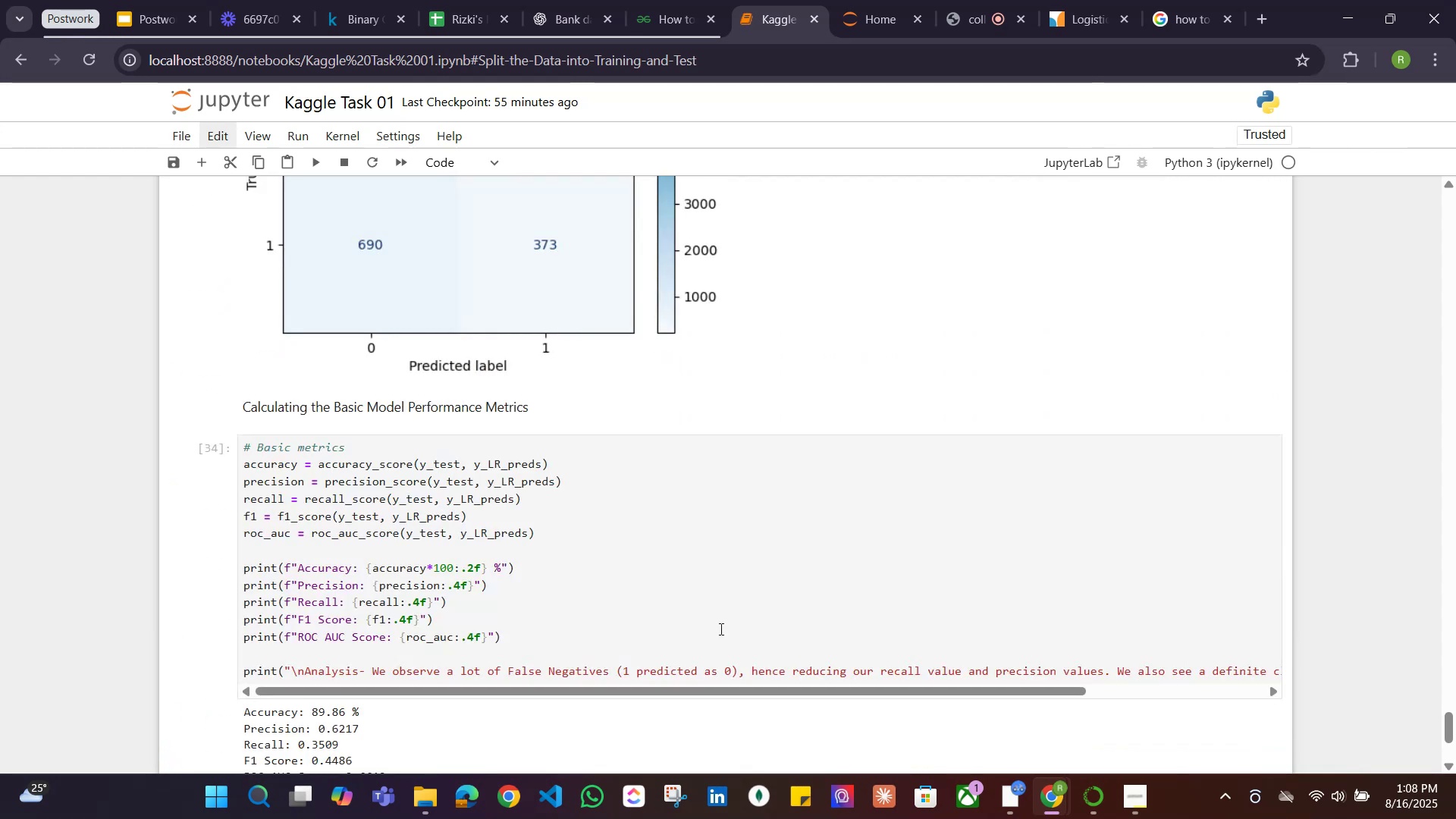 
key(Shift+Enter)
 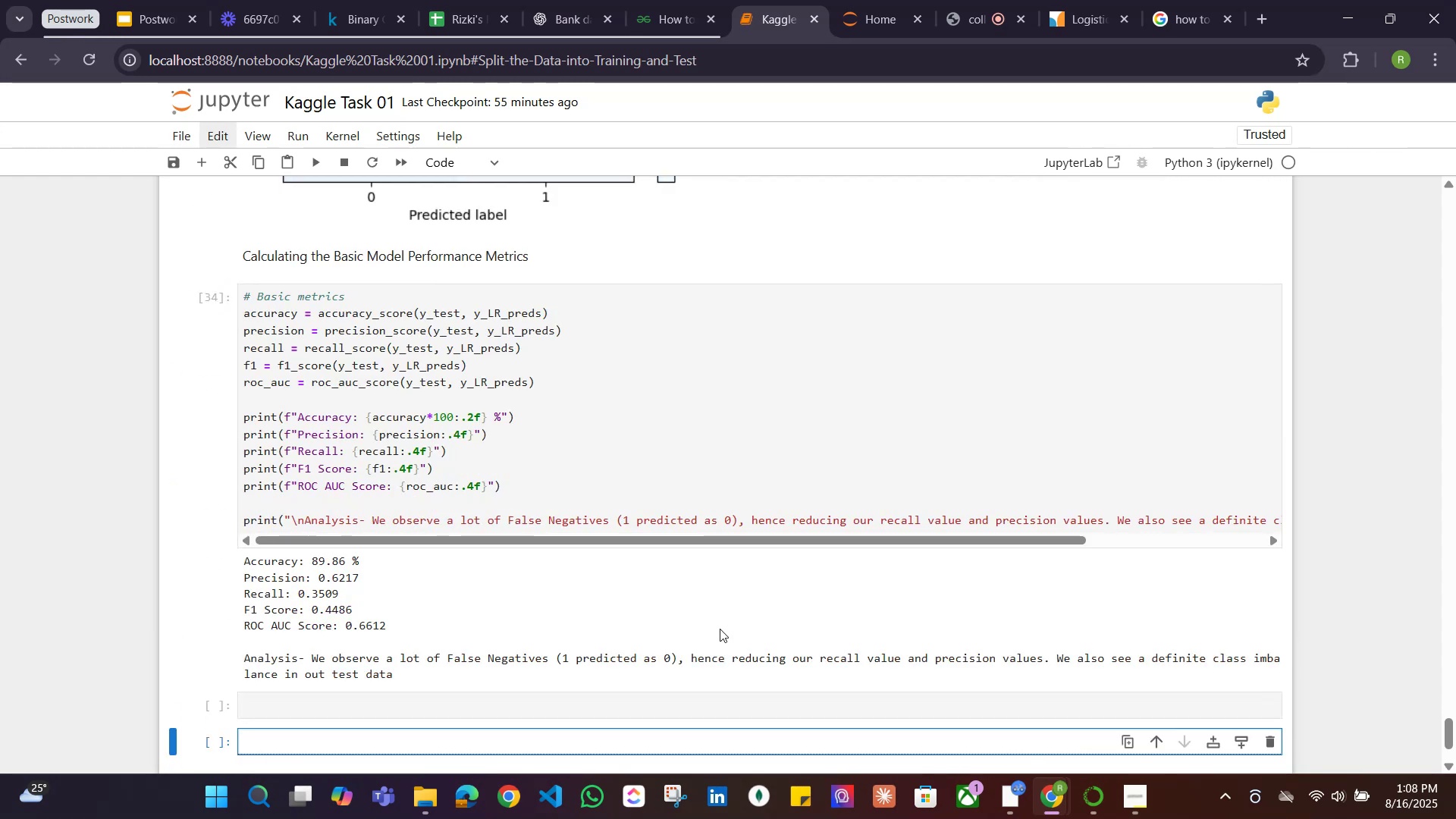 
scroll: coordinate [734, 563], scroll_direction: up, amount: 6.0
 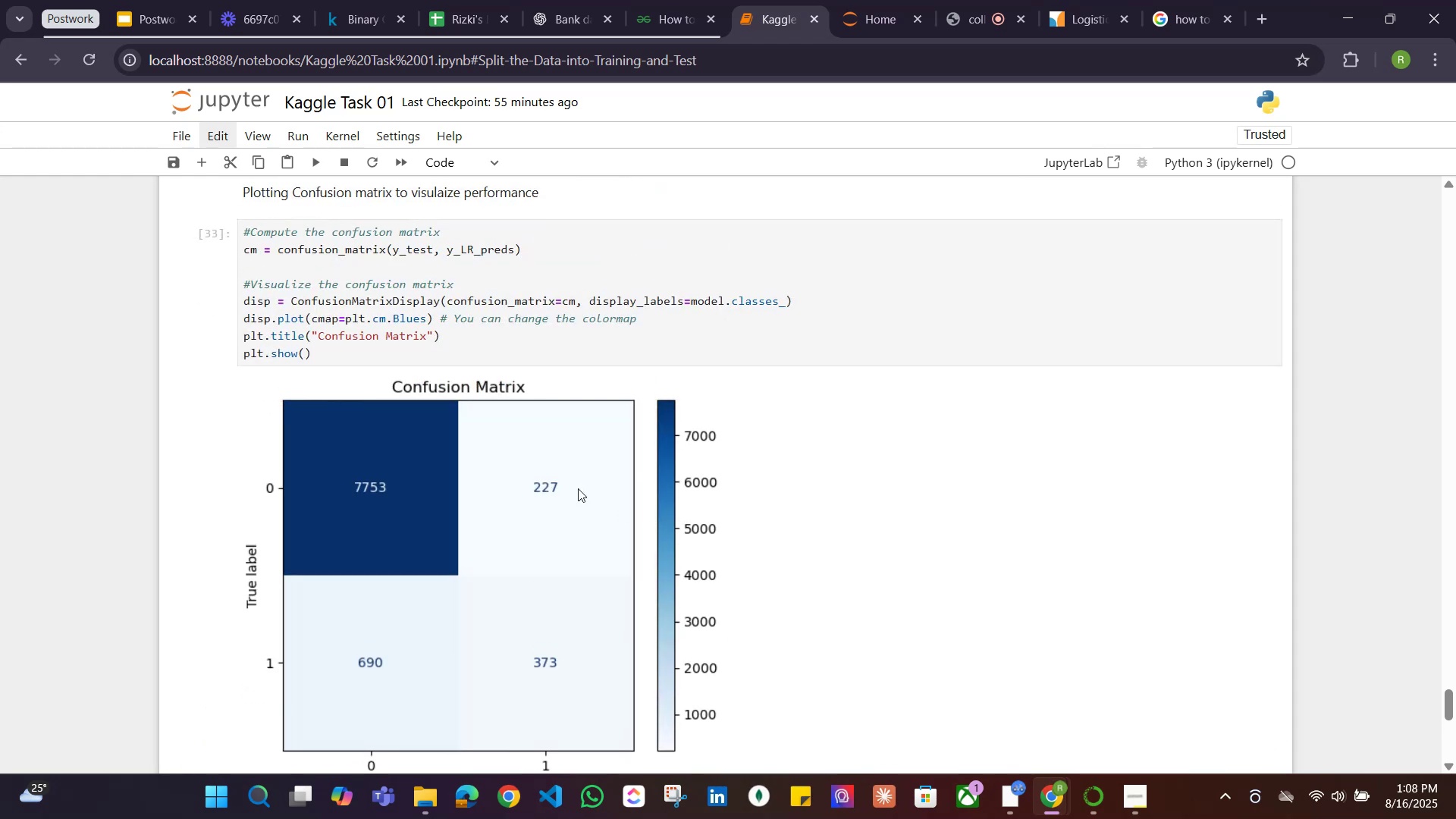 
scroll: coordinate [555, 481], scroll_direction: down, amount: 8.0
 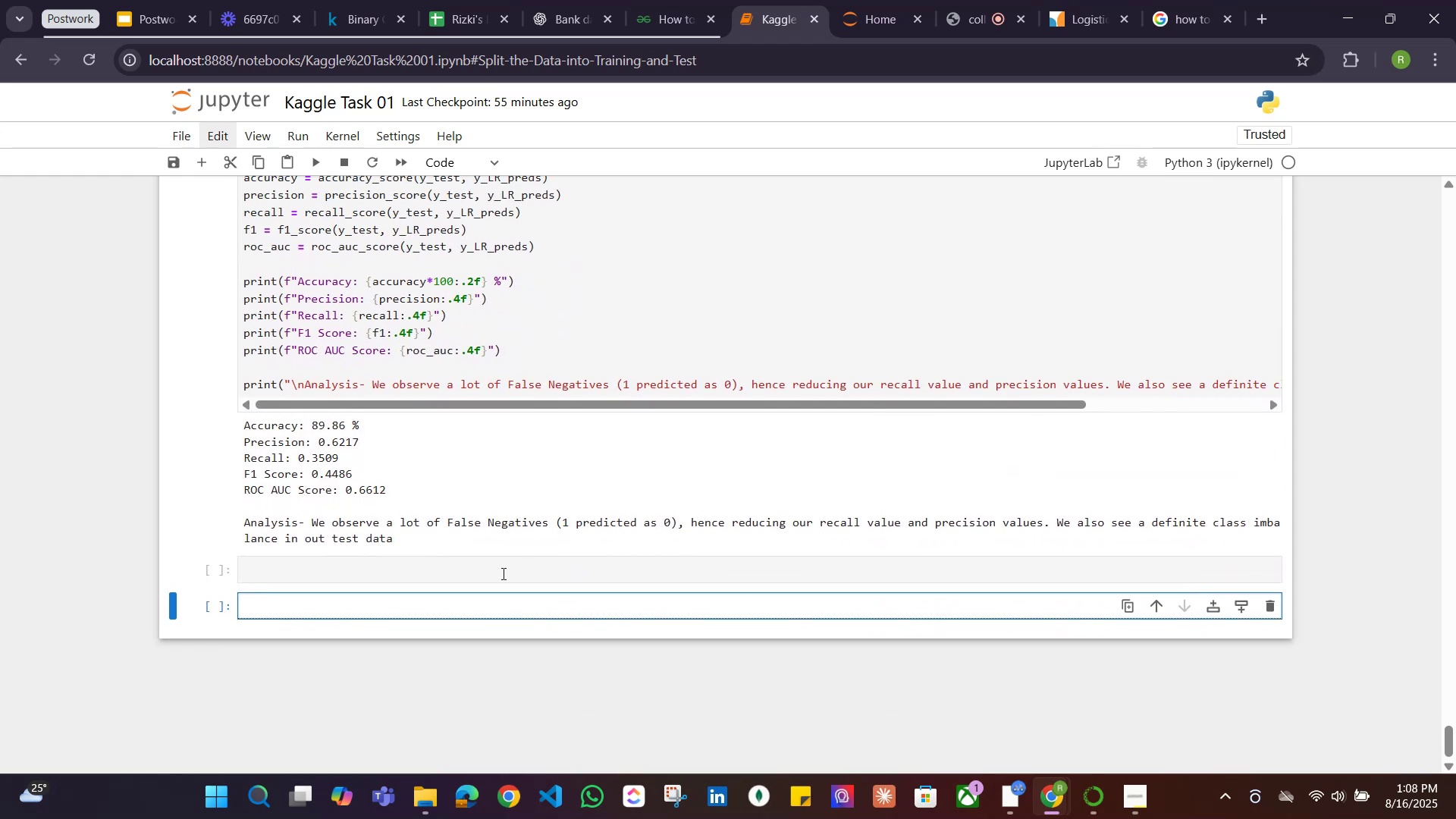 
left_click([502, 572])
 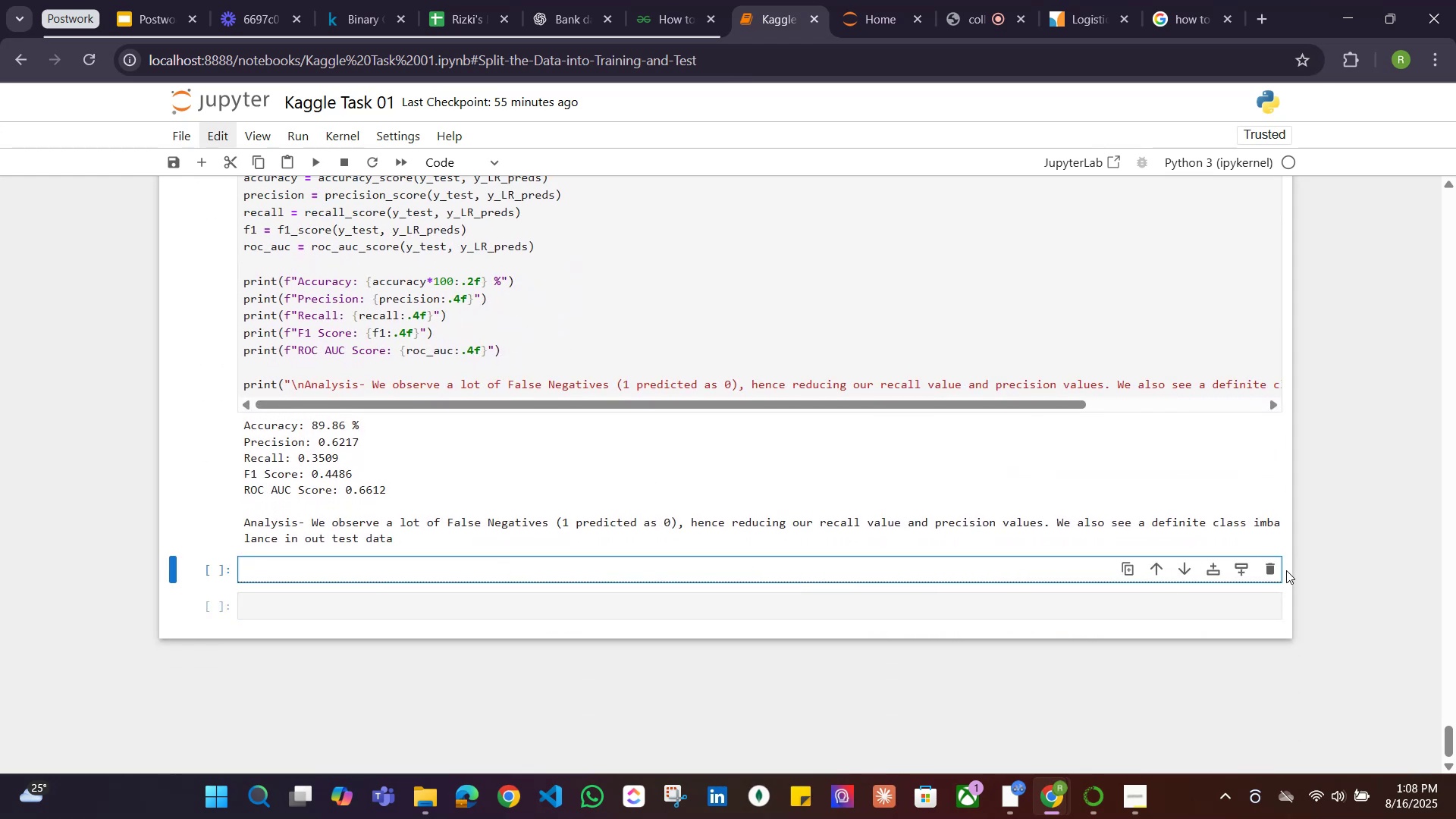 
left_click([1275, 568])
 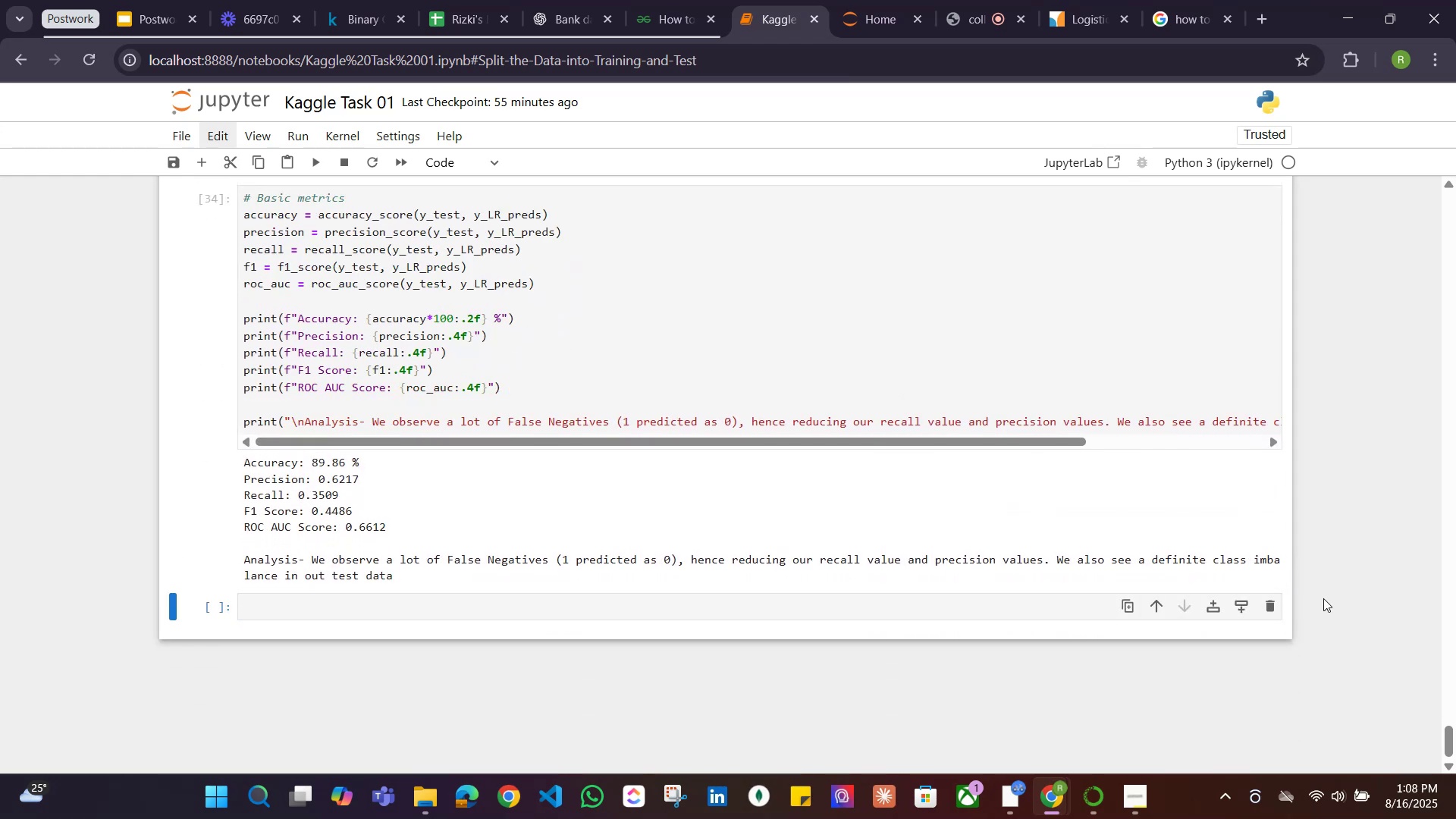 
left_click([1275, 605])
 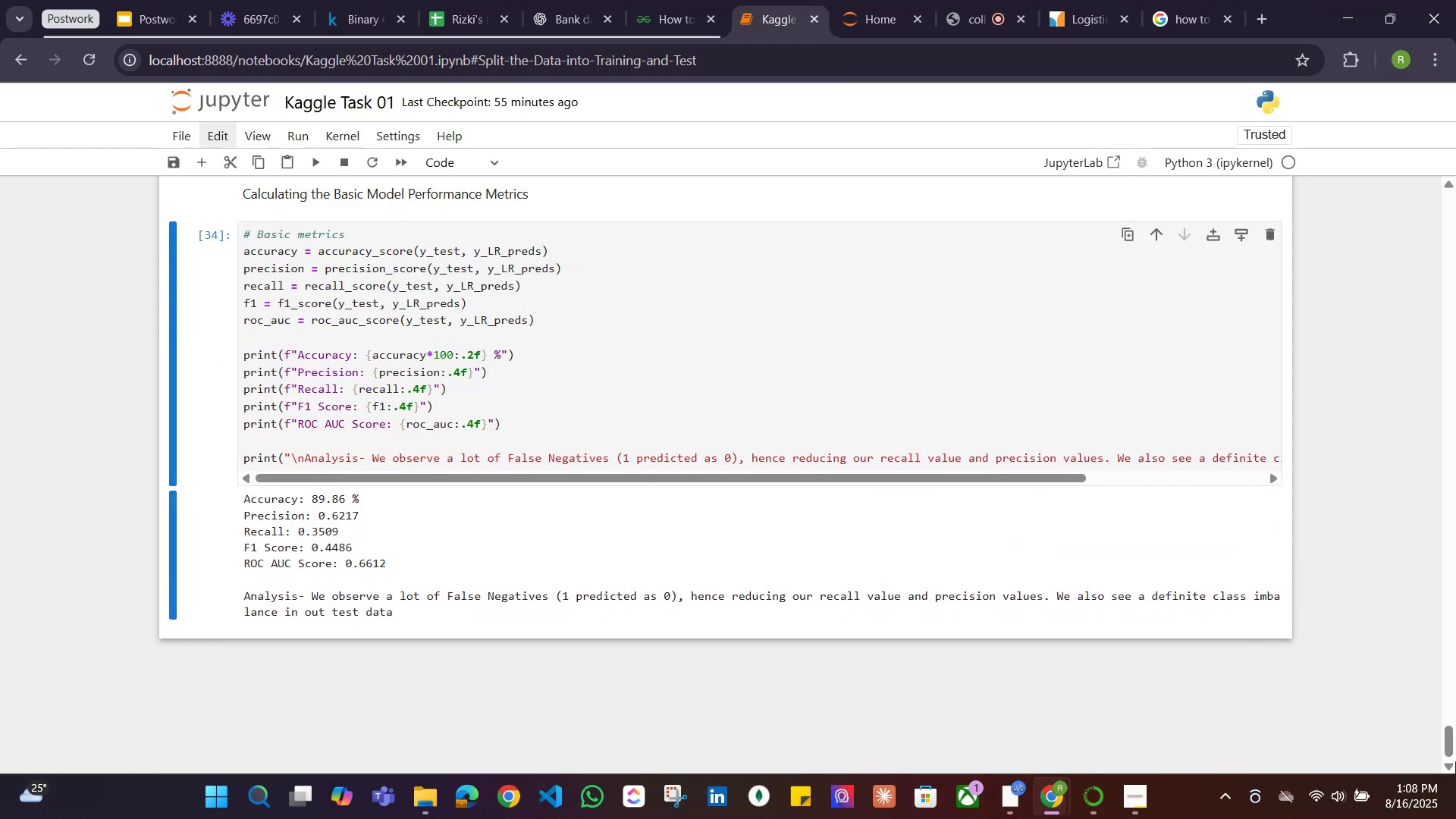 
left_click_drag(start_coordinate=[1450, 751], to_coordinate=[1451, 117])
 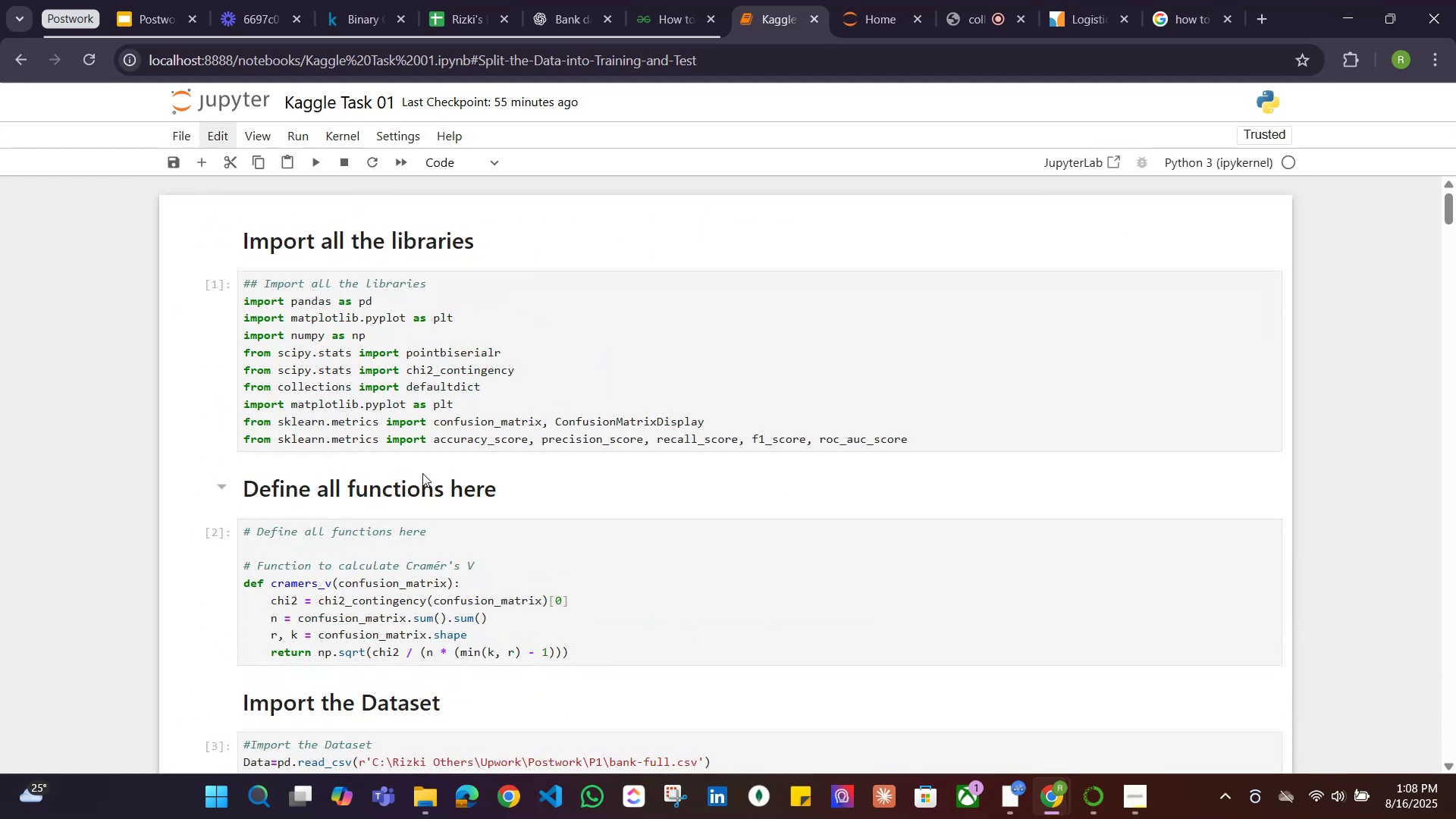 
scroll: coordinate [398, 477], scroll_direction: down, amount: 7.0
 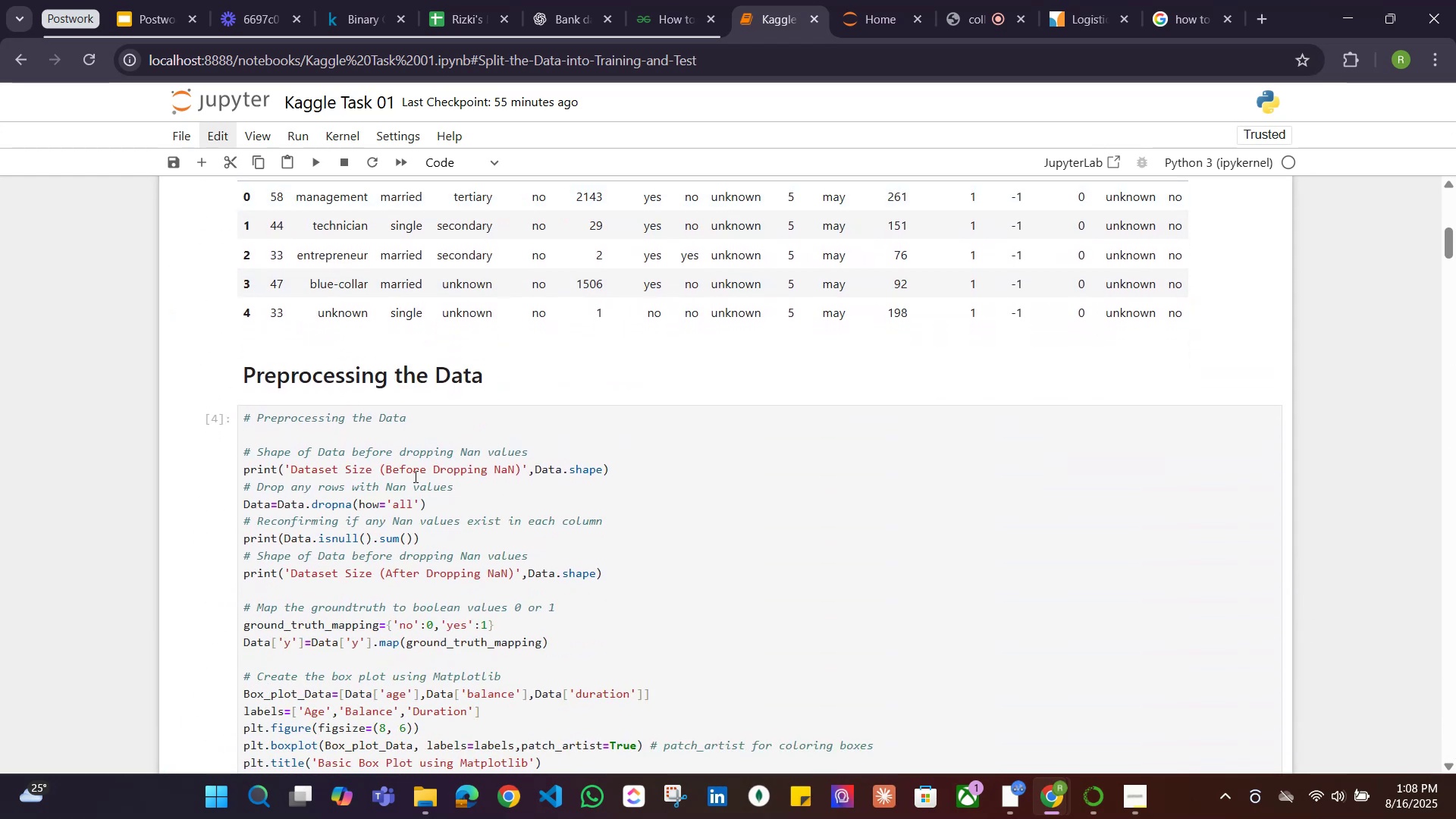 
scroll: coordinate [721, 434], scroll_direction: up, amount: 1.0
 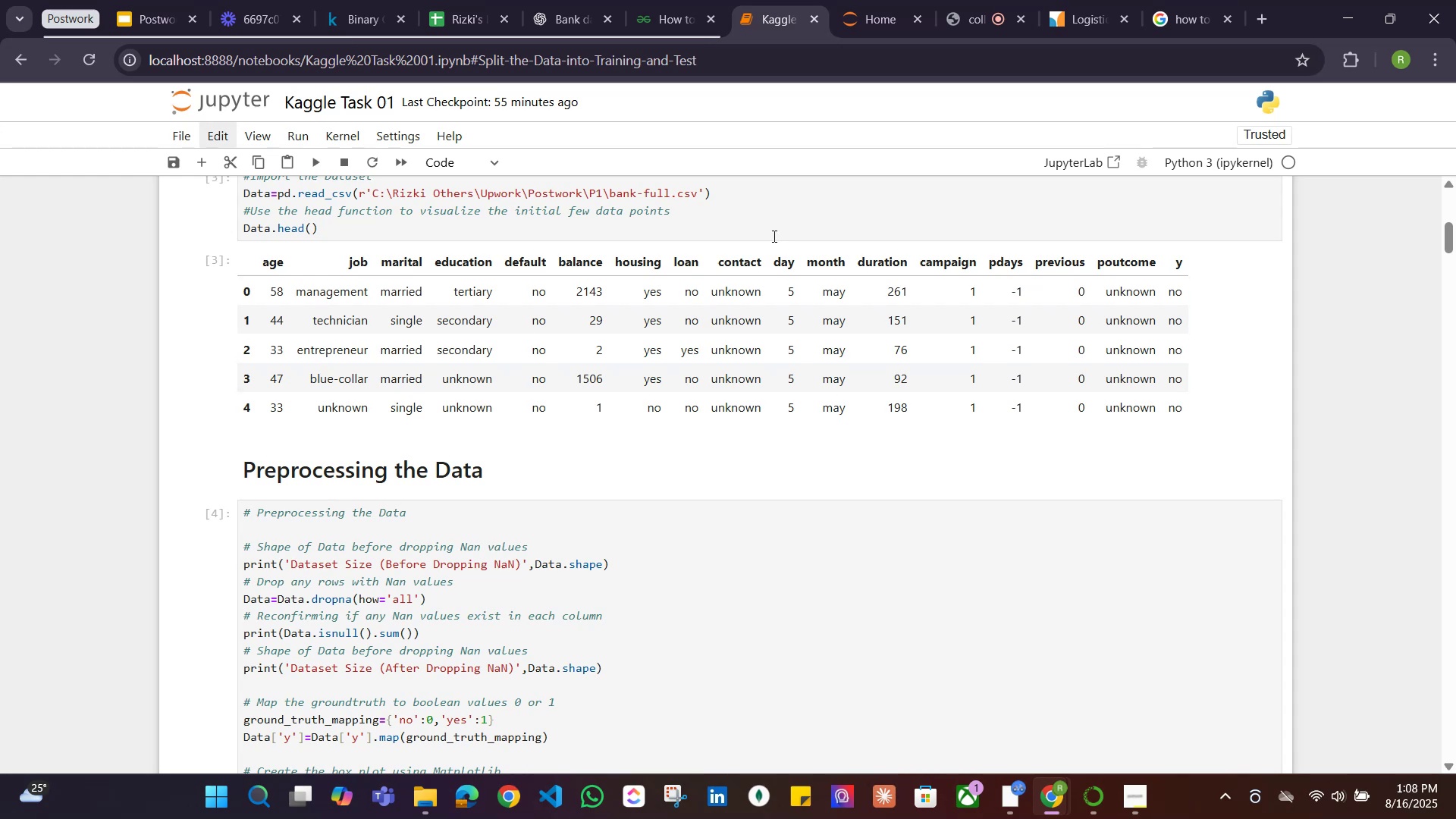 
left_click([767, 220])
 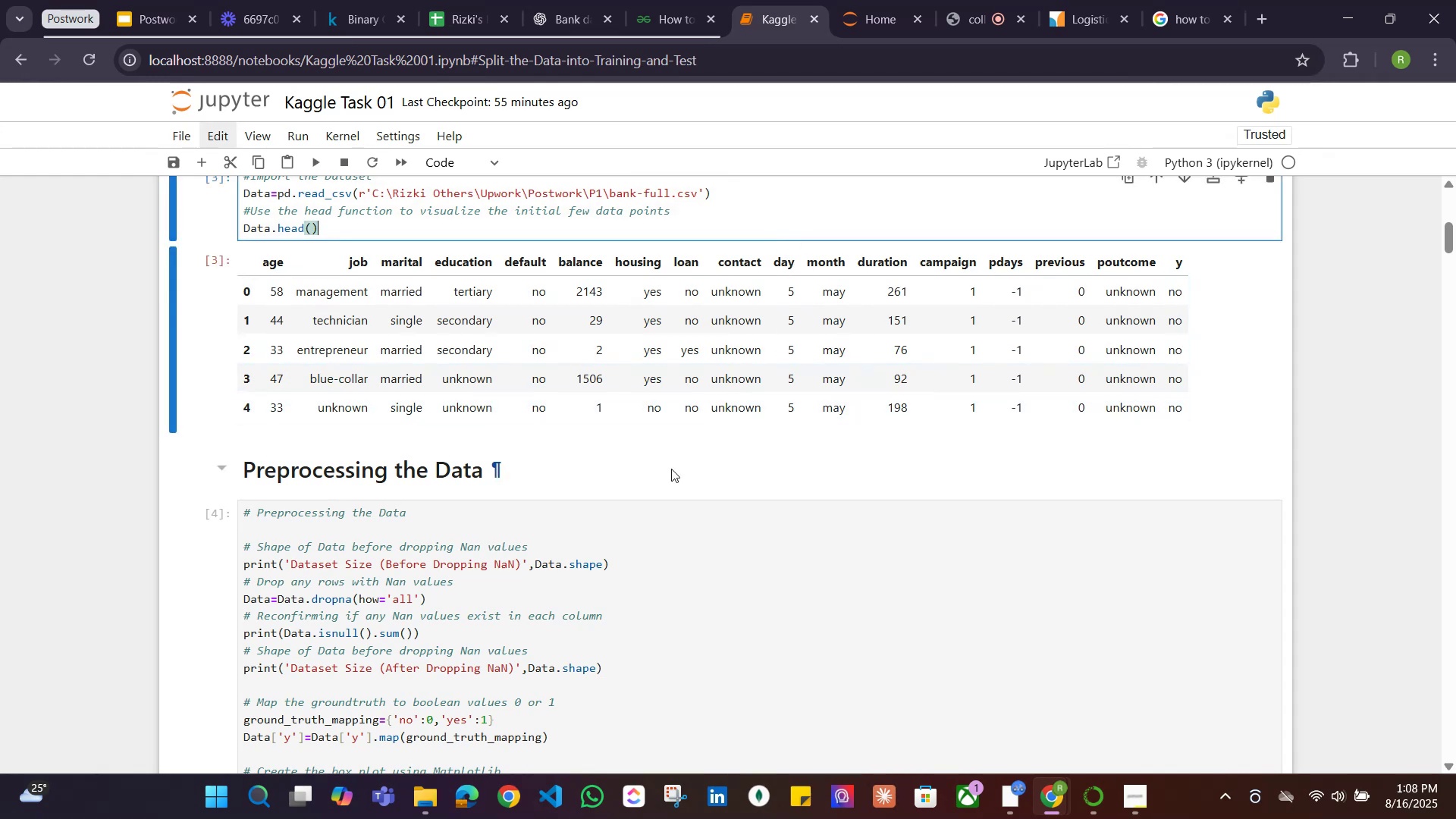 
left_click([583, 469])
 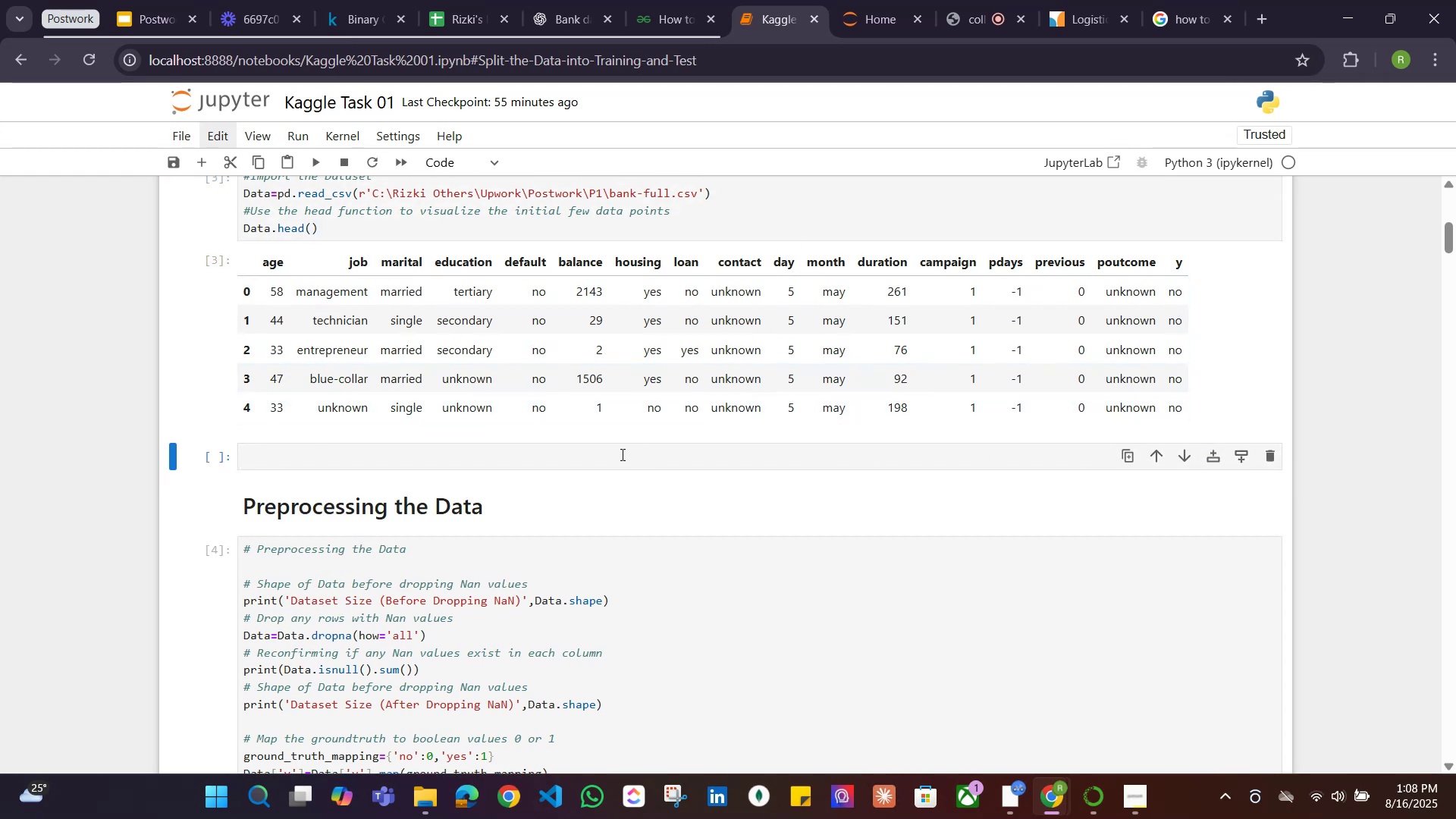 
left_click([482, 157])
 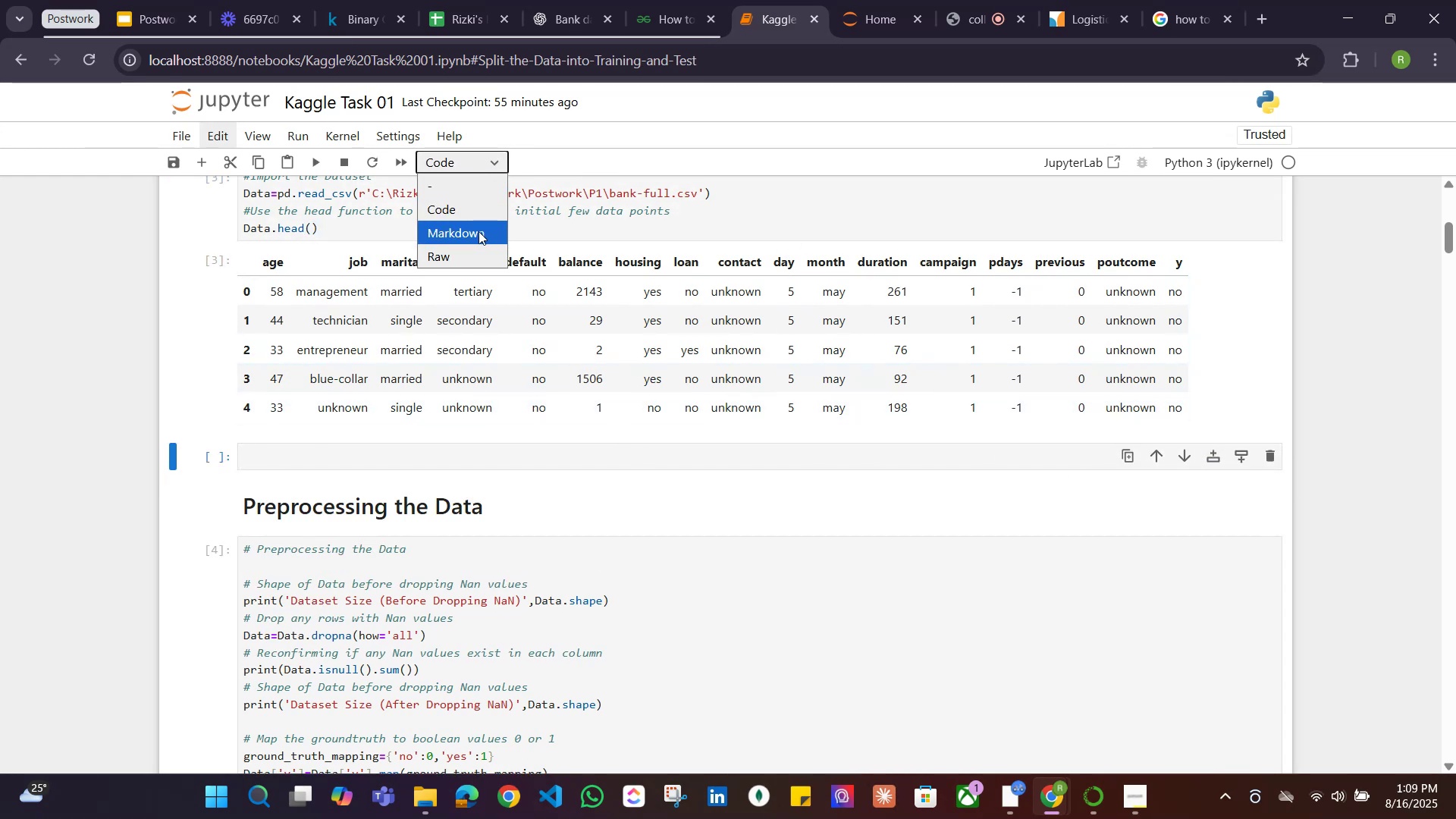 
left_click([479, 231])
 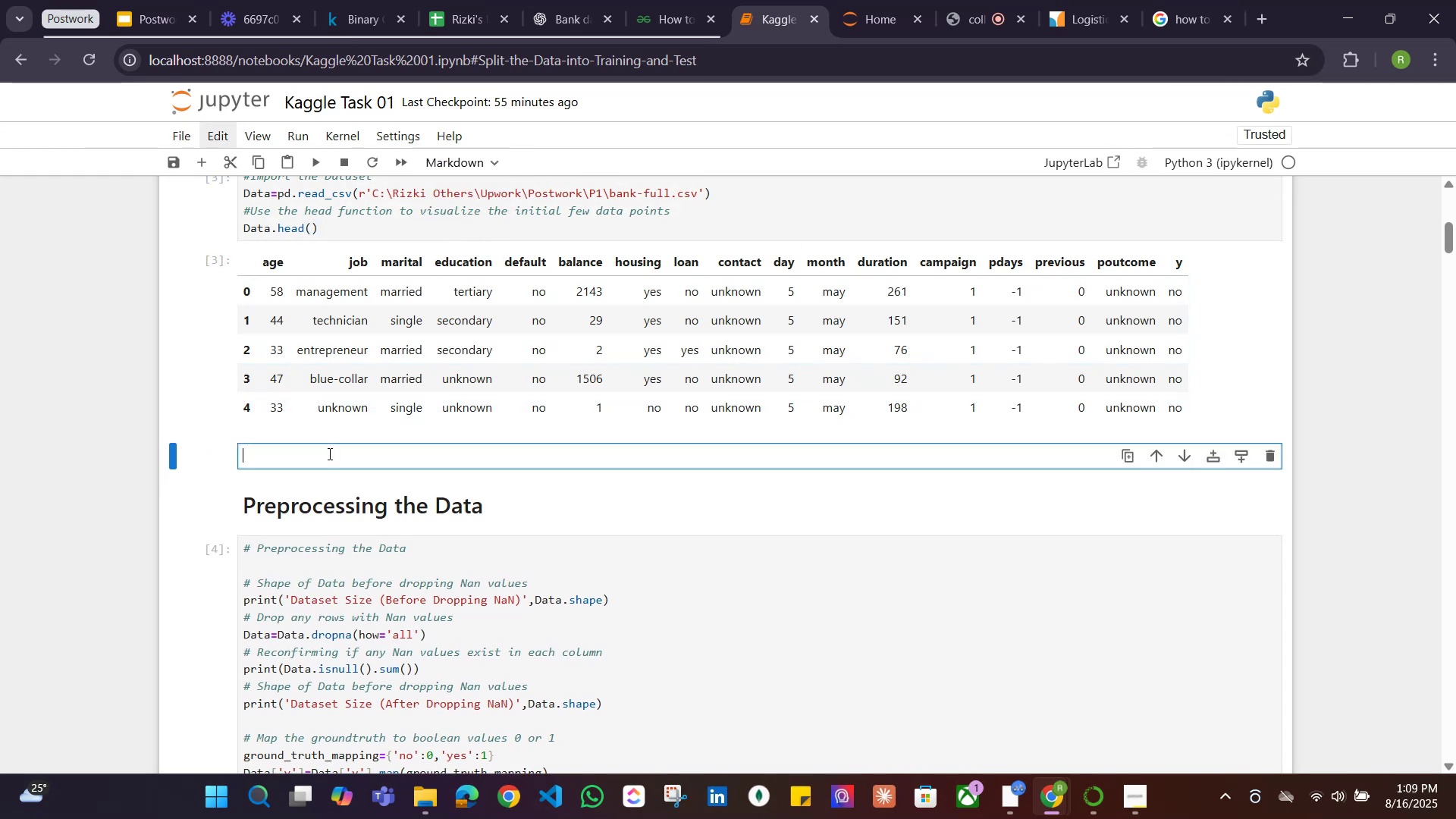 
type(Exploratory Data Analysis)
 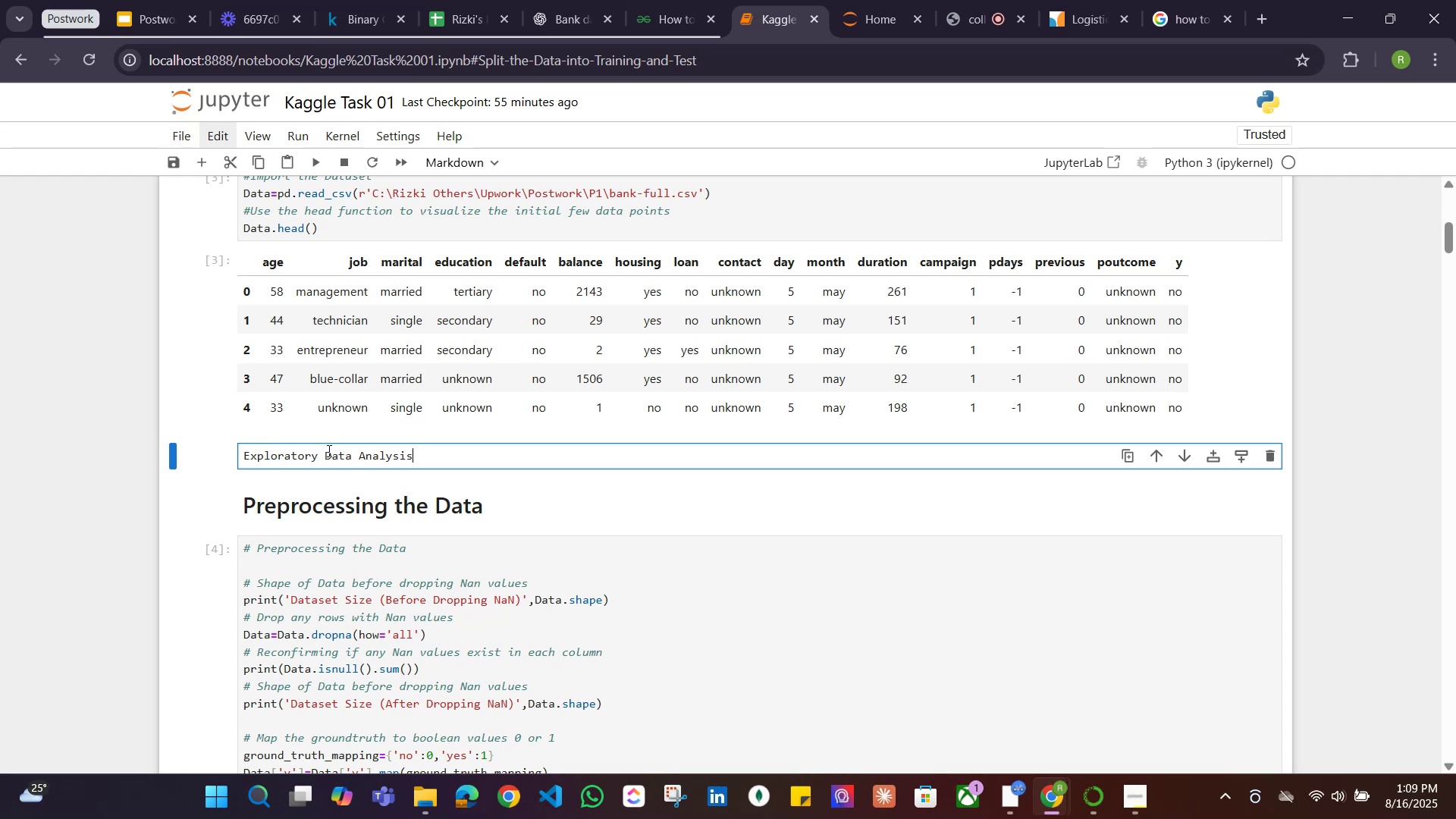 
hold_key(key=ArrowLeft, duration=1.33)
 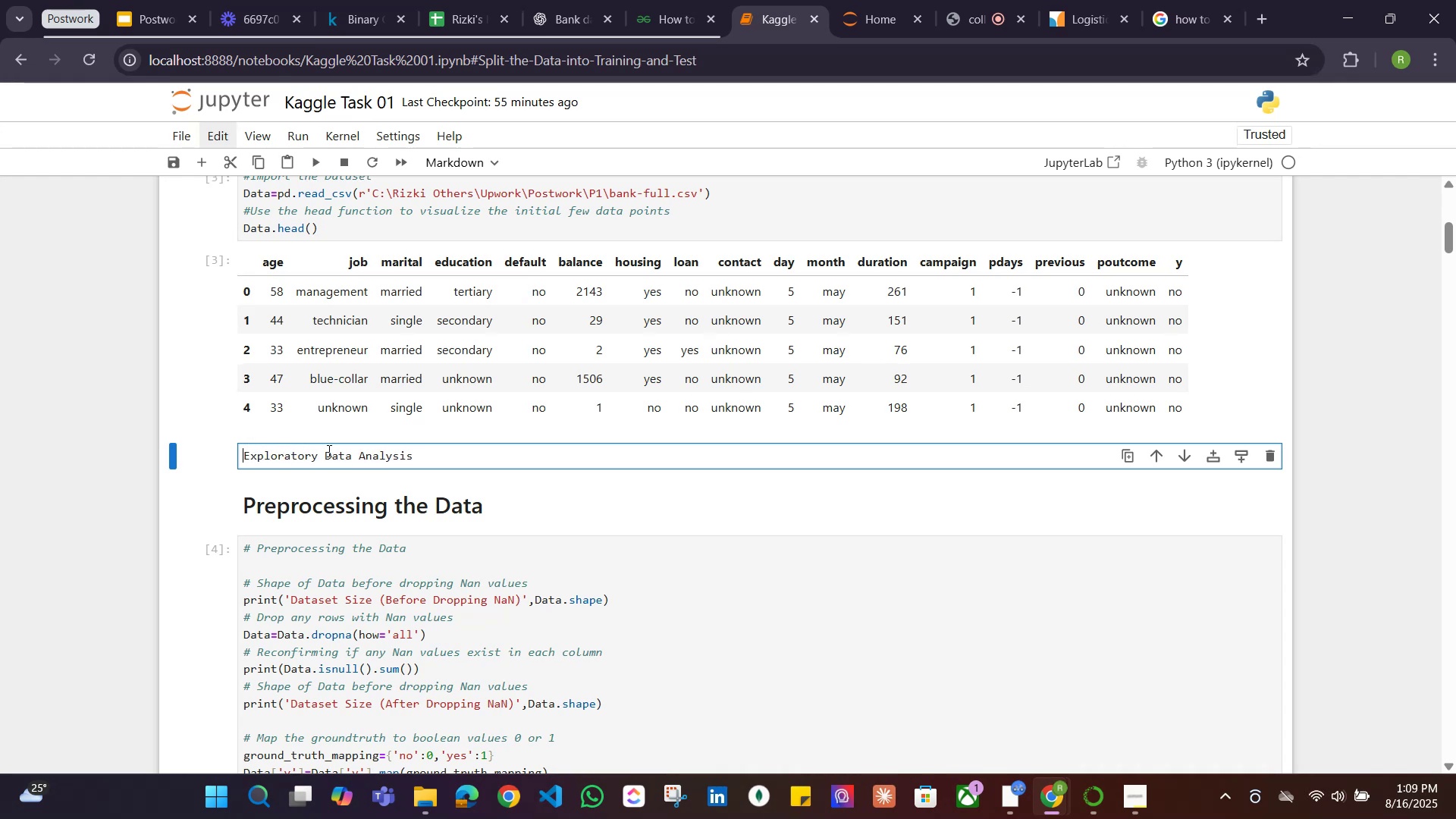 
type(### )
 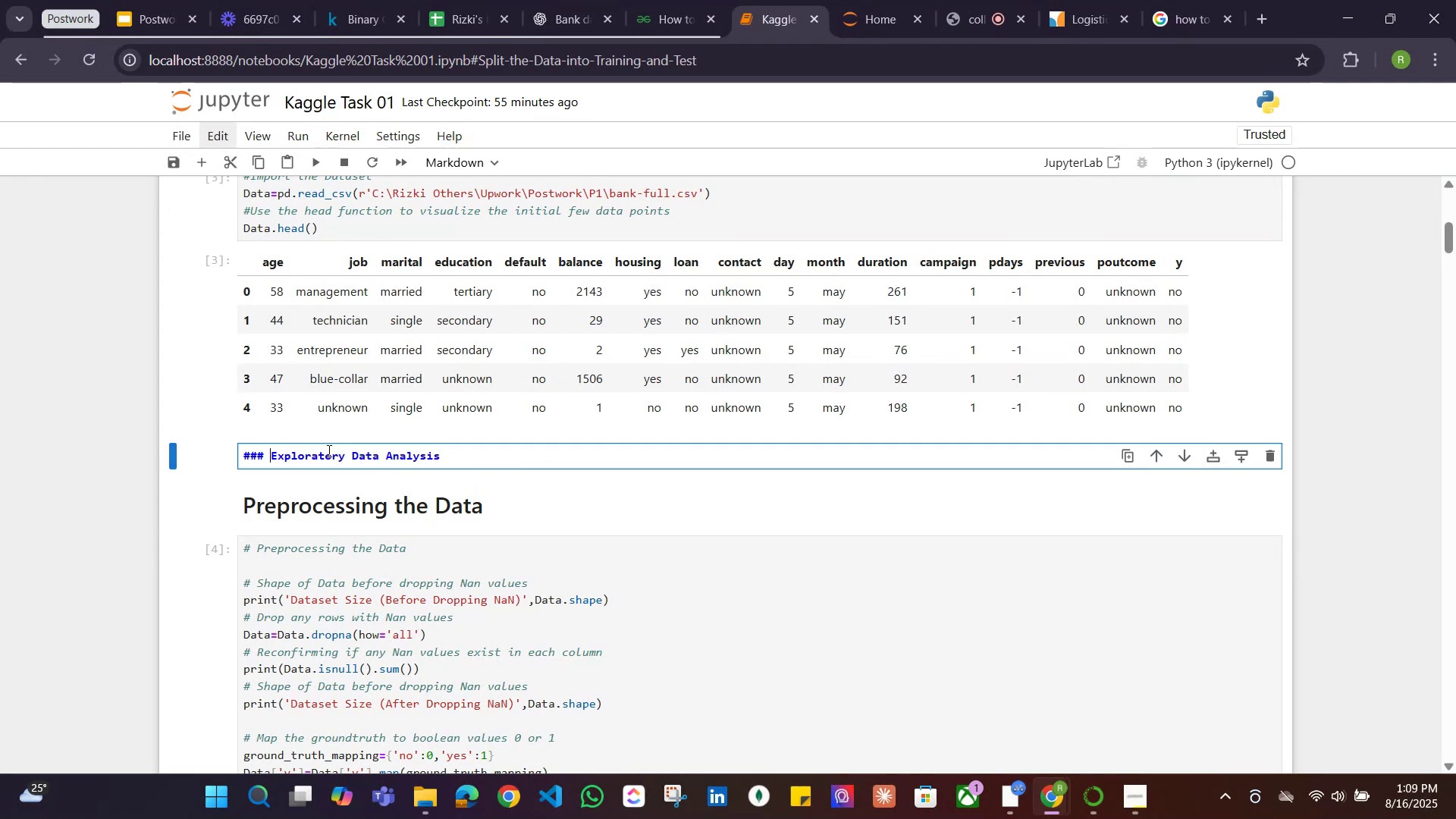 
key(Shift+Enter)
 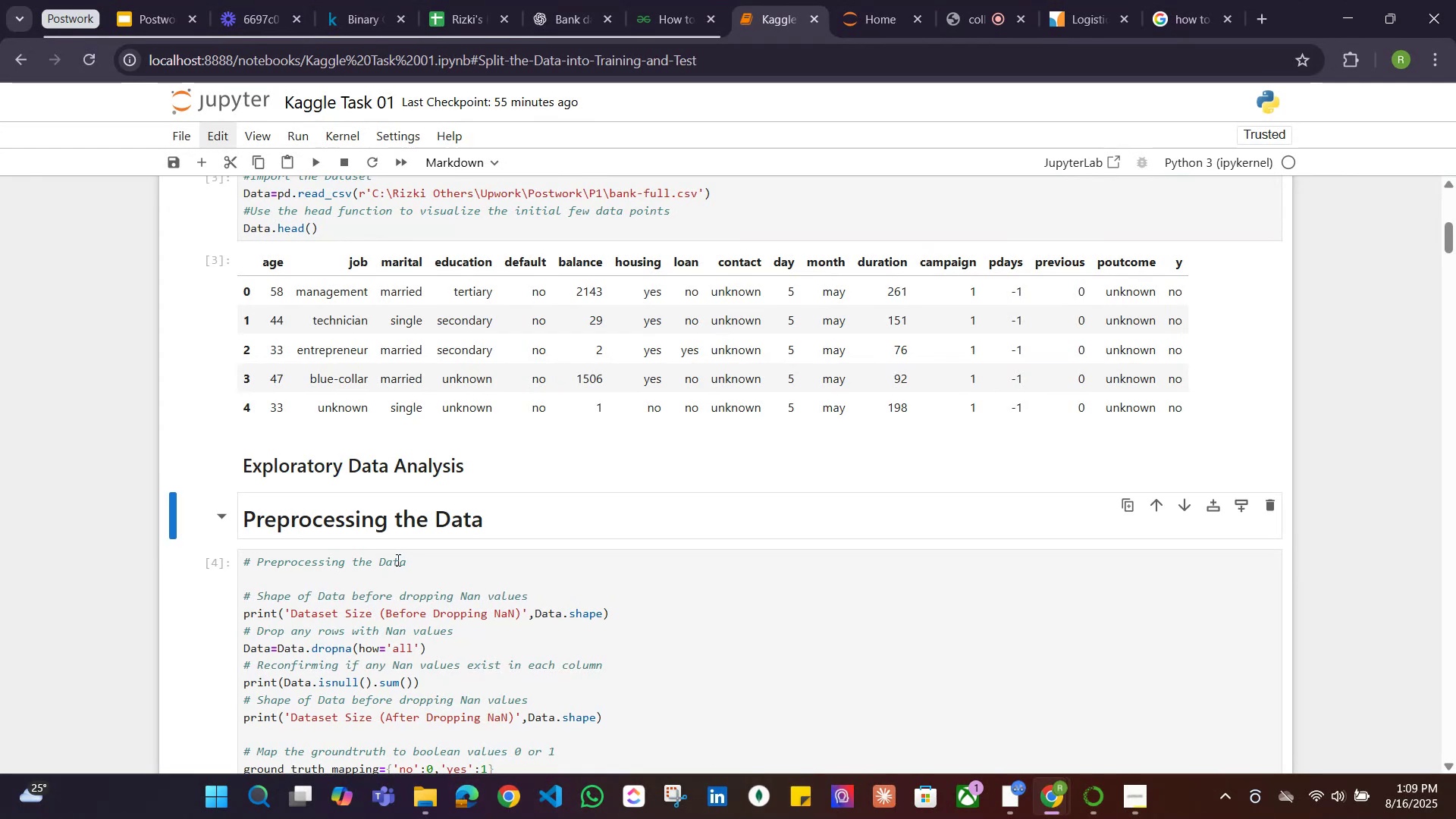 
double_click([406, 470])
 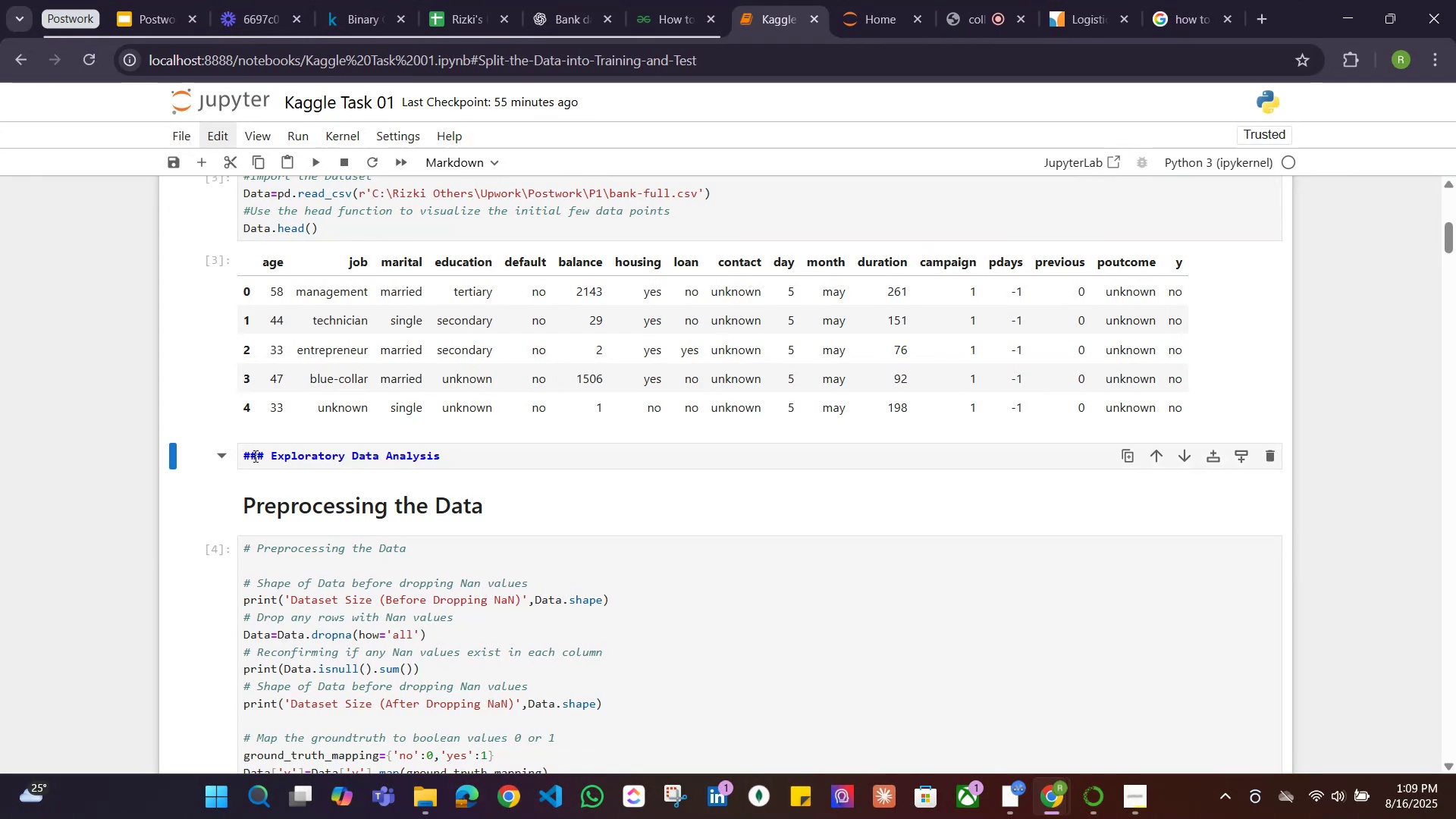 
left_click([264, 454])
 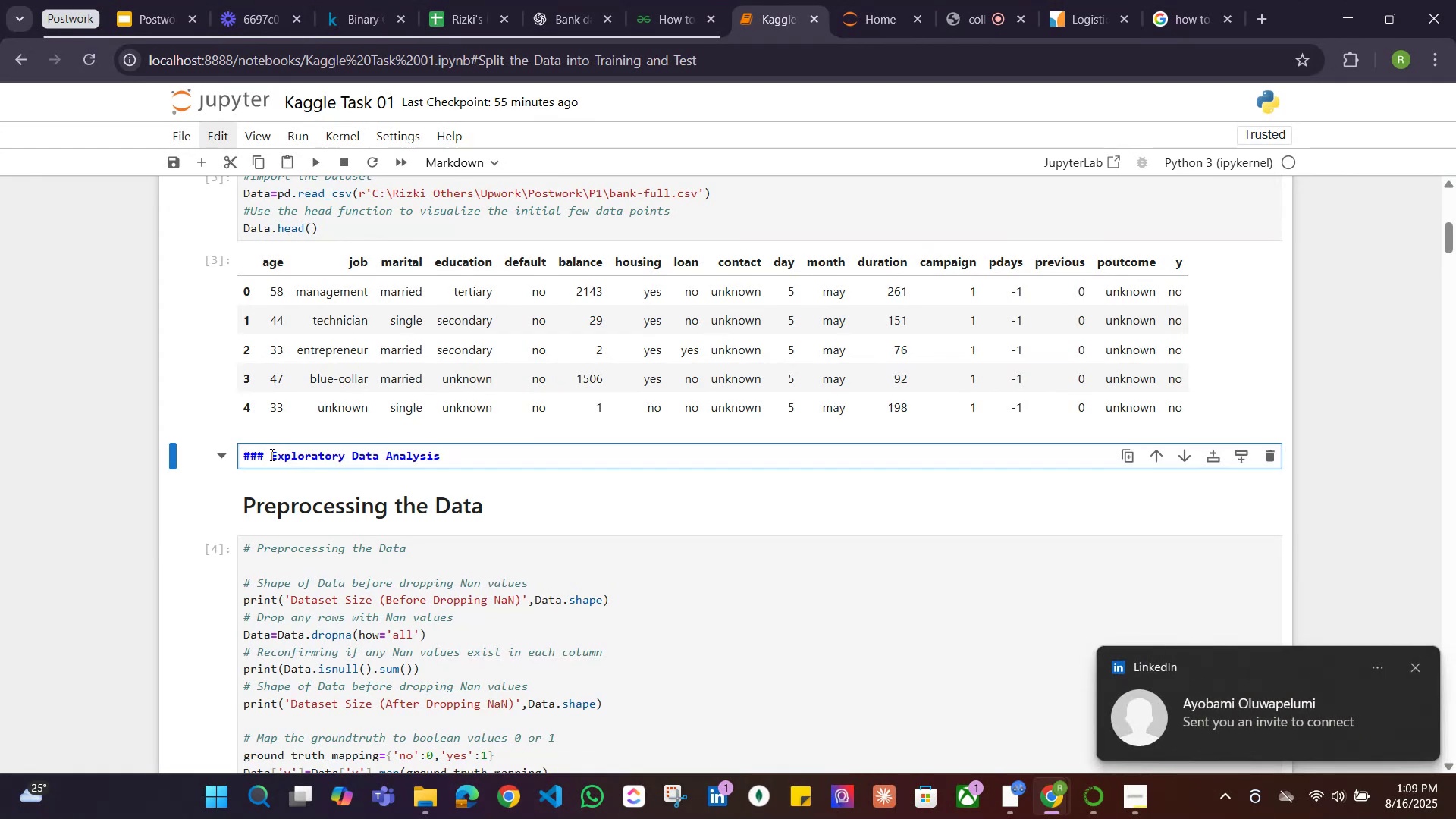 
key(Backspace)
 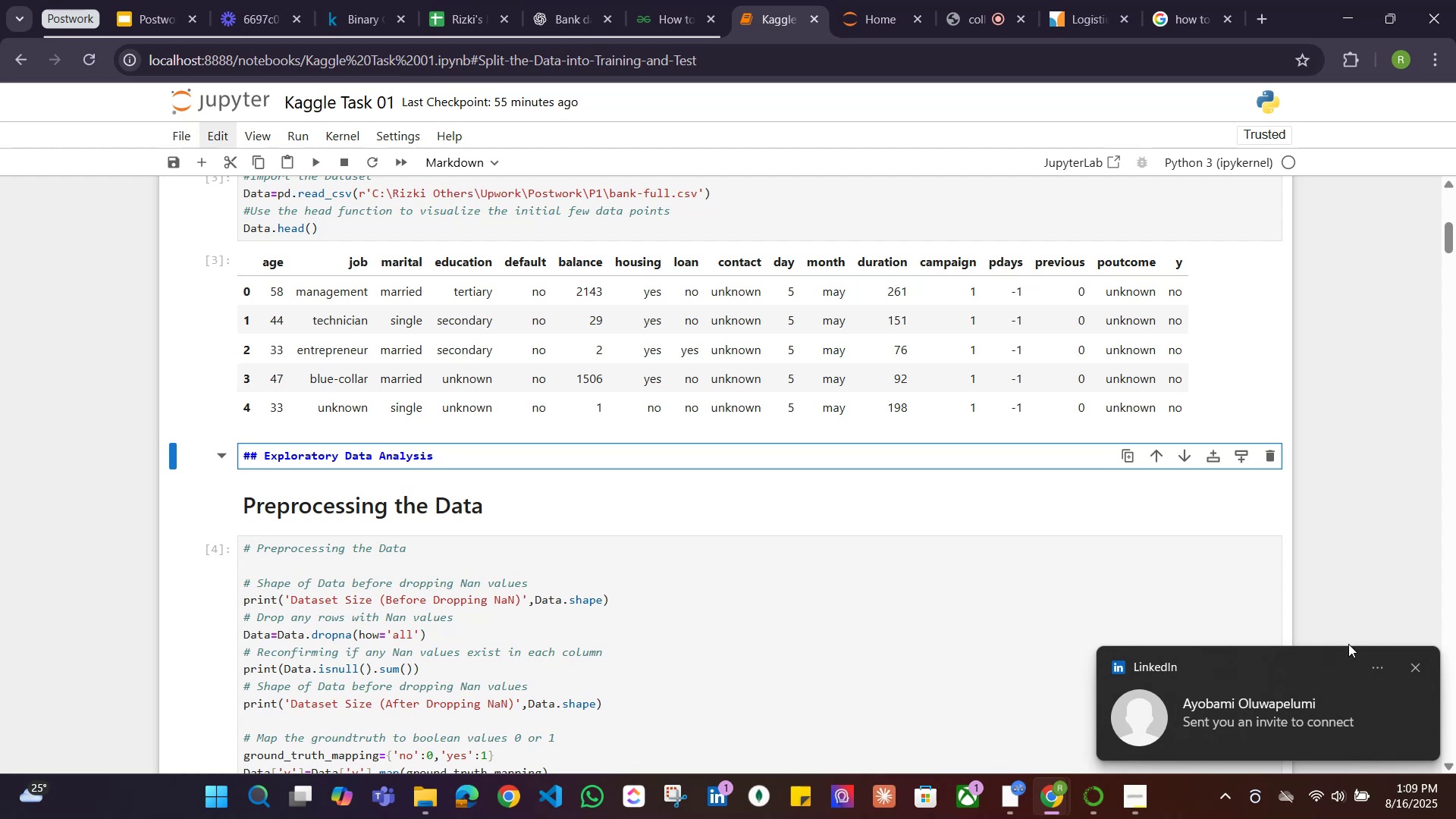 
left_click([1407, 664])
 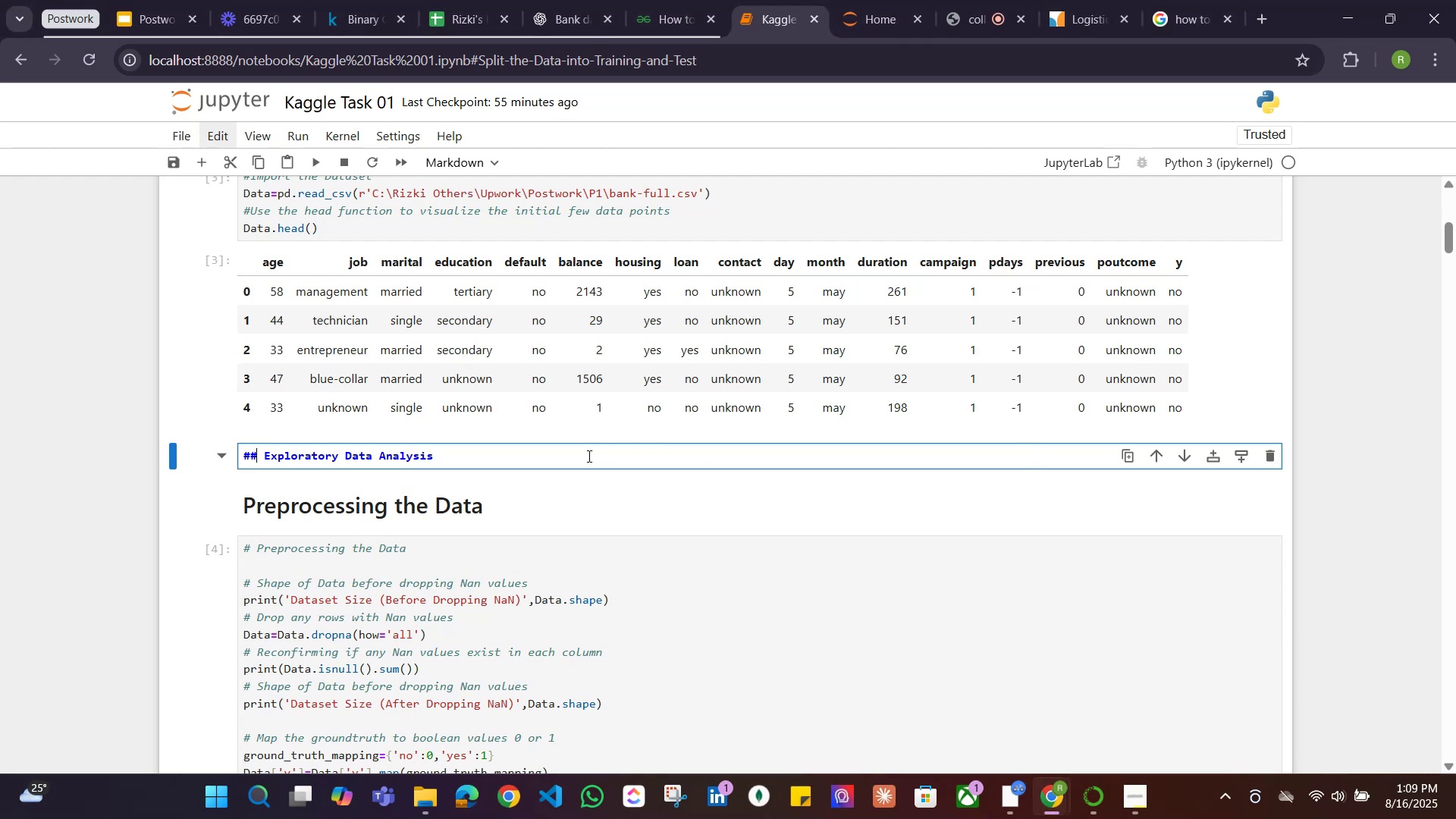 
left_click([595, 454])
 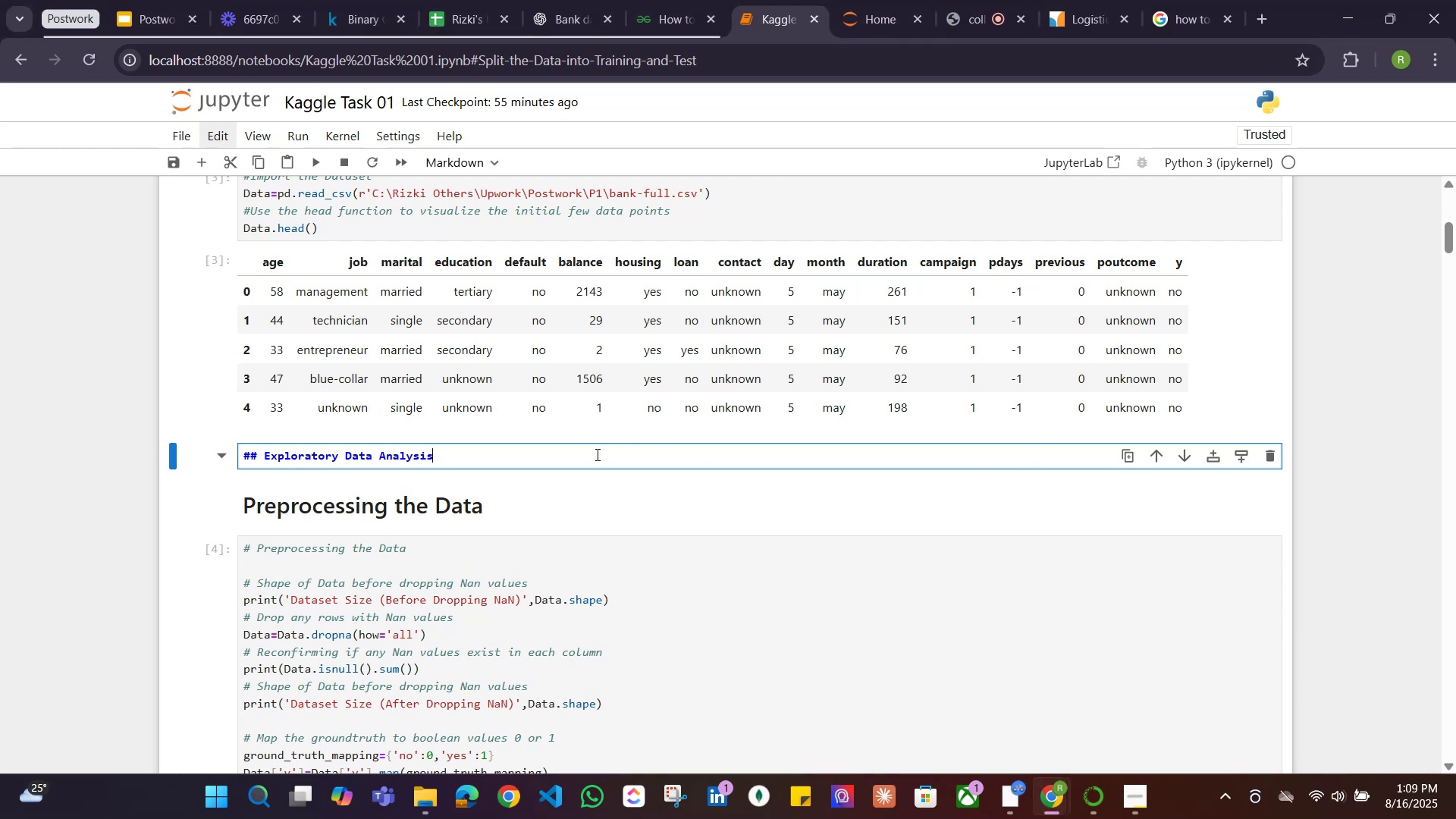 
key(Shift+ShiftRight)
 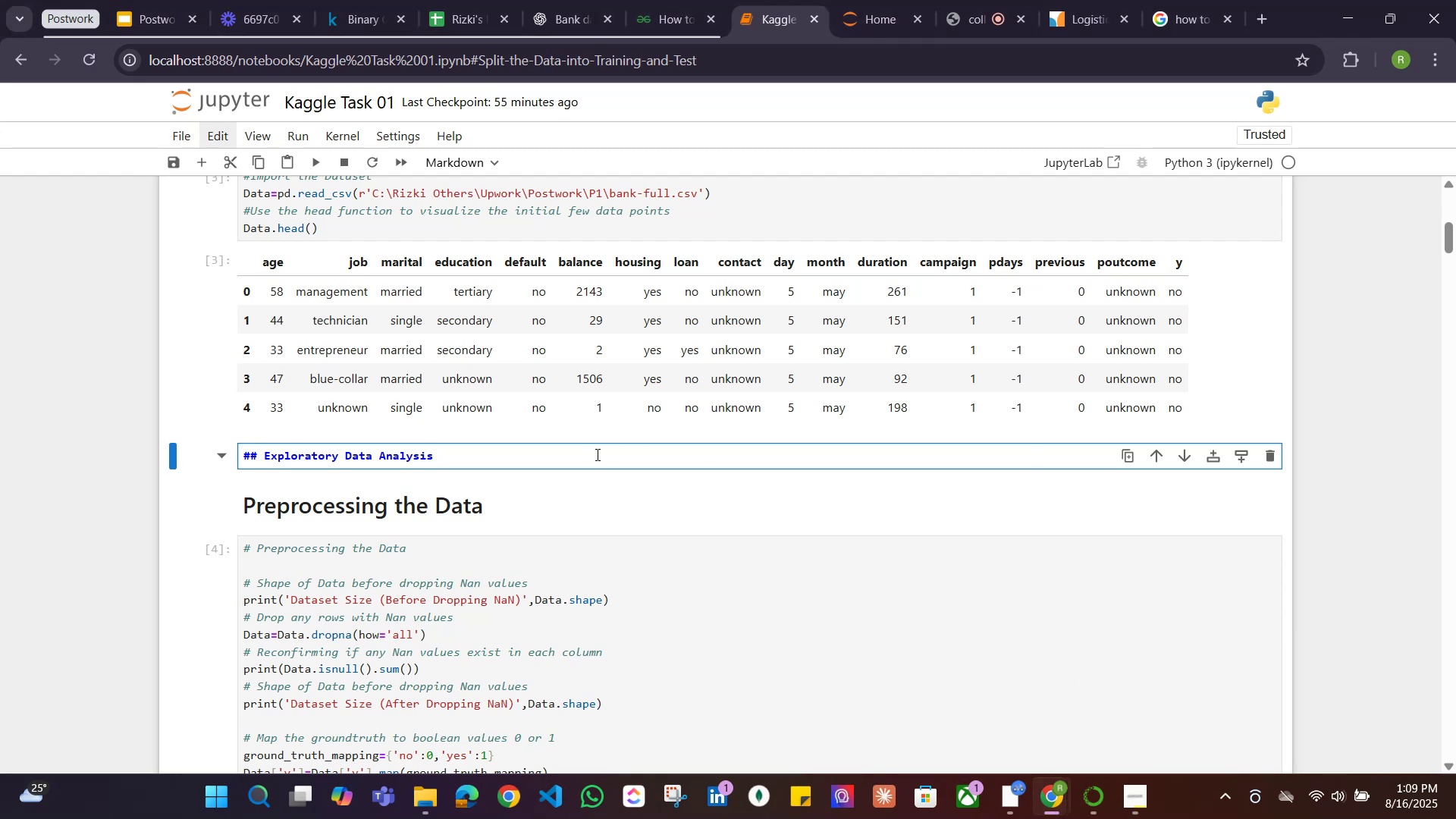 
key(Shift+Enter)
 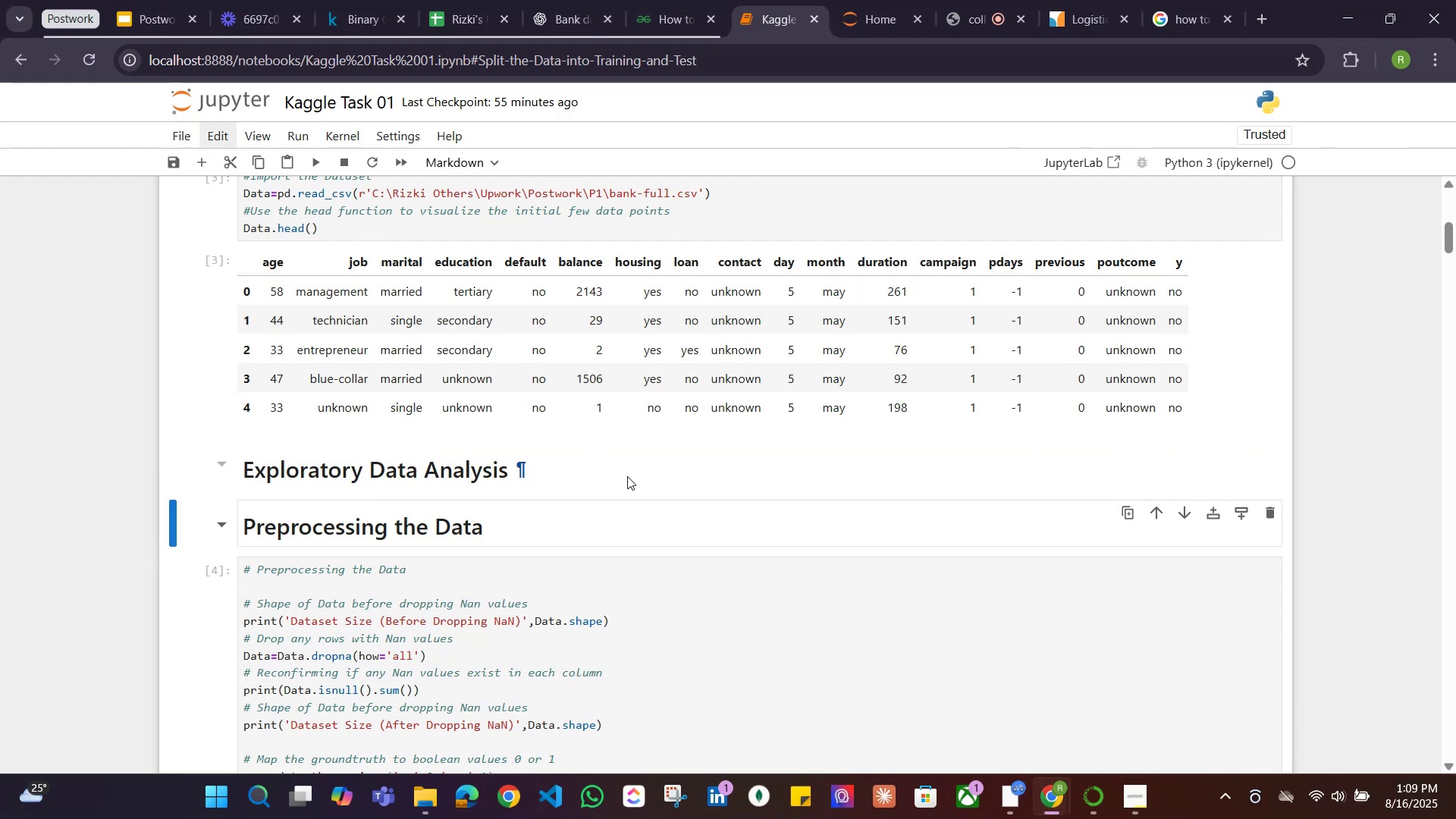 
left_click([786, 473])
 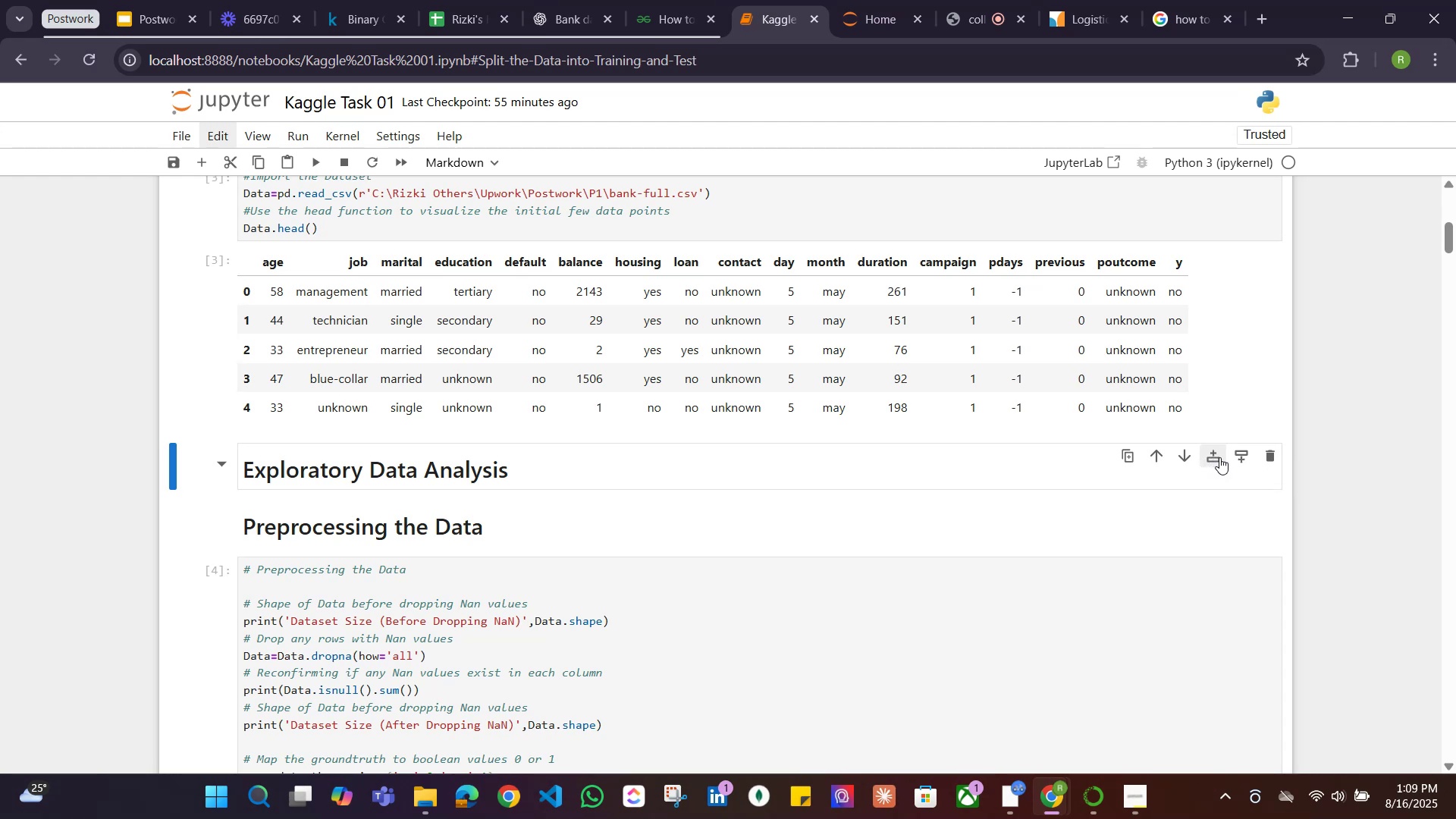 
wait(6.14)
 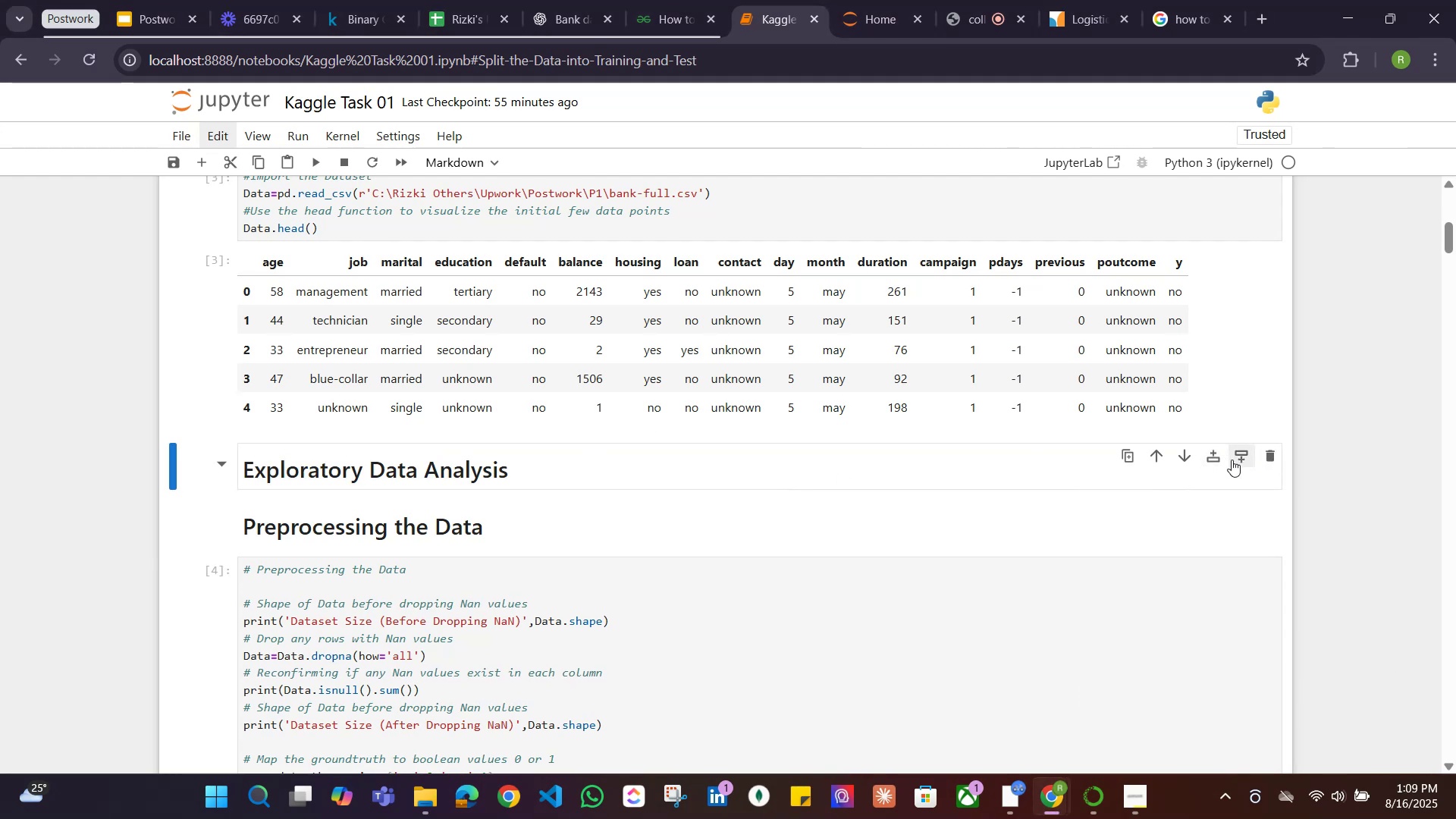 
left_click([1241, 454])
 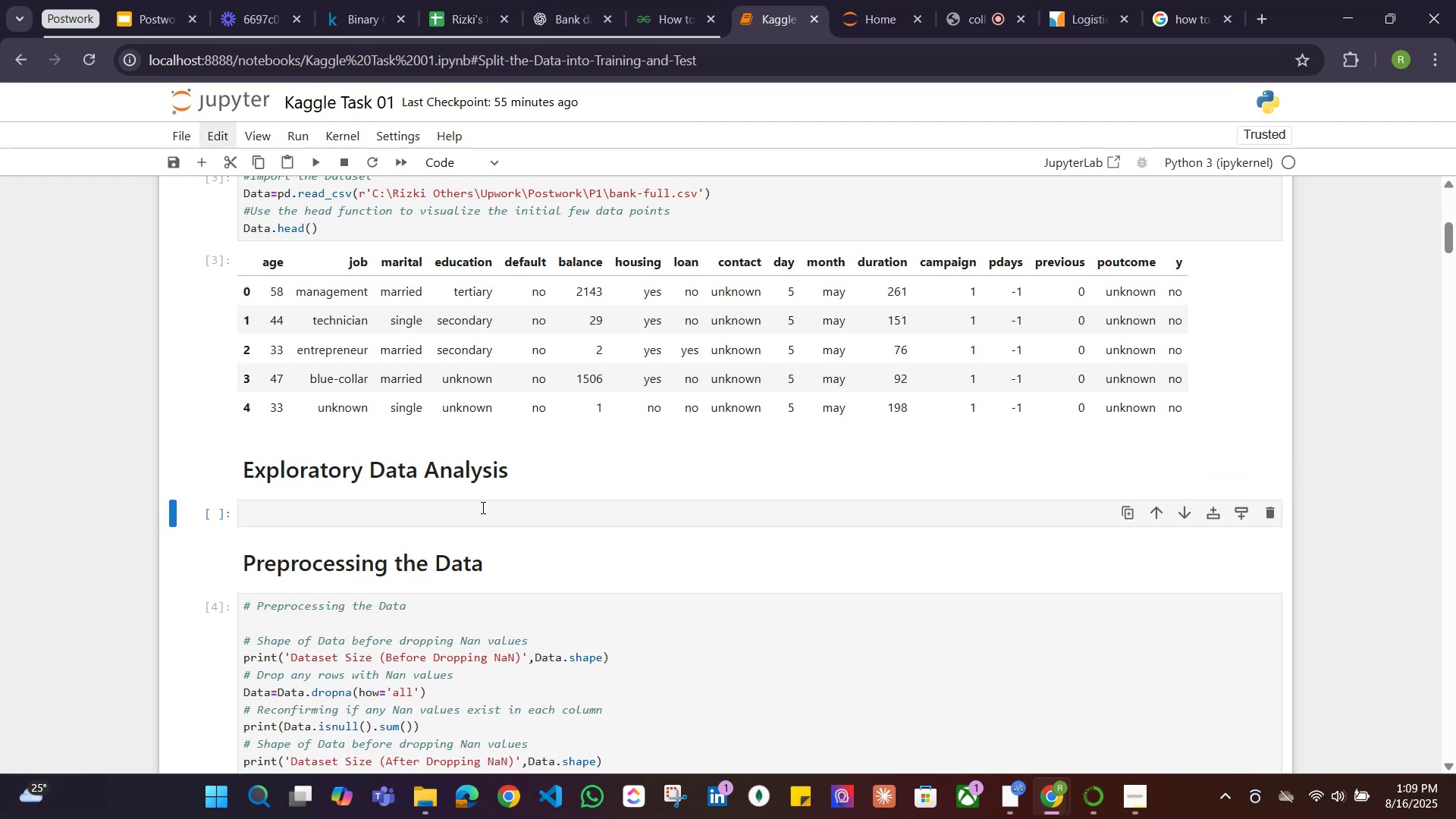 
scroll: coordinate [458, 529], scroll_direction: up, amount: 1.0
 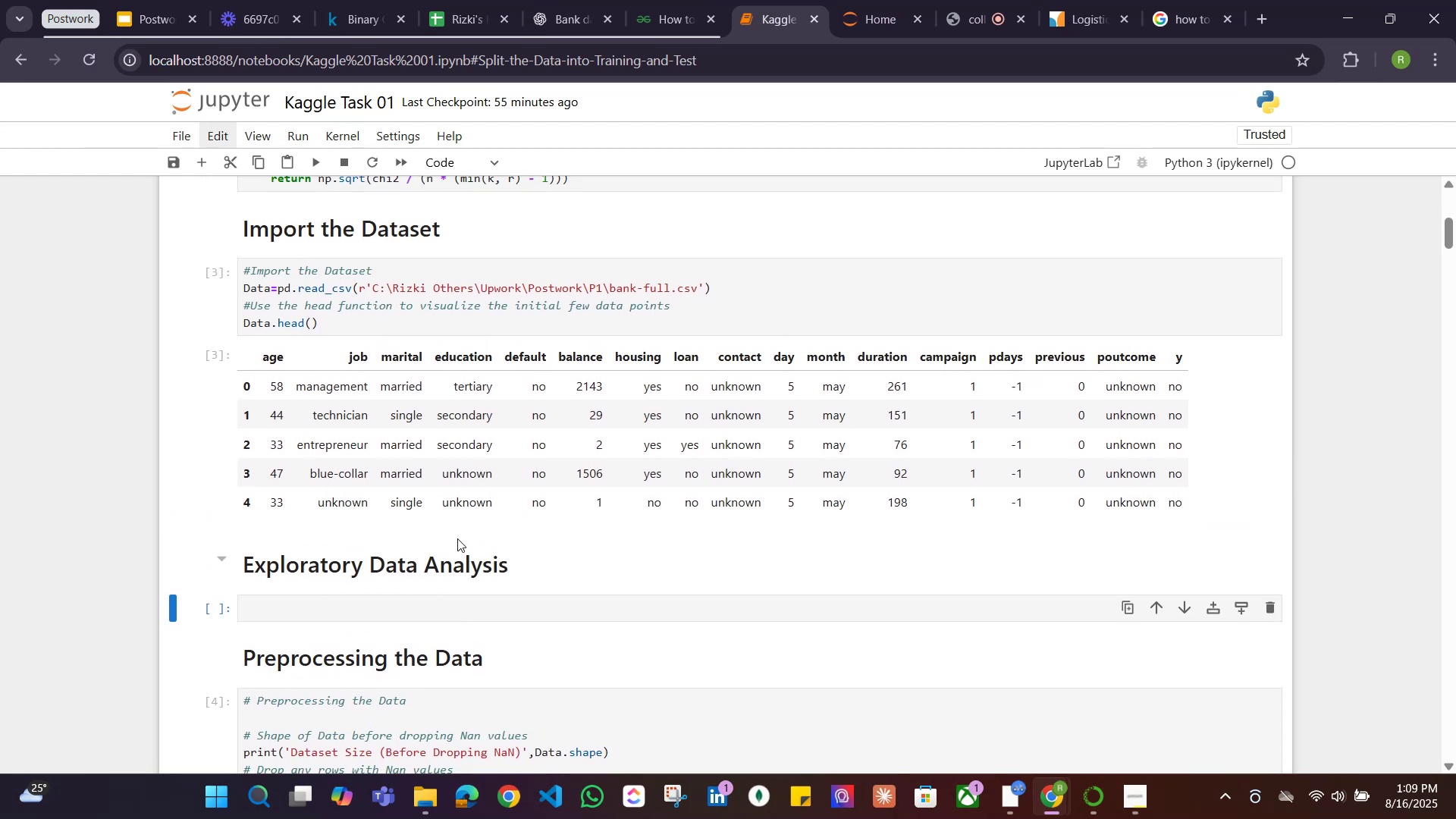 
scroll: coordinate [457, 543], scroll_direction: down, amount: 1.0
 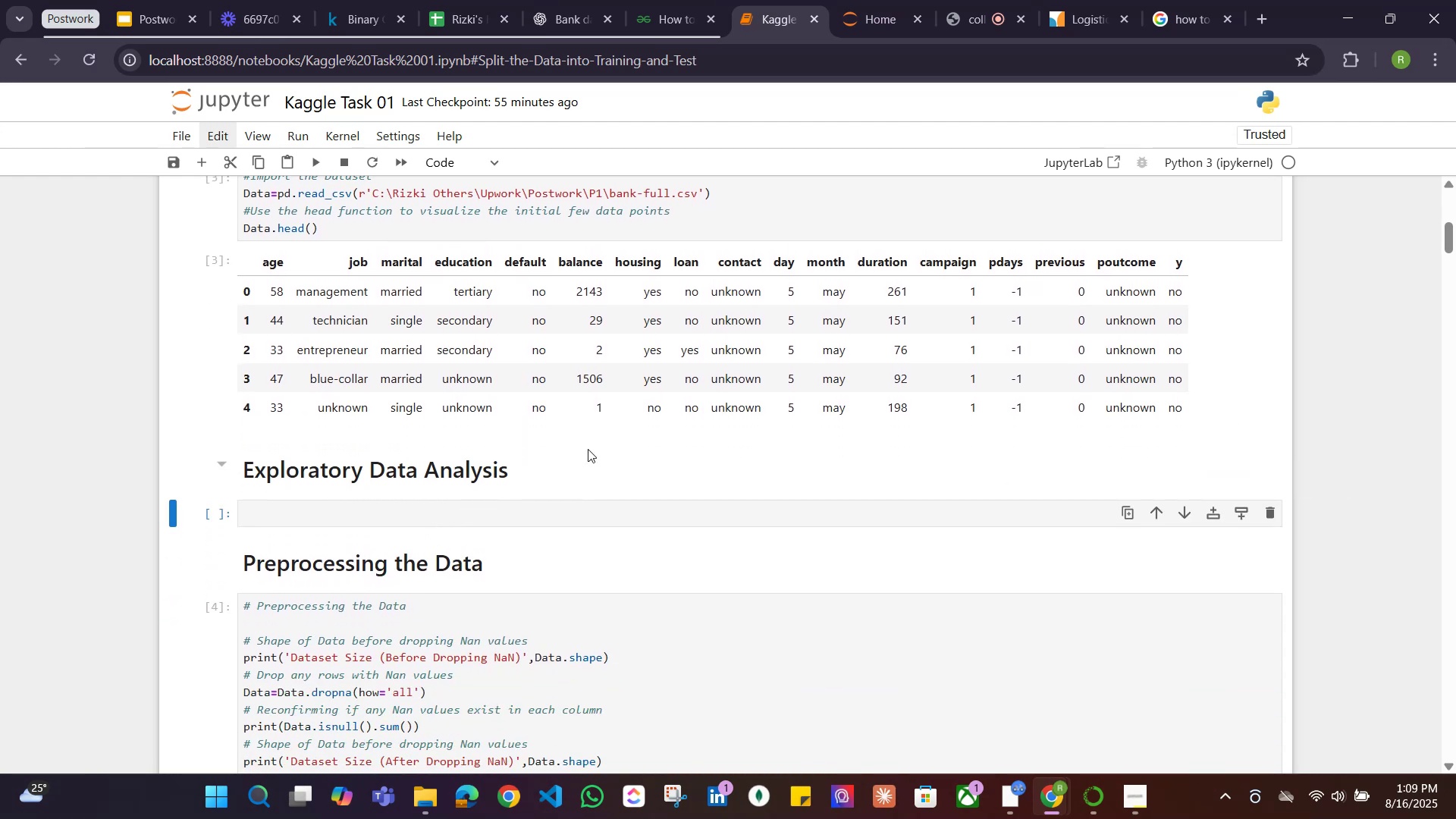 
left_click([472, 161])
 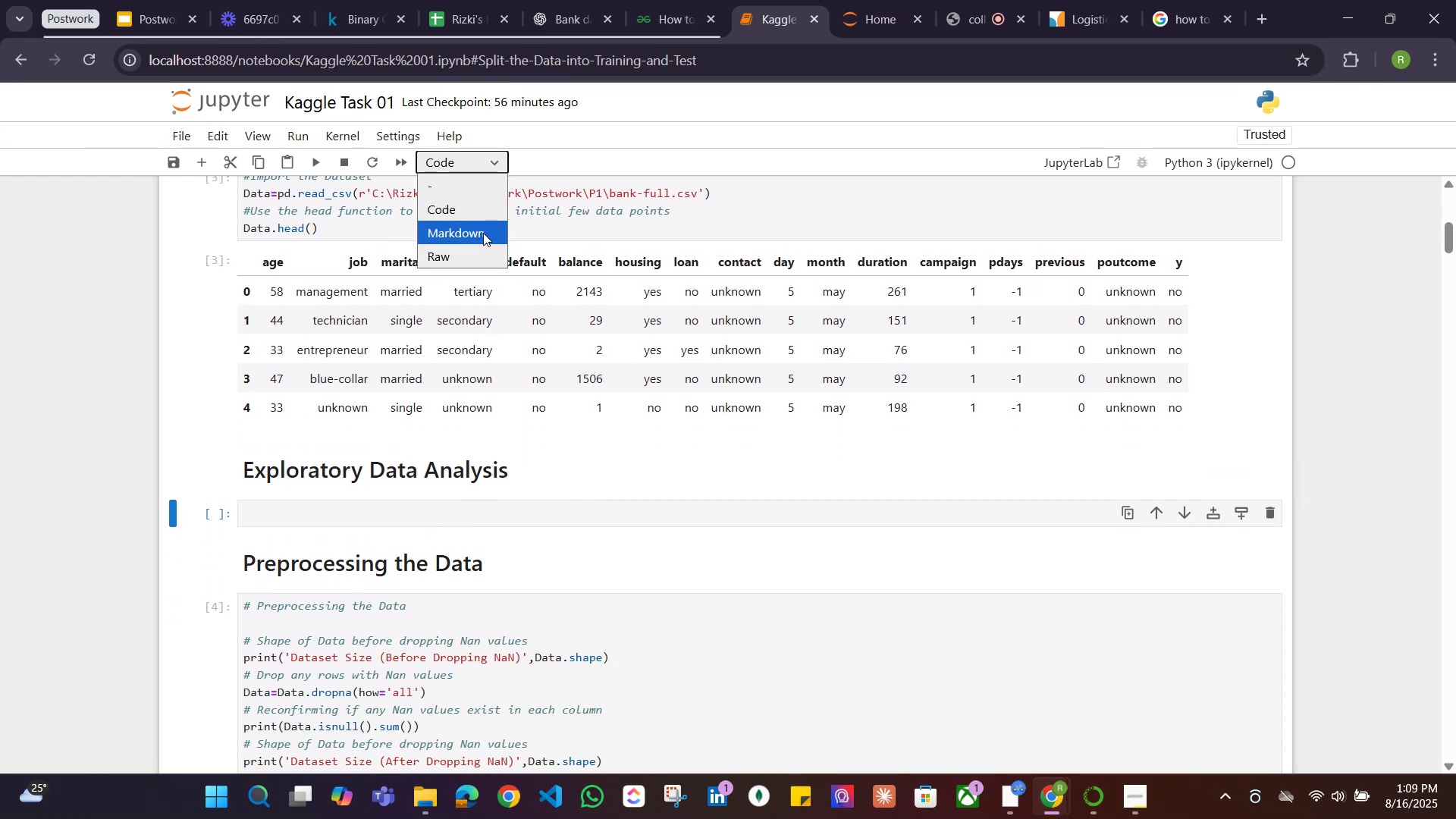 
left_click([483, 233])
 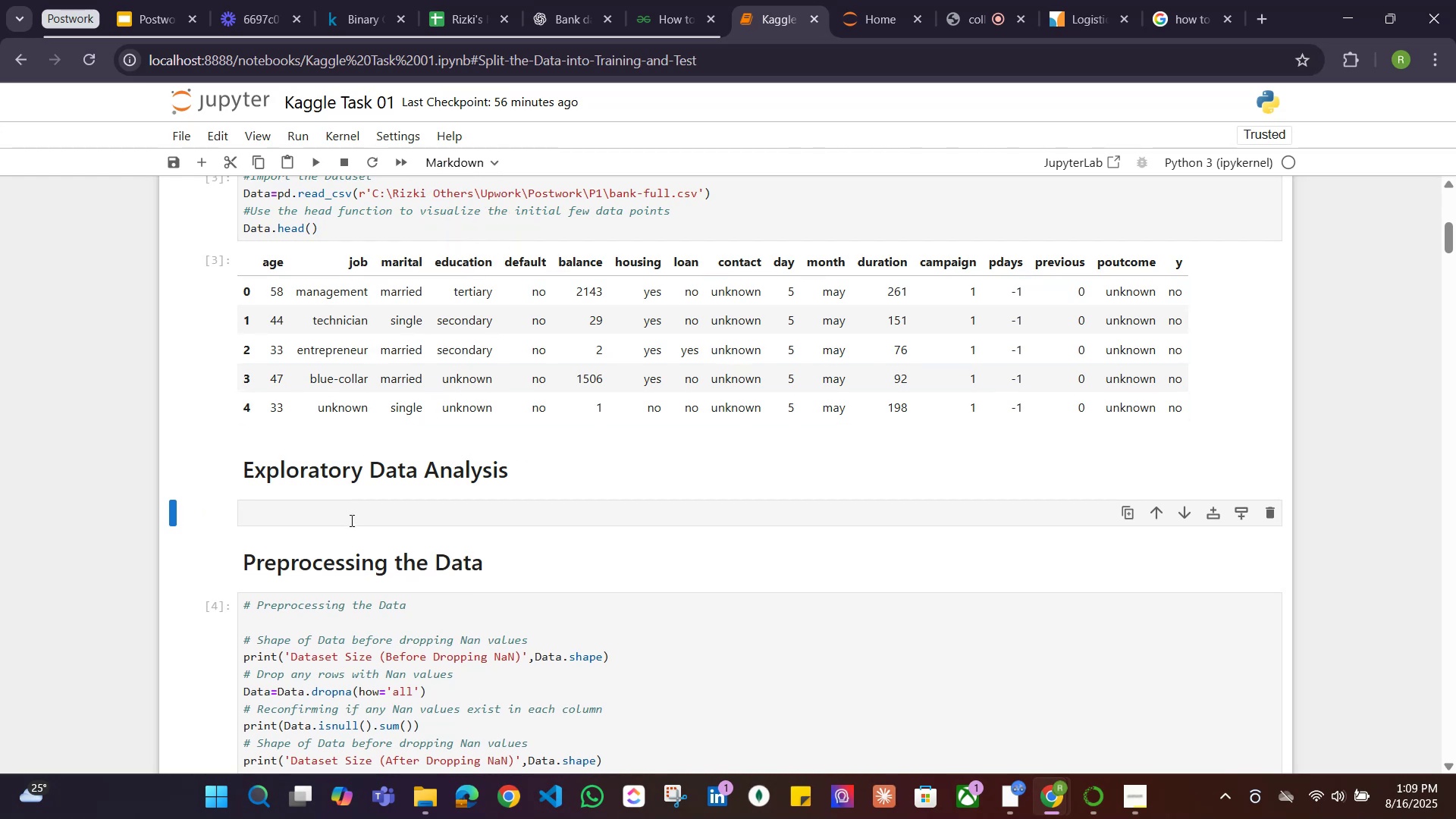 
left_click([356, 507])
 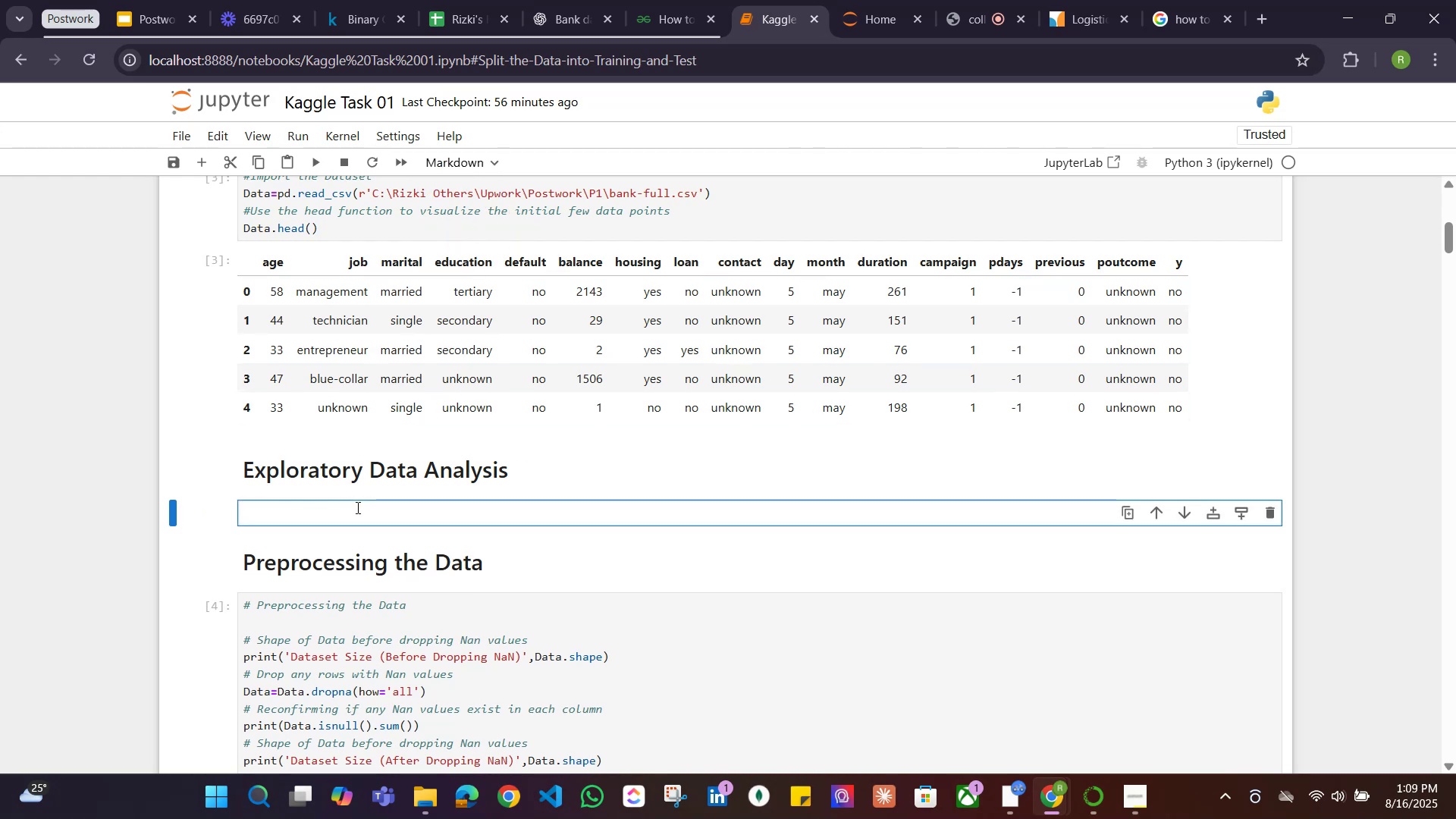 
wait(7.66)
 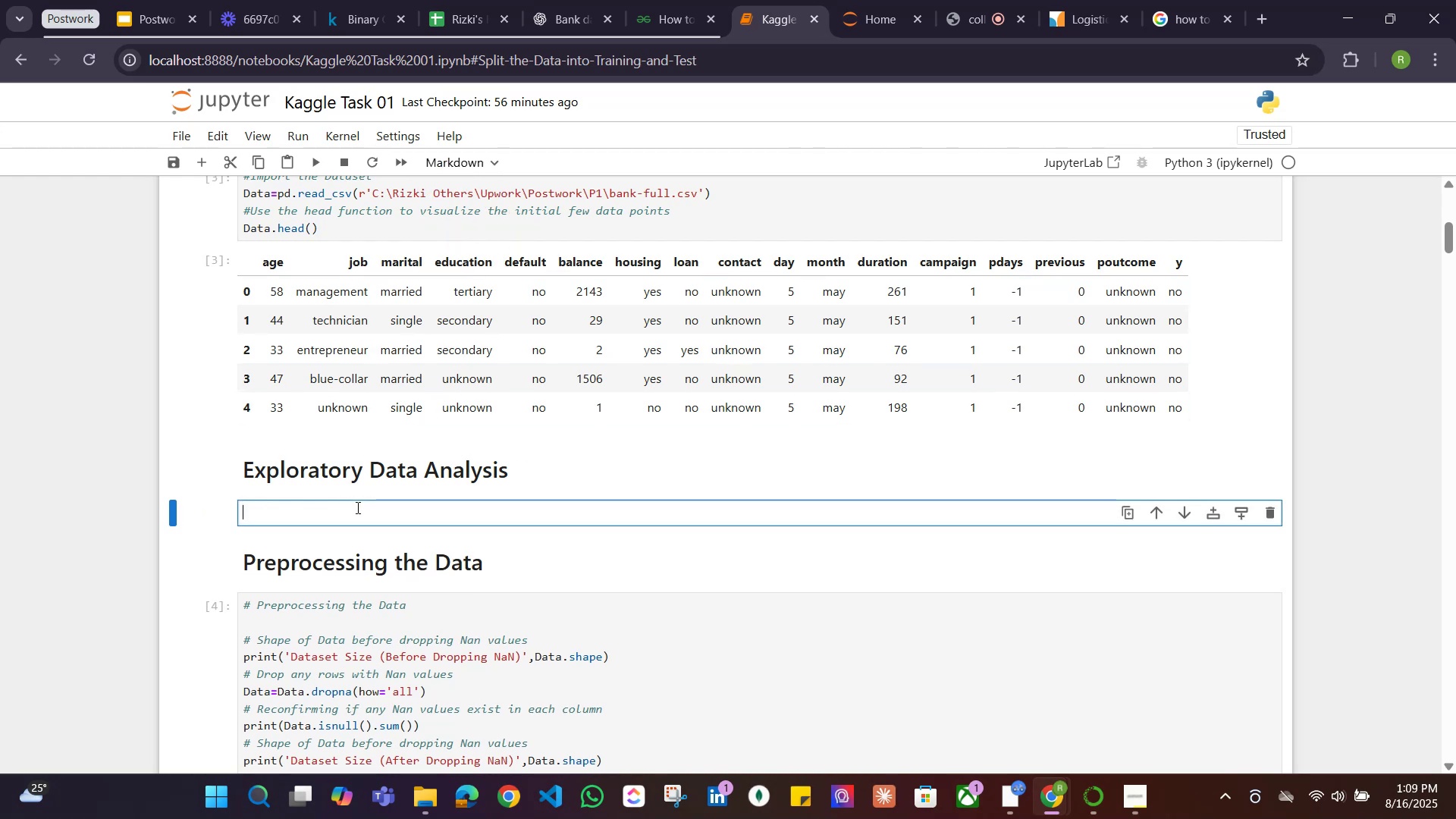 
hold_key(key=ShiftLeft, duration=0.33)
 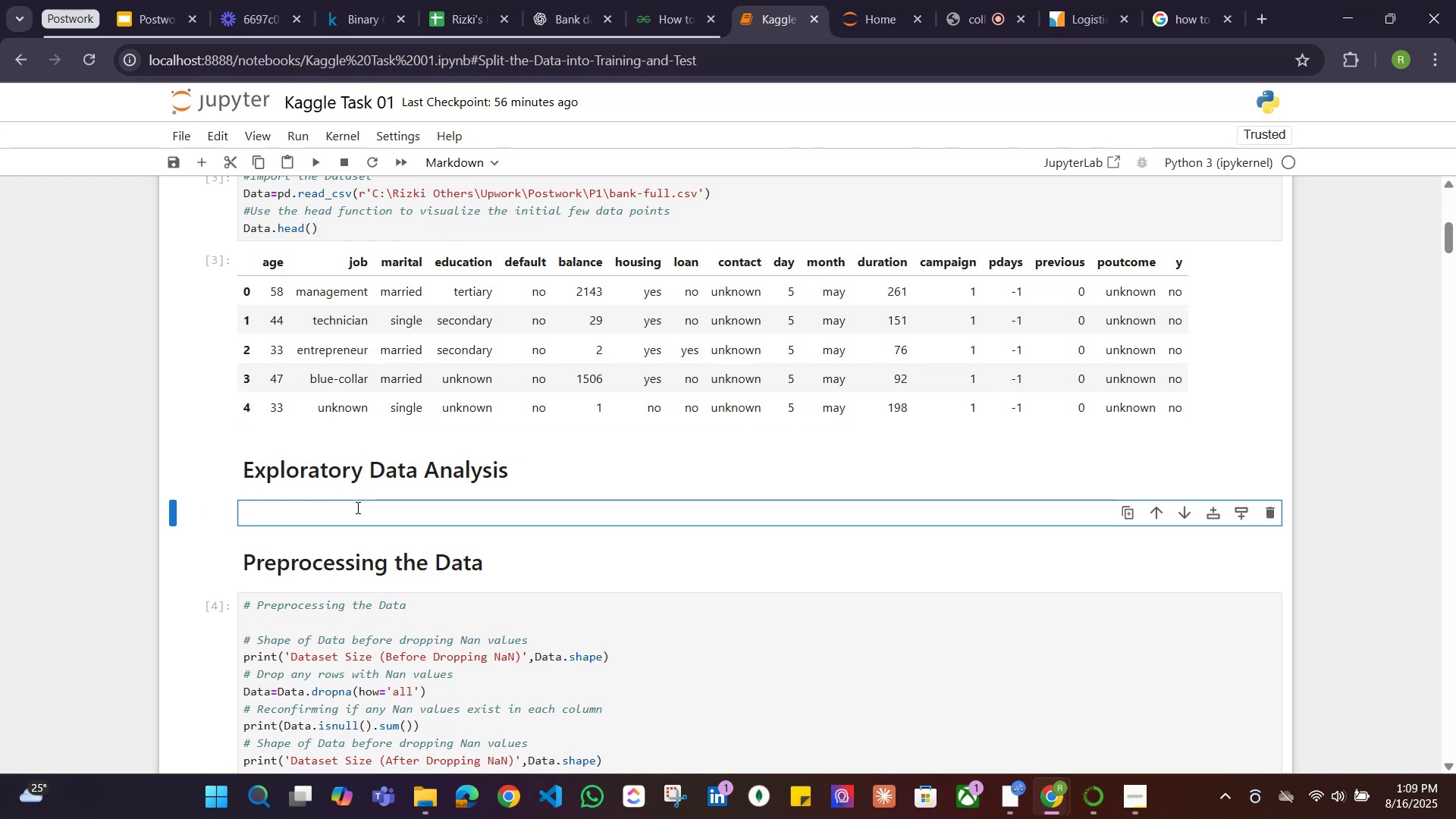 
type(####)
key(Backspace)
type( C)
key(Backspace)
key(Backspace)
type( Checing )
key(Backspace)
key(Backspace)
key(Backspace)
key(Backspace)
type(king out co)
key(Backspace)
key(Backspace)
key(Backspace)
type(come classes)
 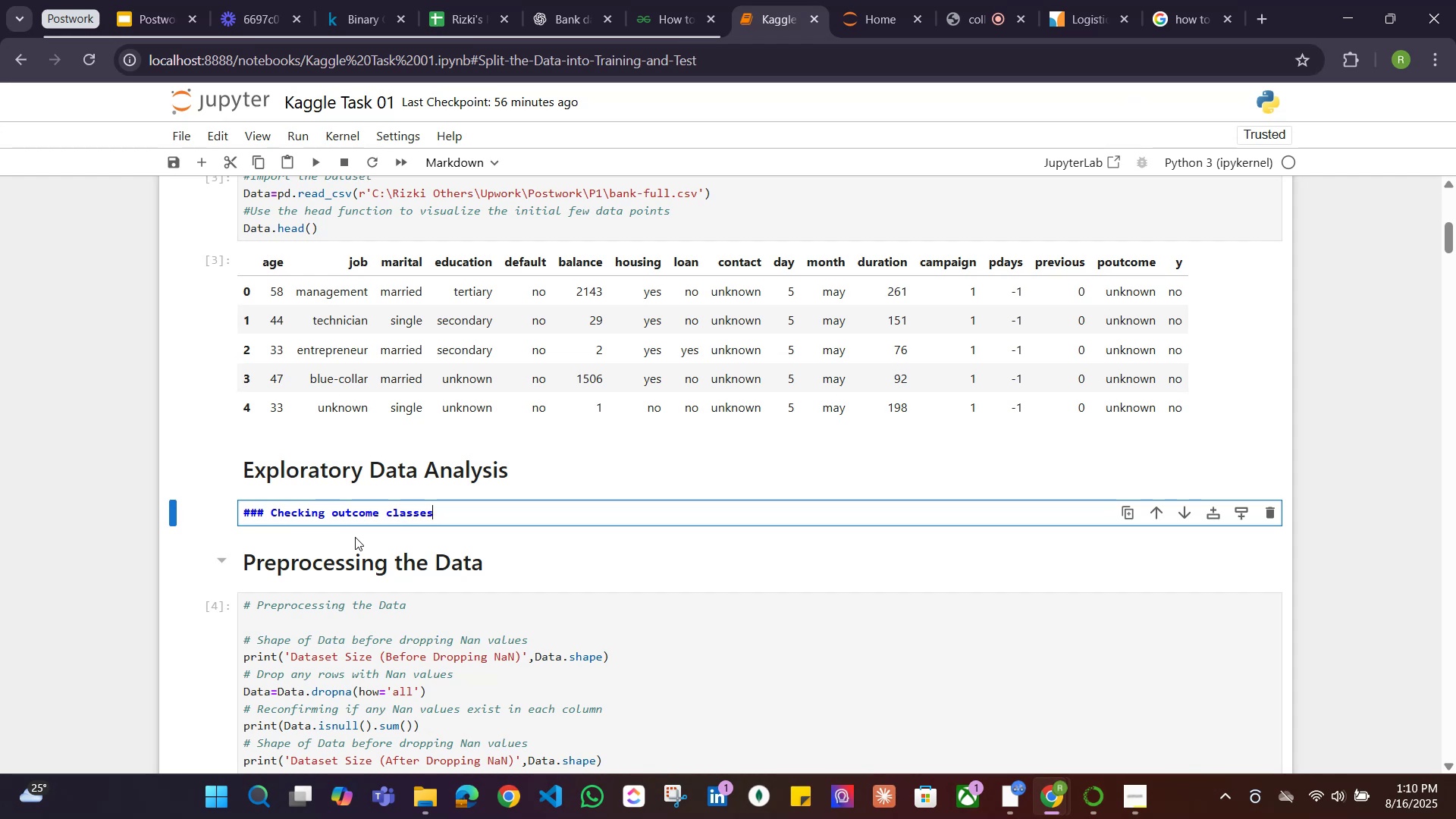 
key(Shift+ShiftRight)
 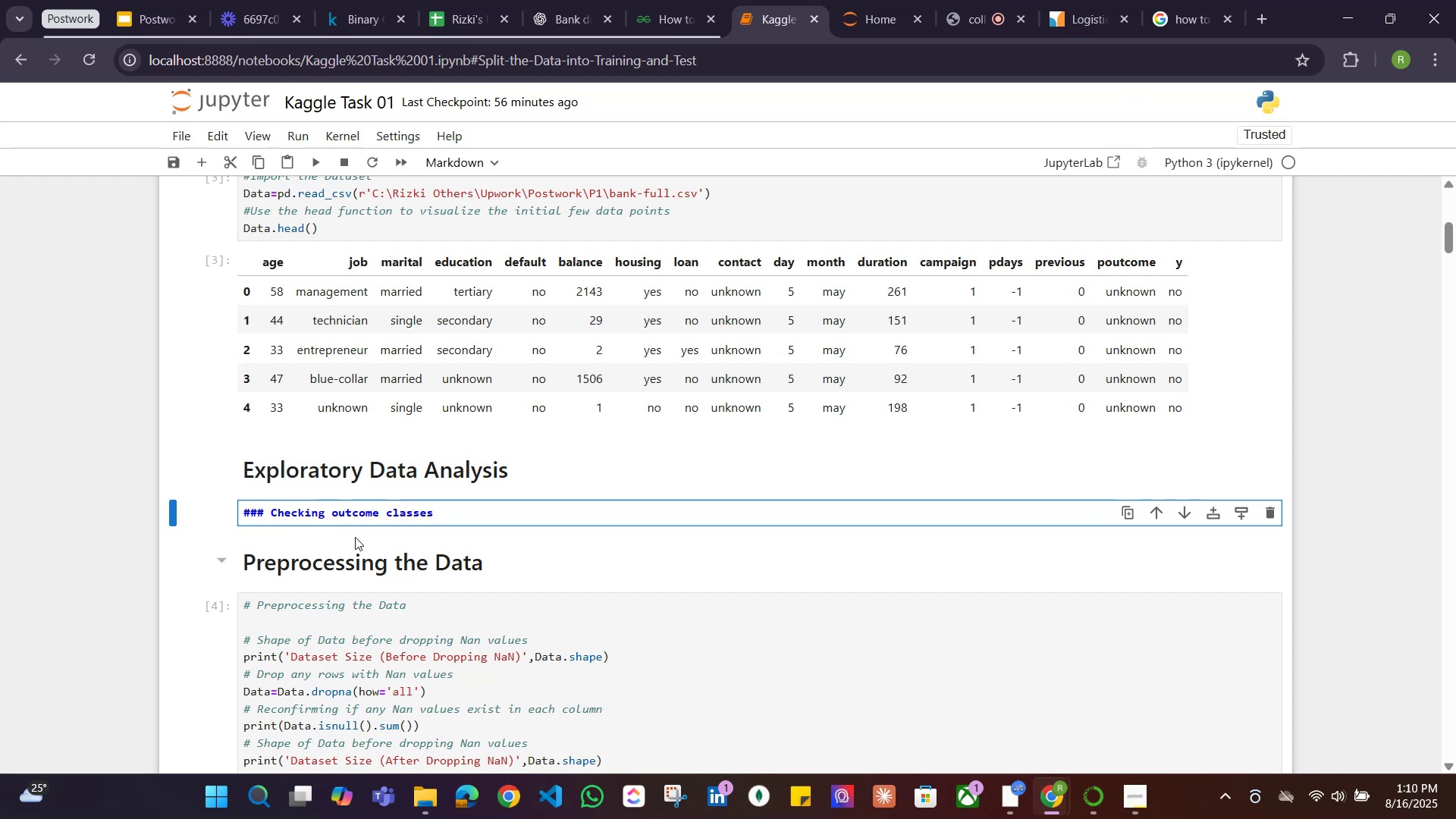 
key(Shift+Enter)
 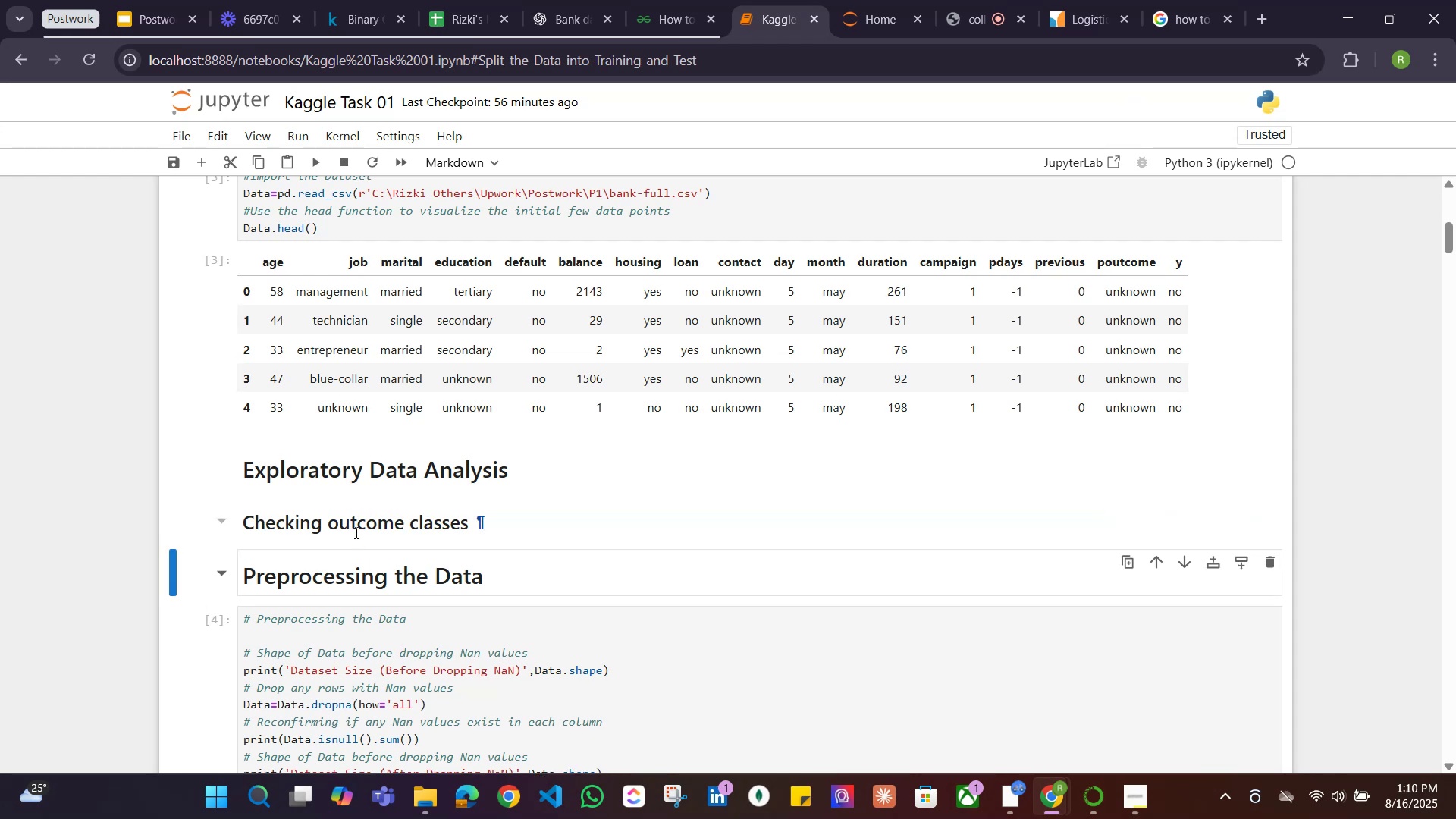 
double_click([365, 530])
 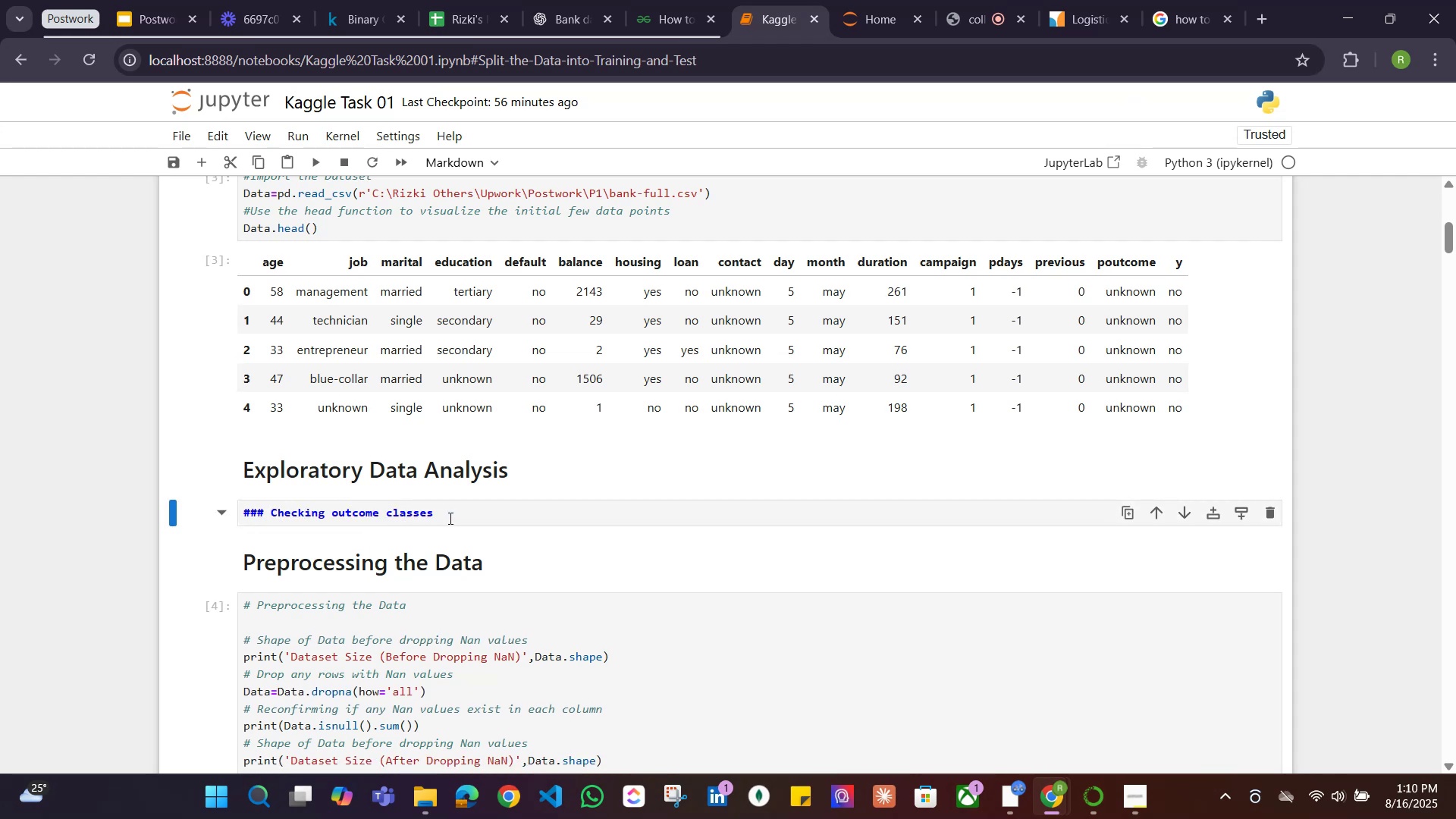 
left_click_drag(start_coordinate=[449, 518], to_coordinate=[333, 513])
 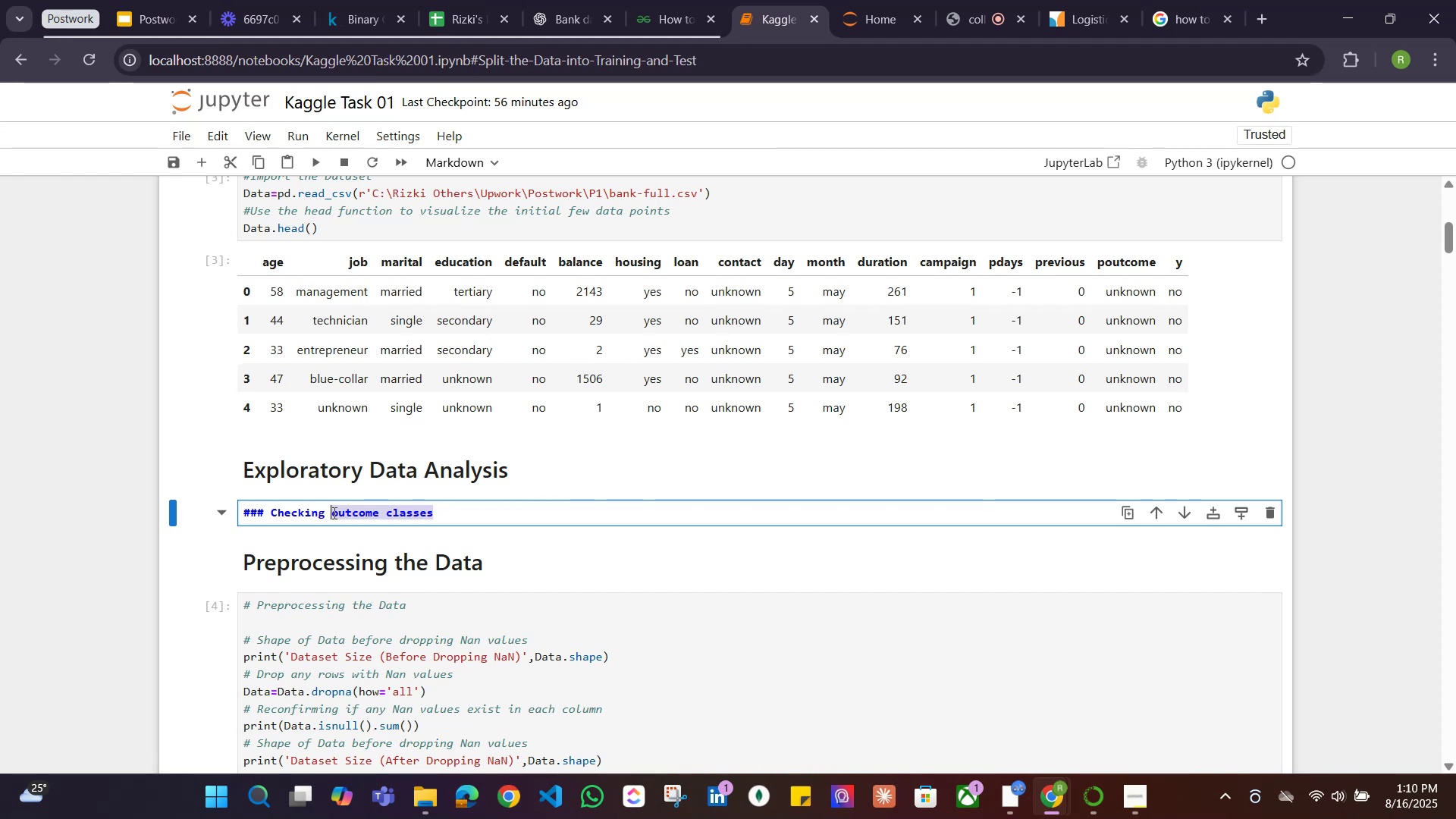 
wait(8.16)
 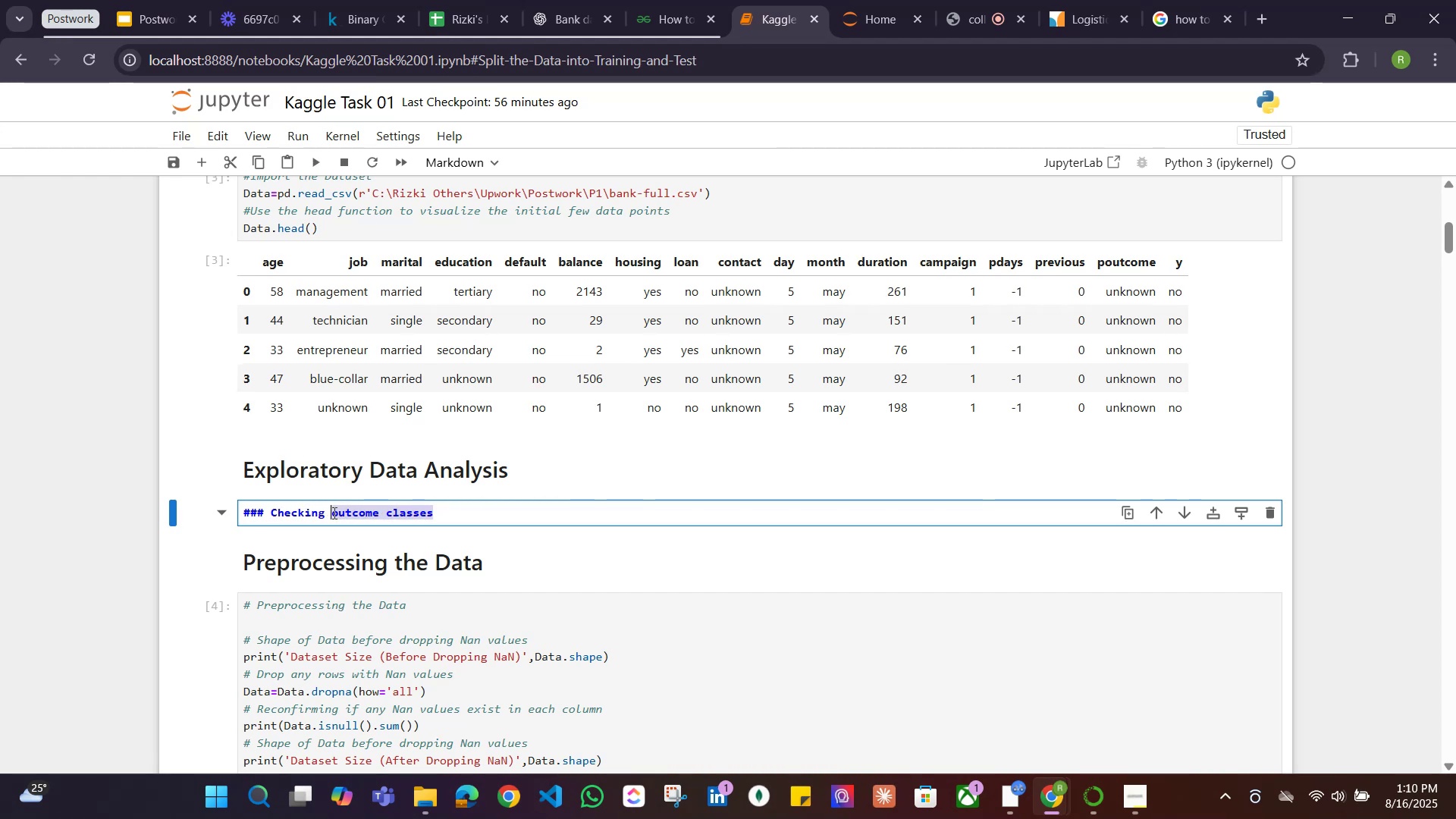 
type(y value classes count)
 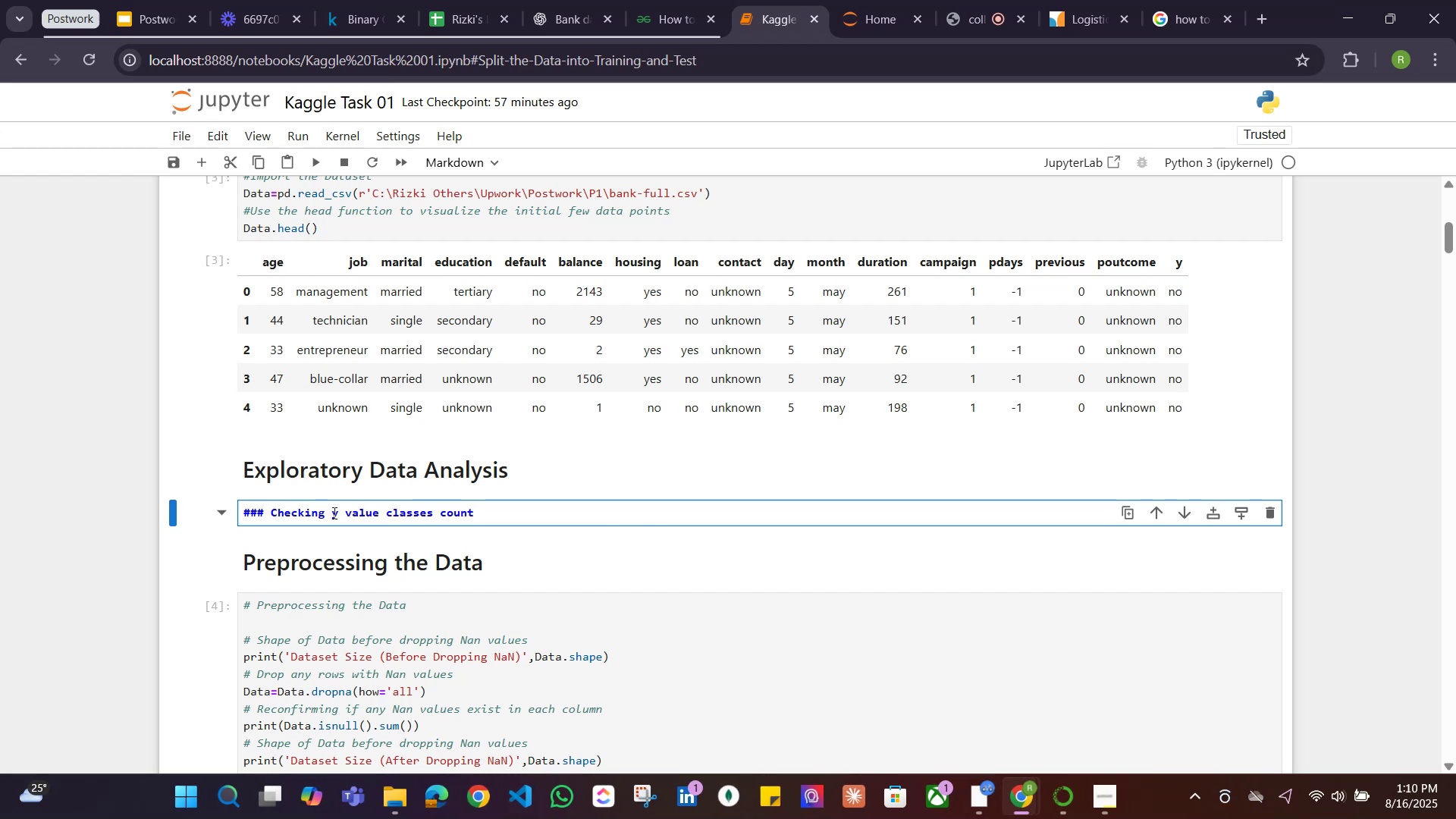 
key(Shift+Enter)
 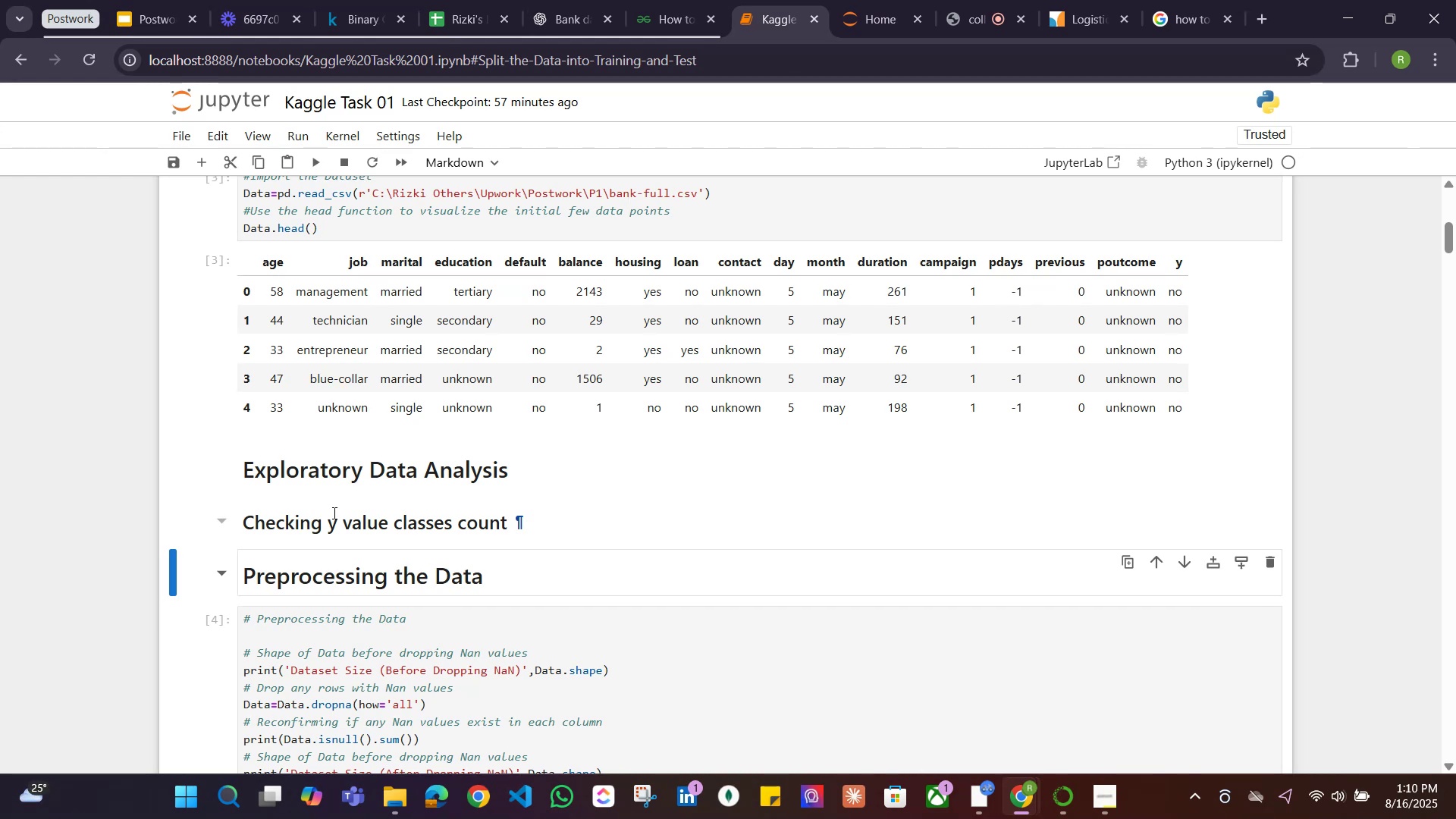 
wait(9.74)
 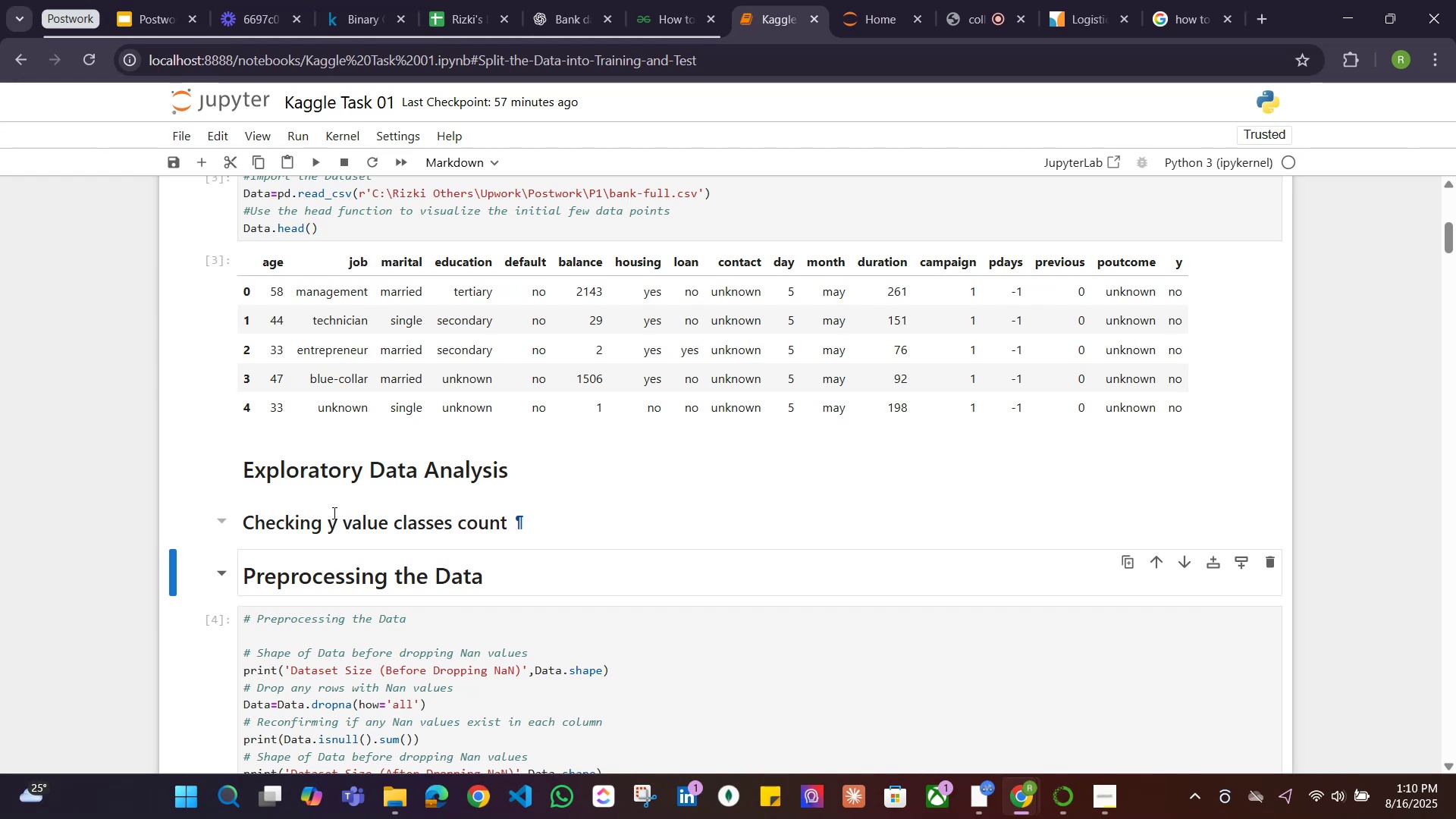 
scroll: coordinate [720, 529], scroll_direction: down, amount: 9.0
 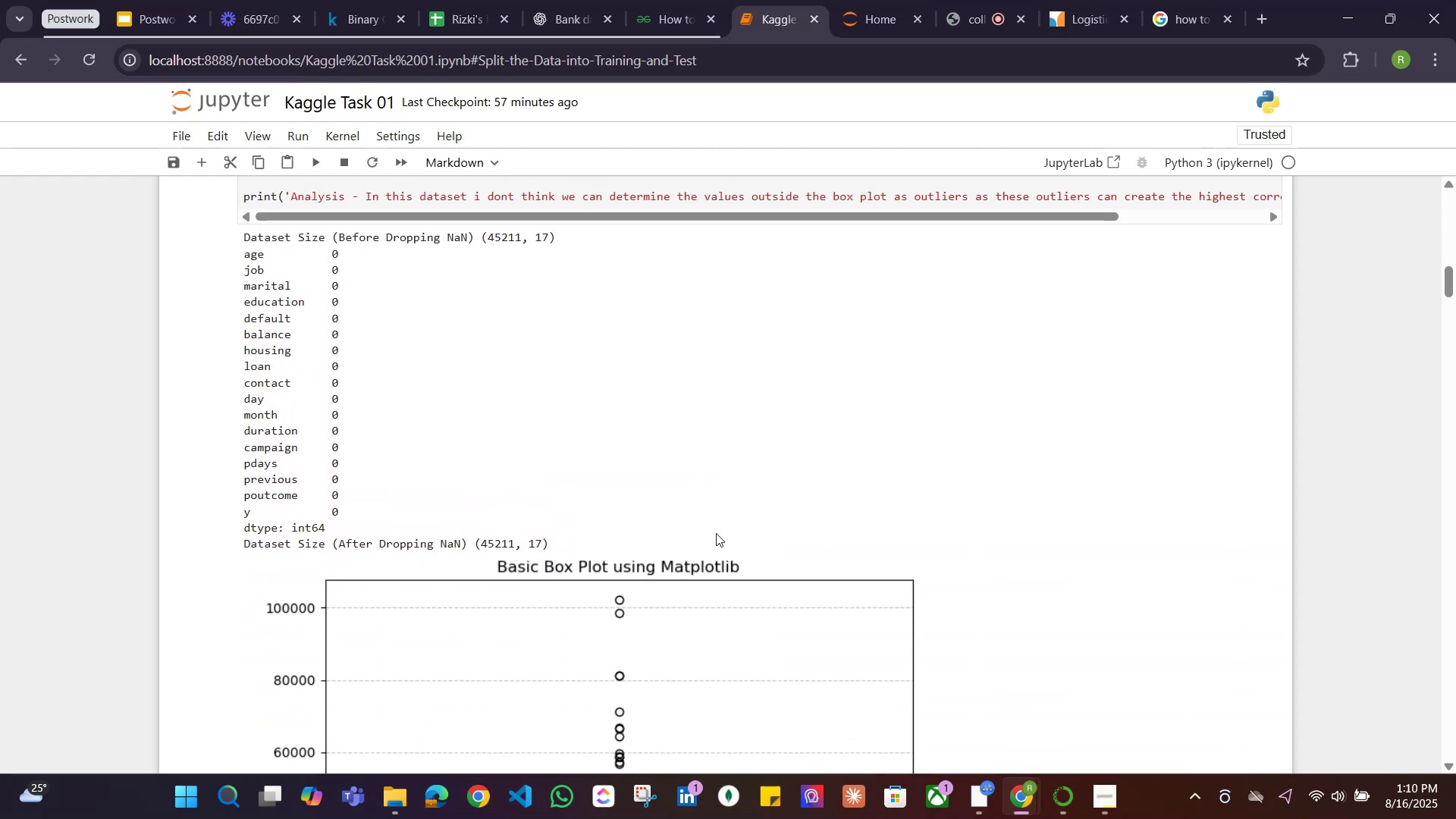 
scroll: coordinate [477, 460], scroll_direction: up, amount: 9.0
 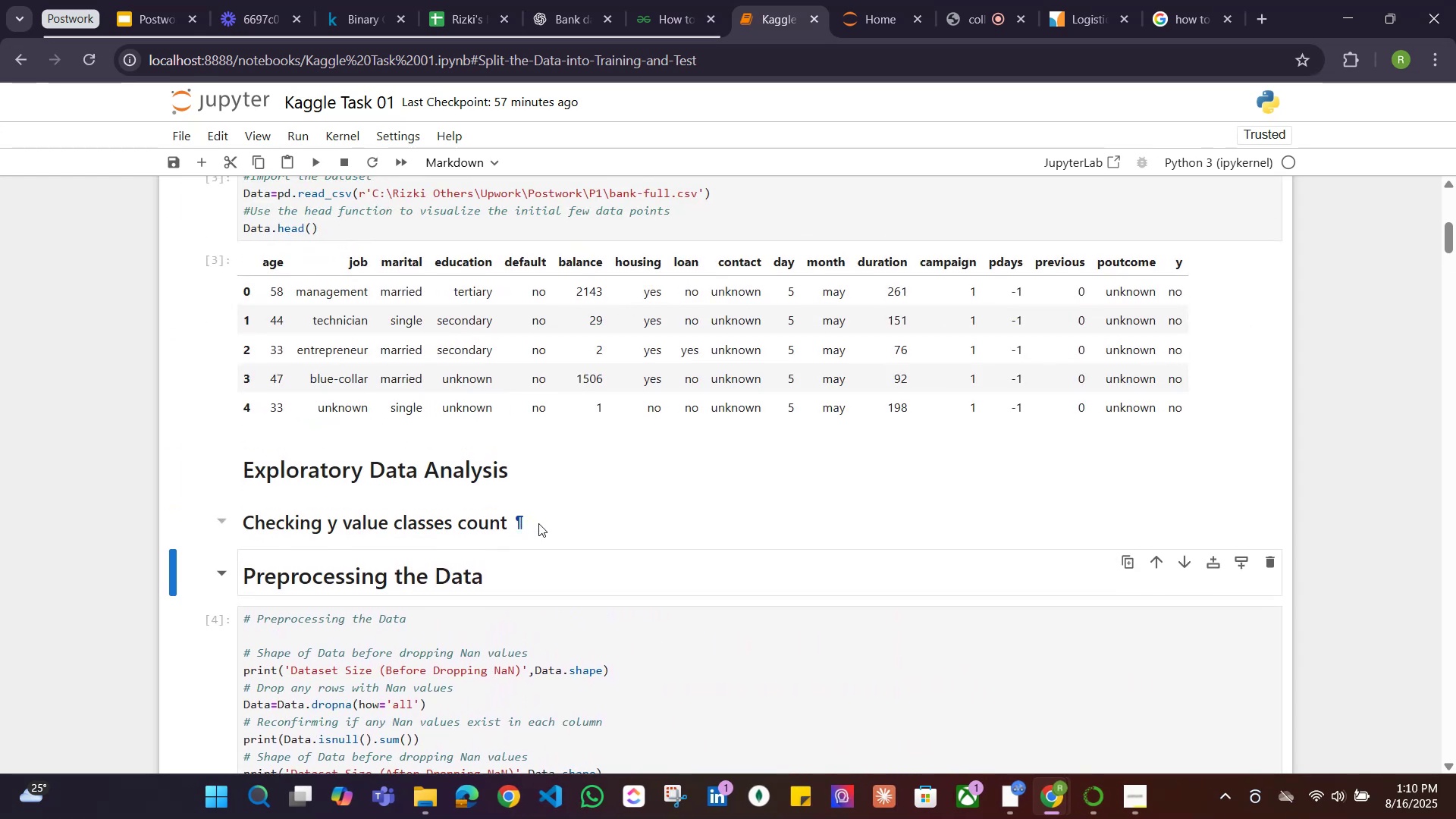 
left_click([555, 523])
 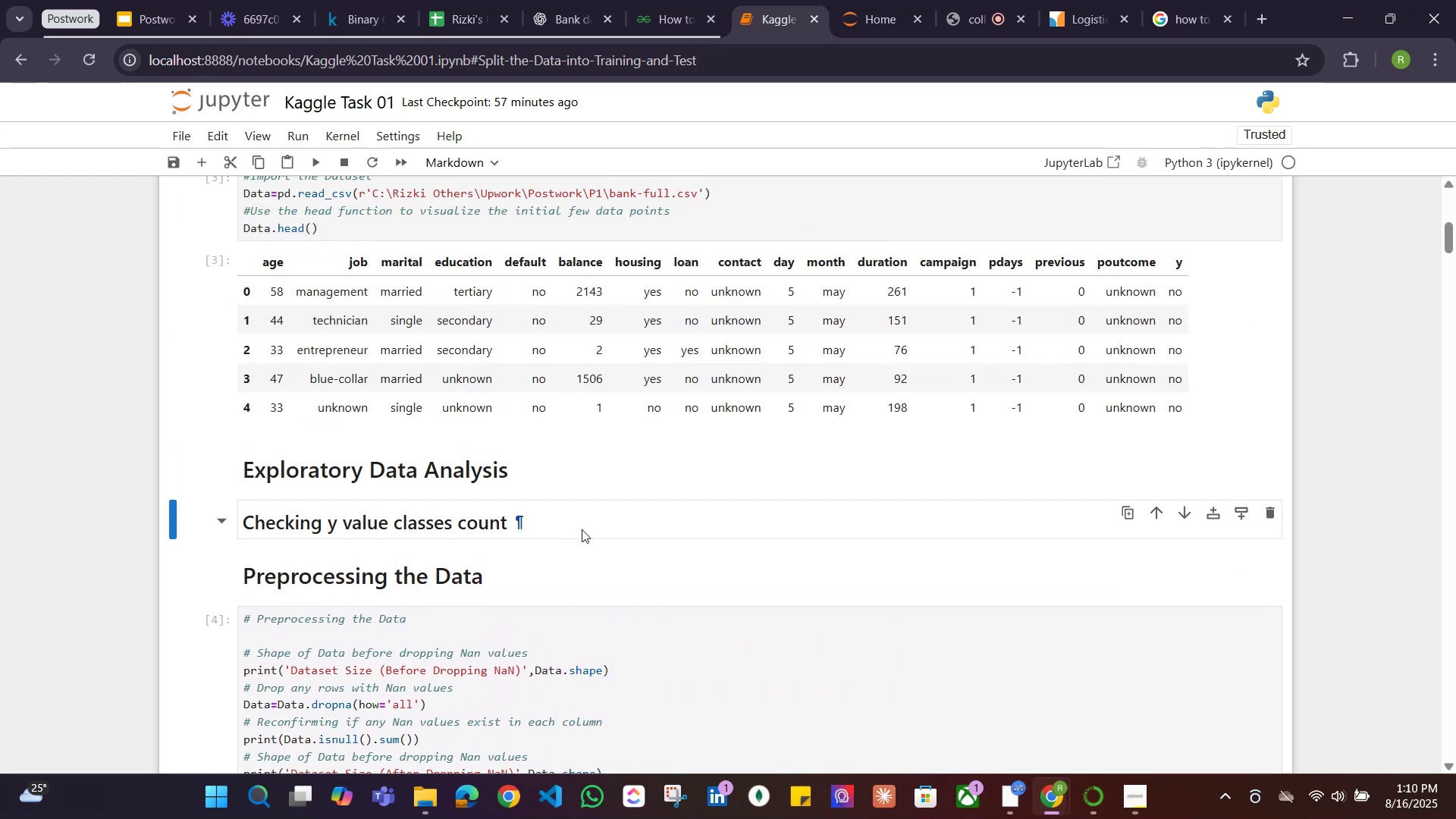 
double_click([582, 529])
 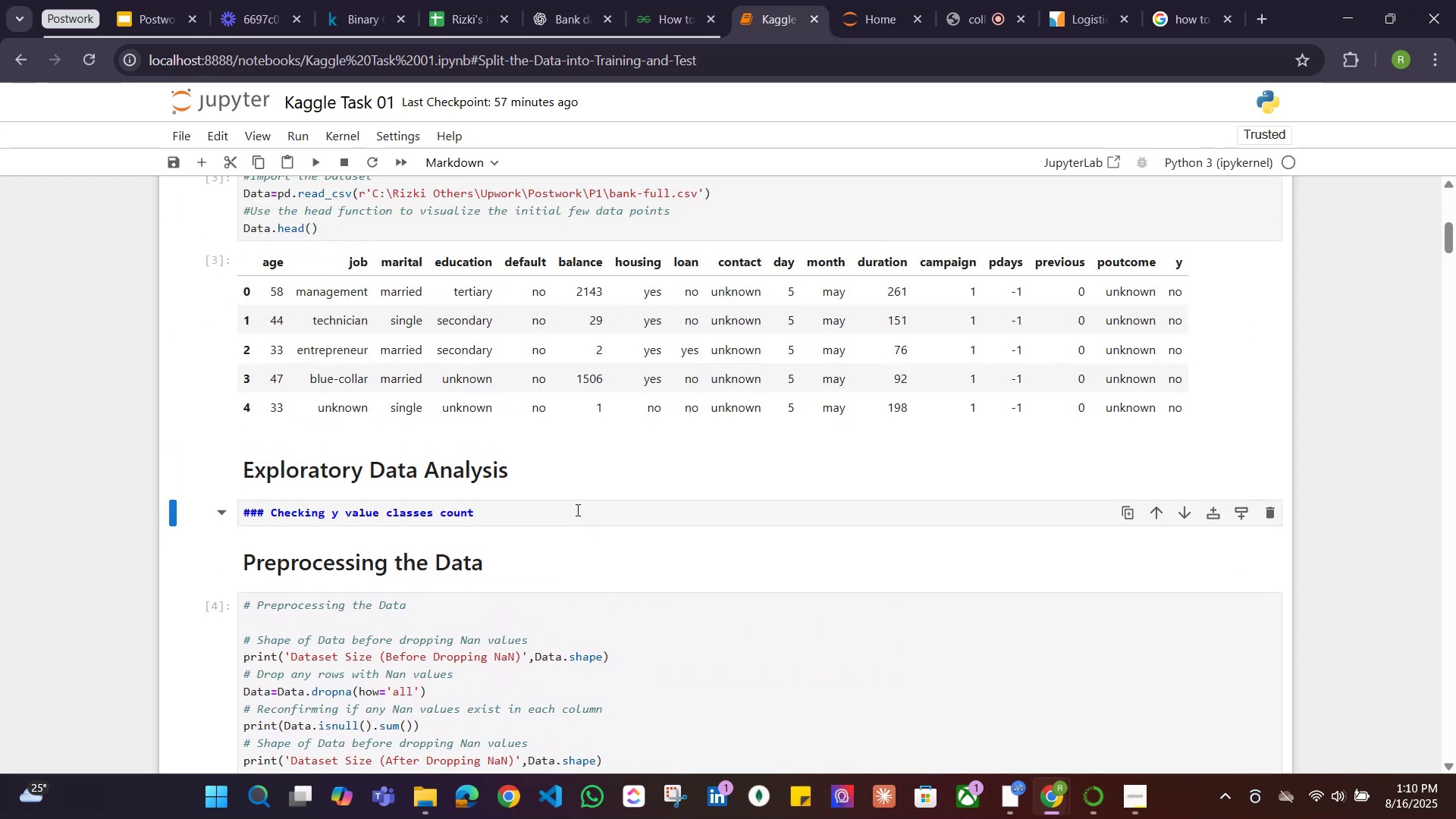 
key(Shift+ShiftRight)
 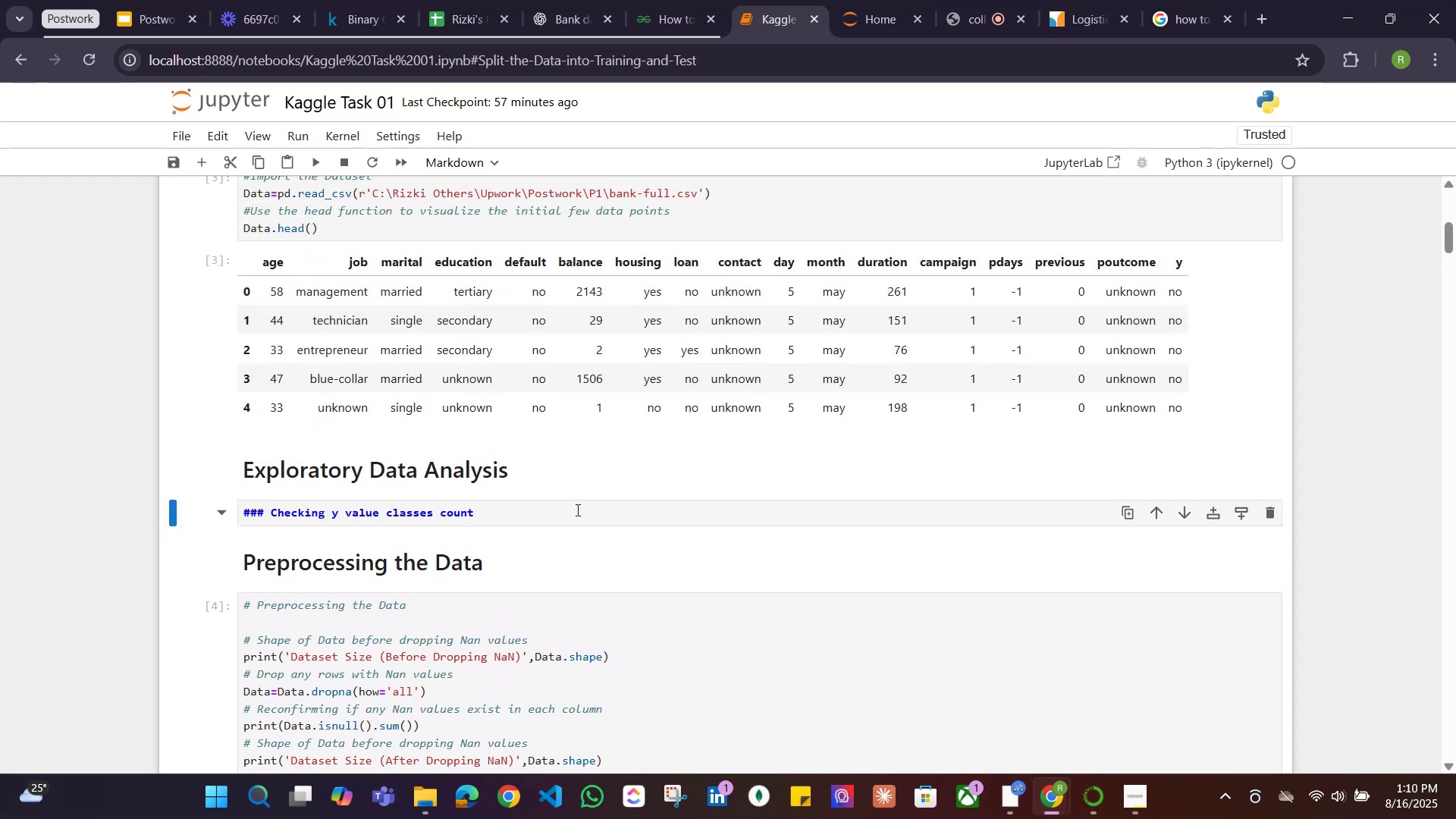 
key(Shift+Enter)
 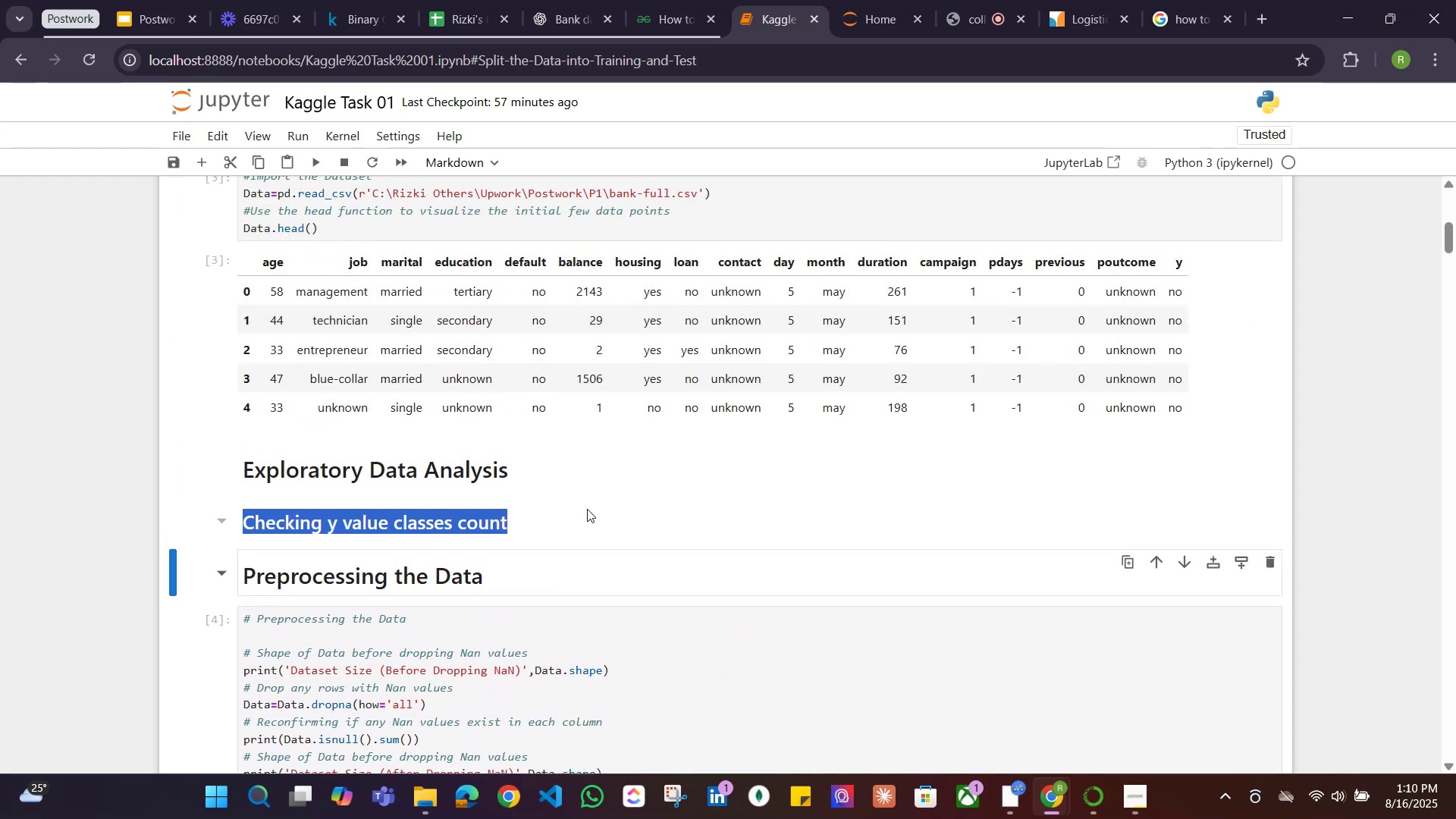 
left_click([592, 512])
 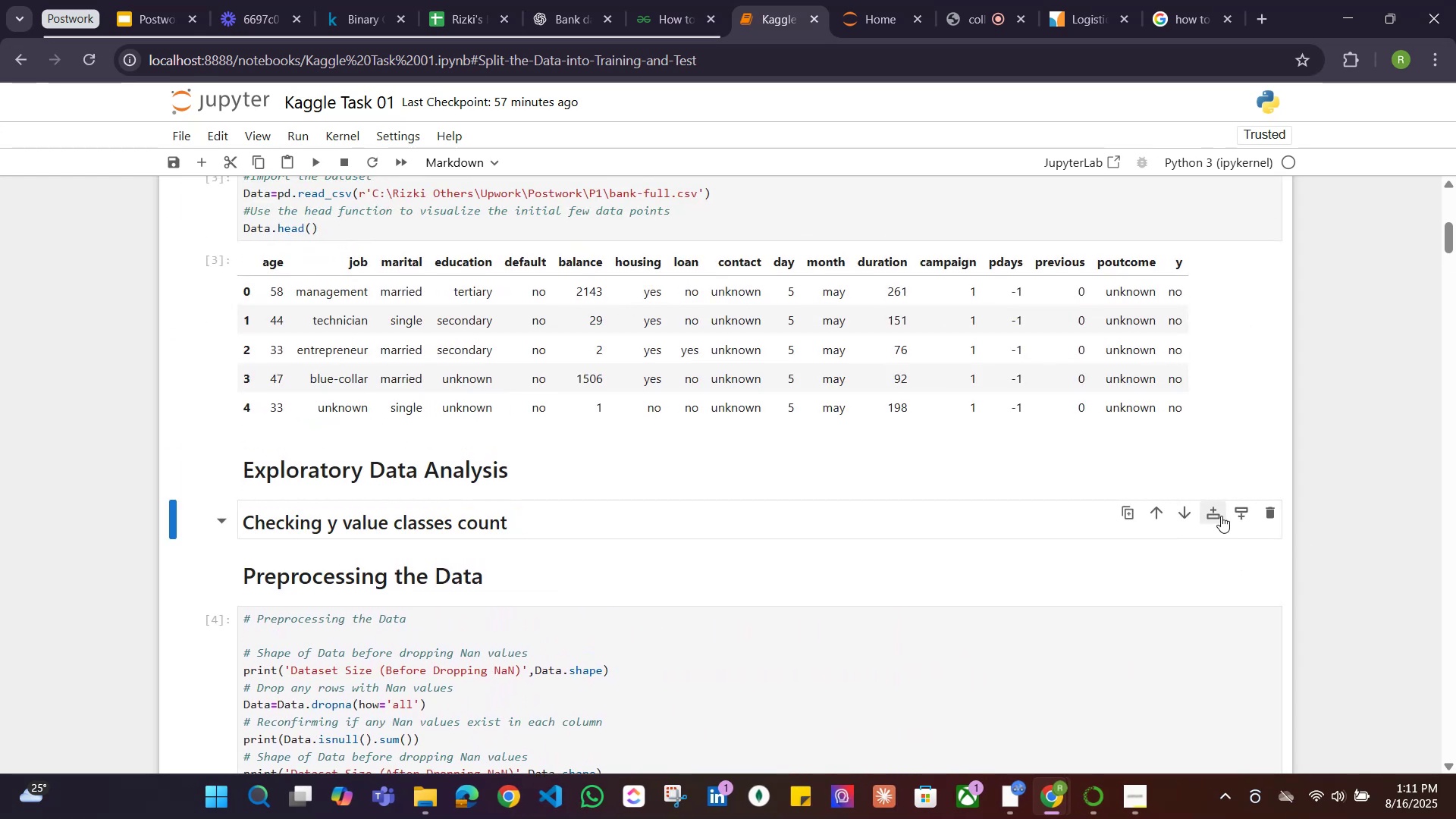 
left_click([1238, 510])
 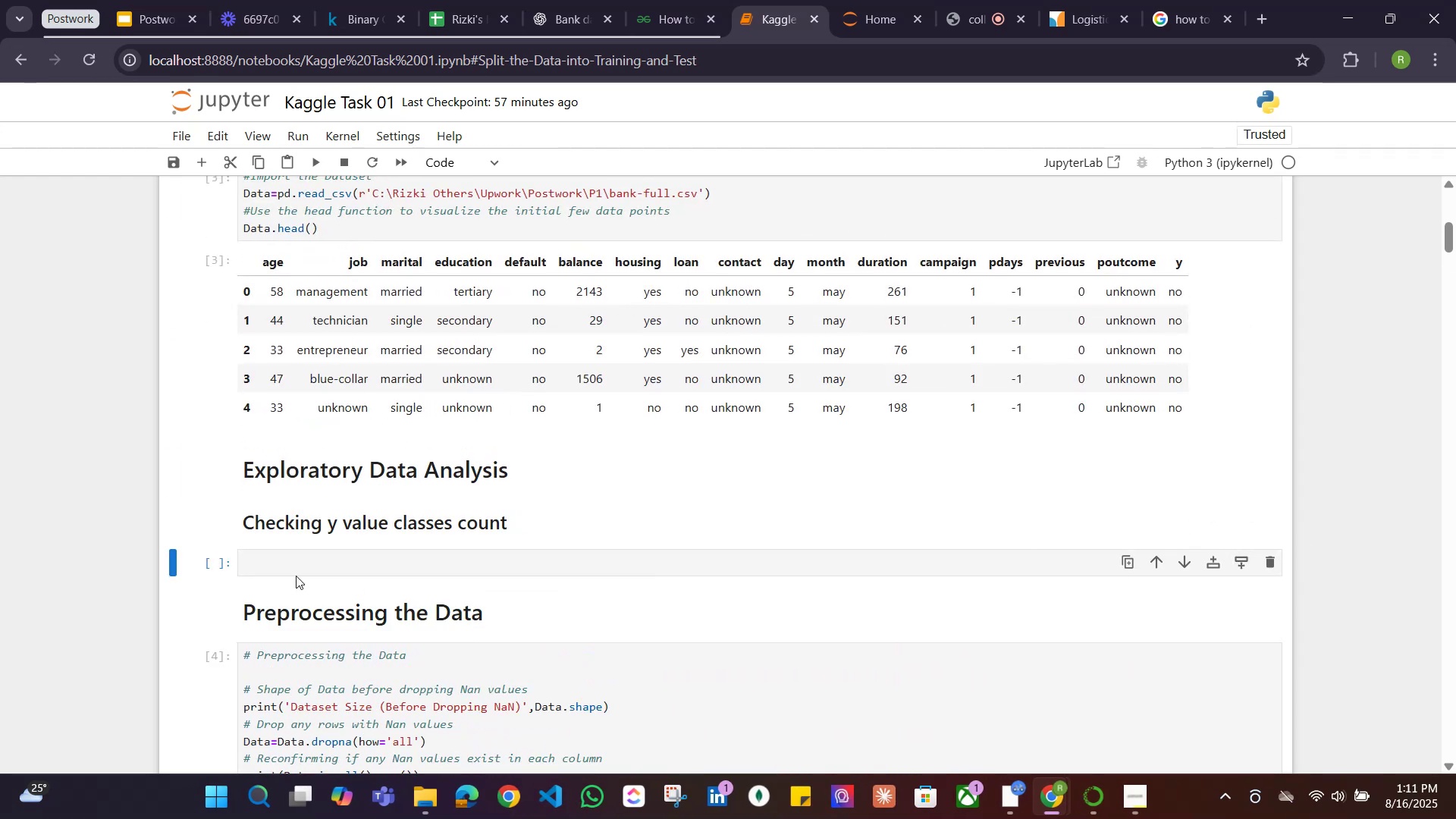 
left_click([308, 568])
 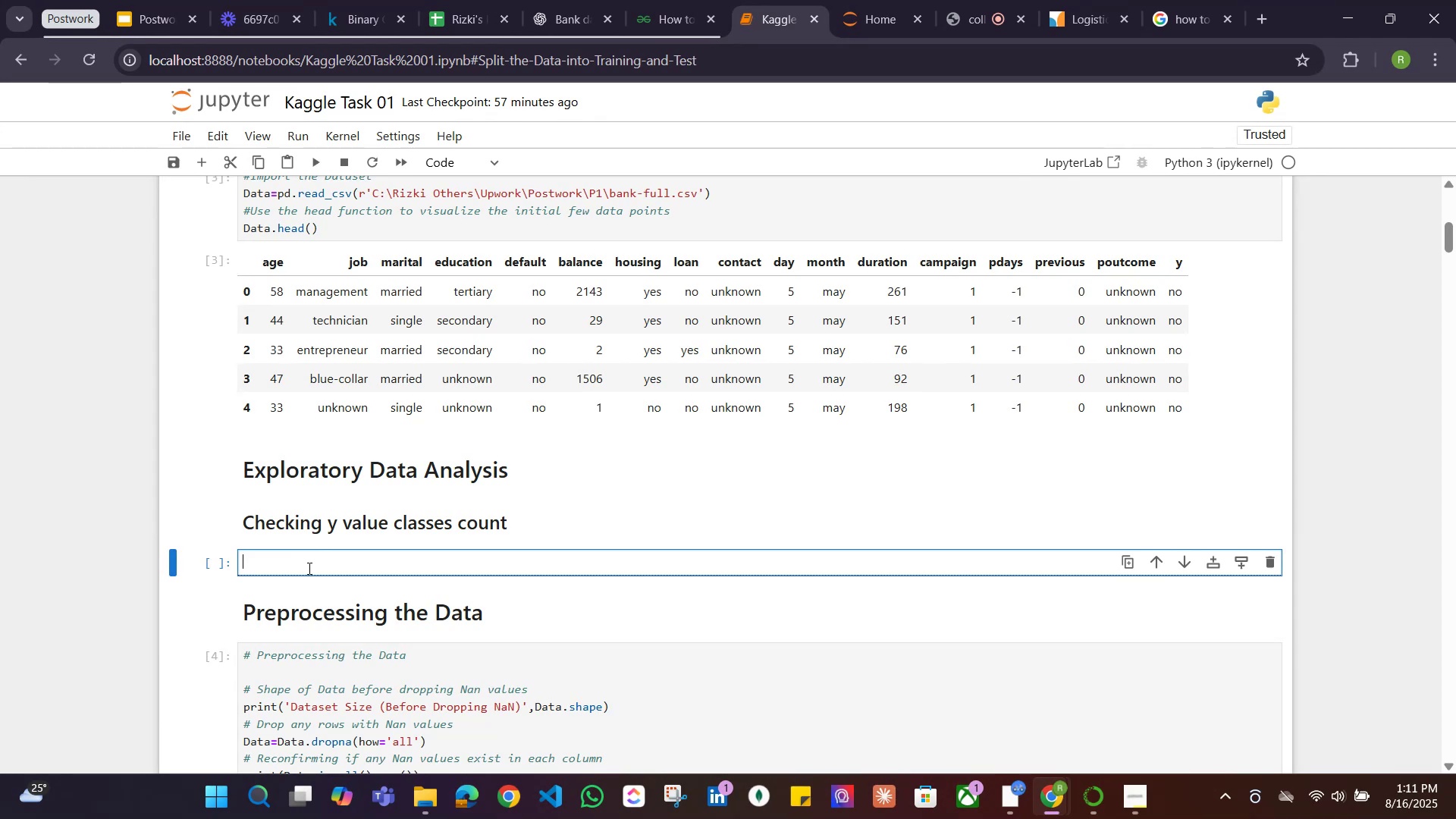 
type(Data['y])
 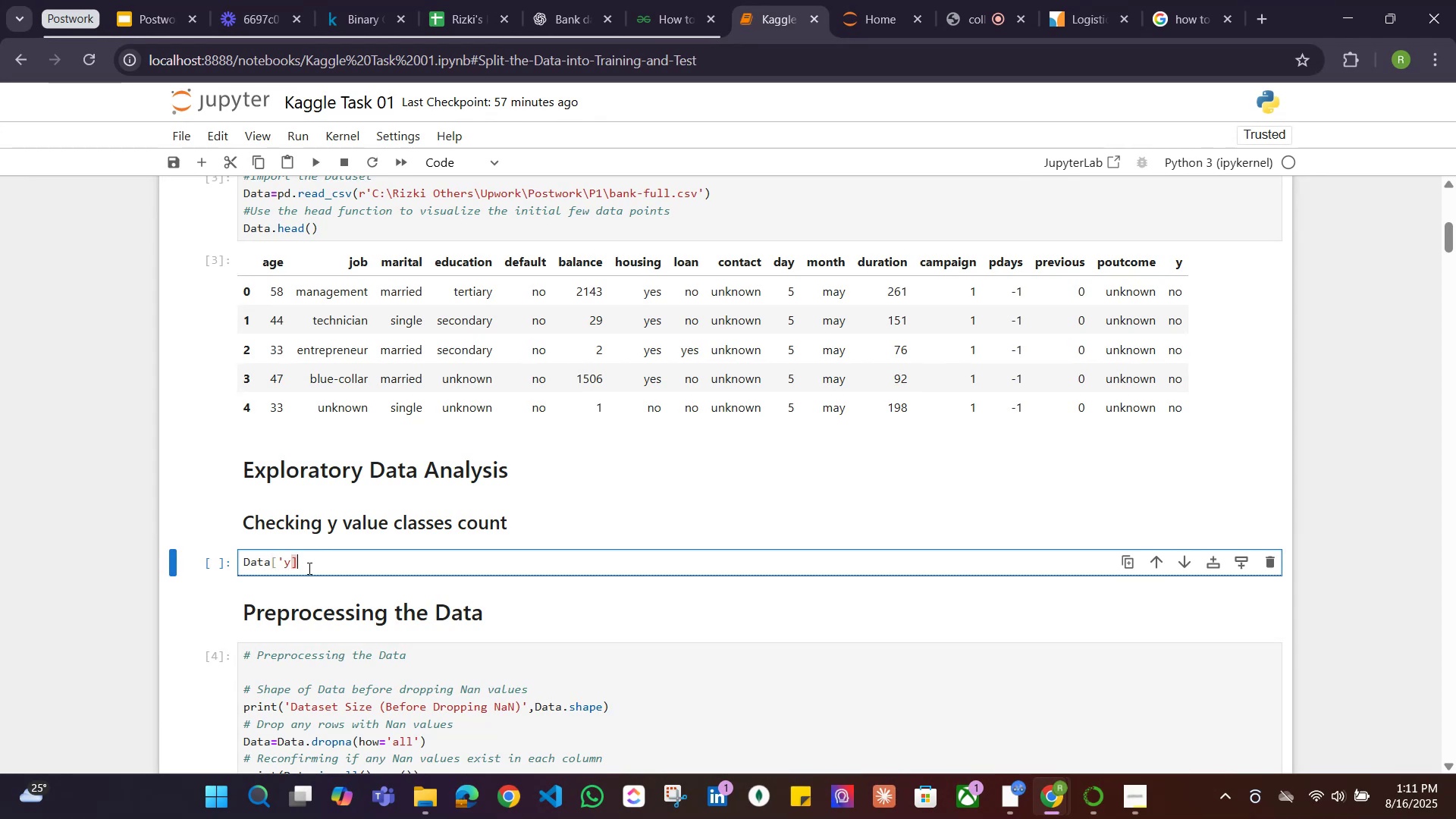 
key(ArrowRight)
 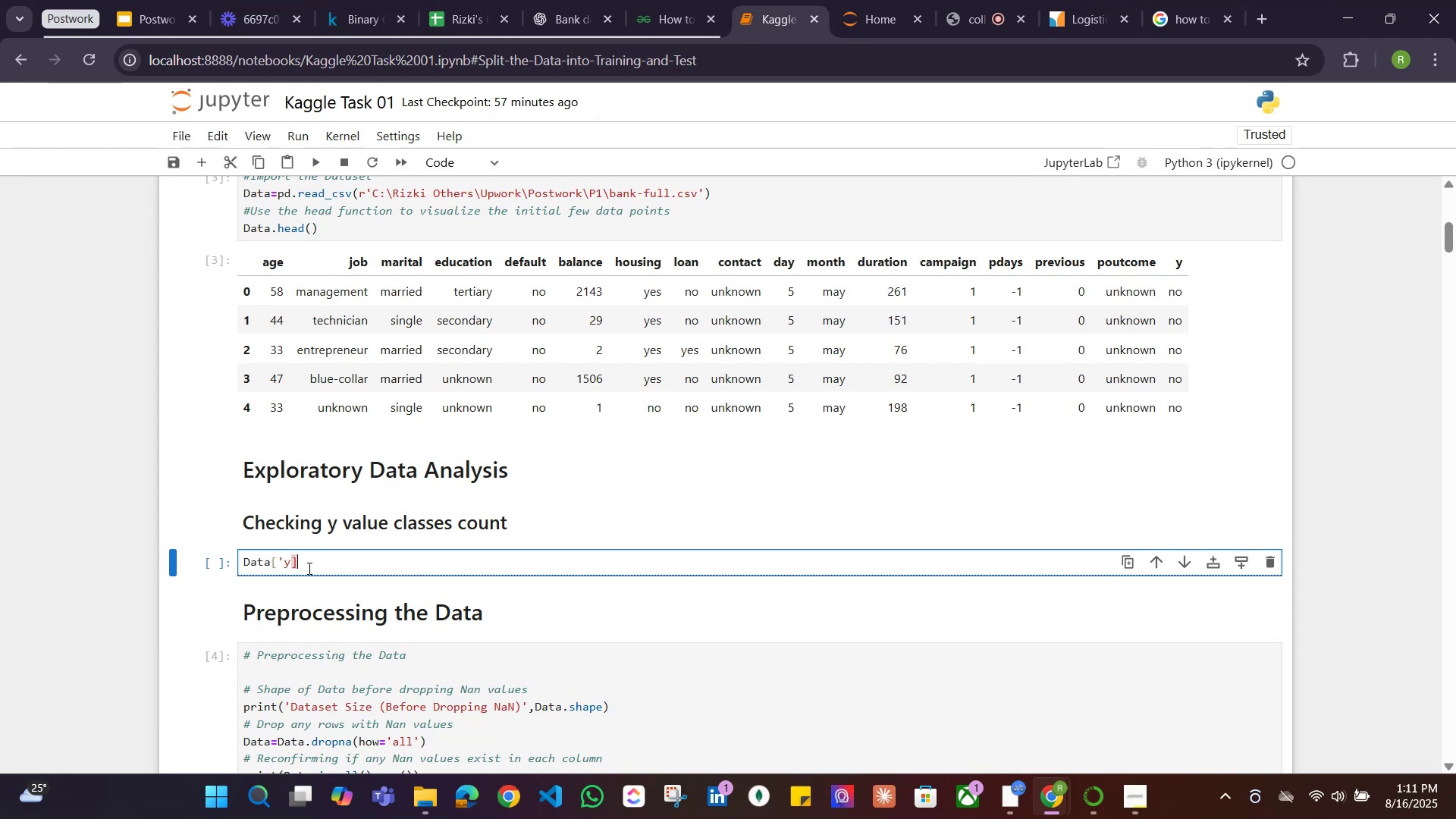 
key(ArrowLeft)
 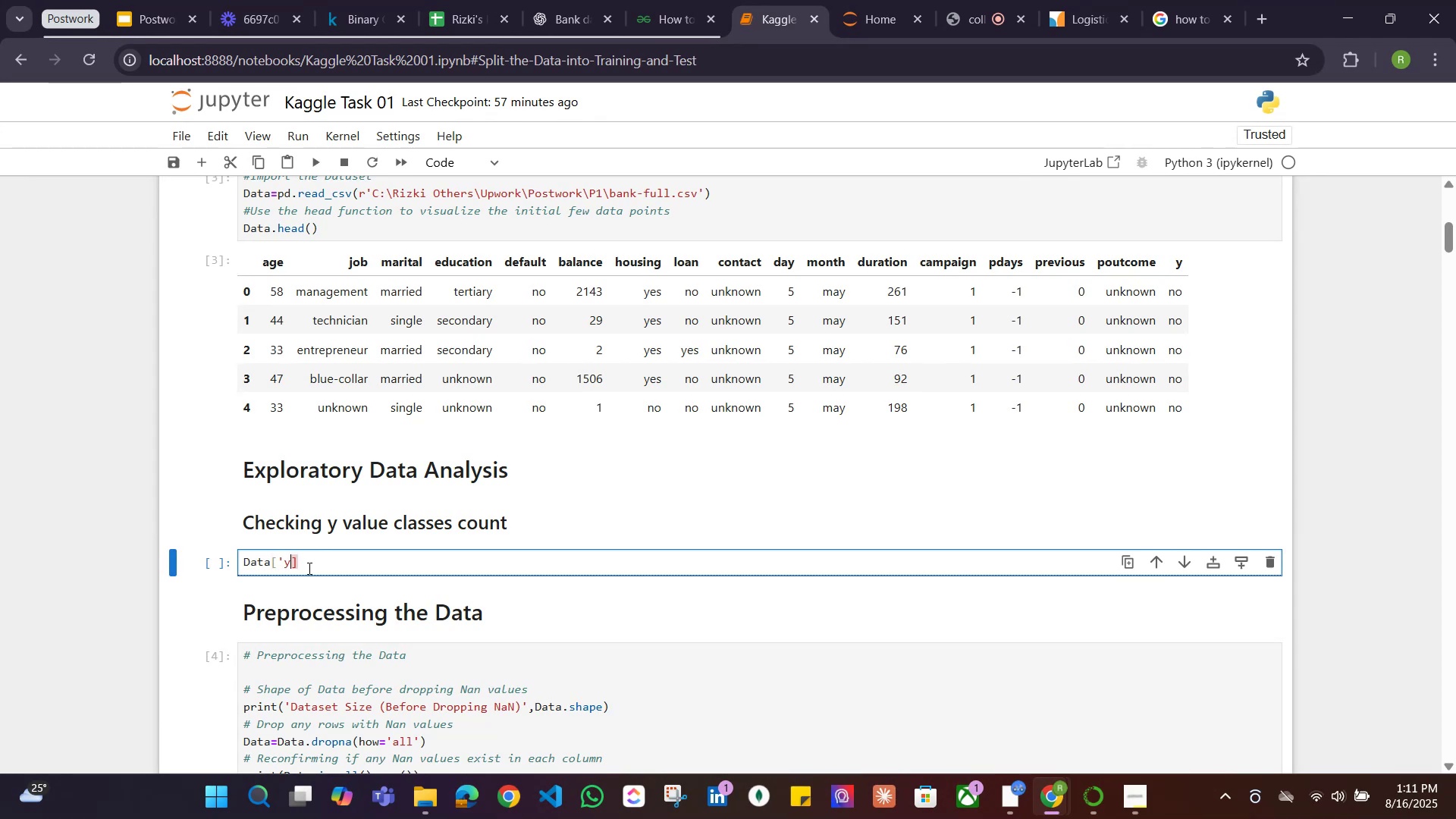 
key(Quote)
 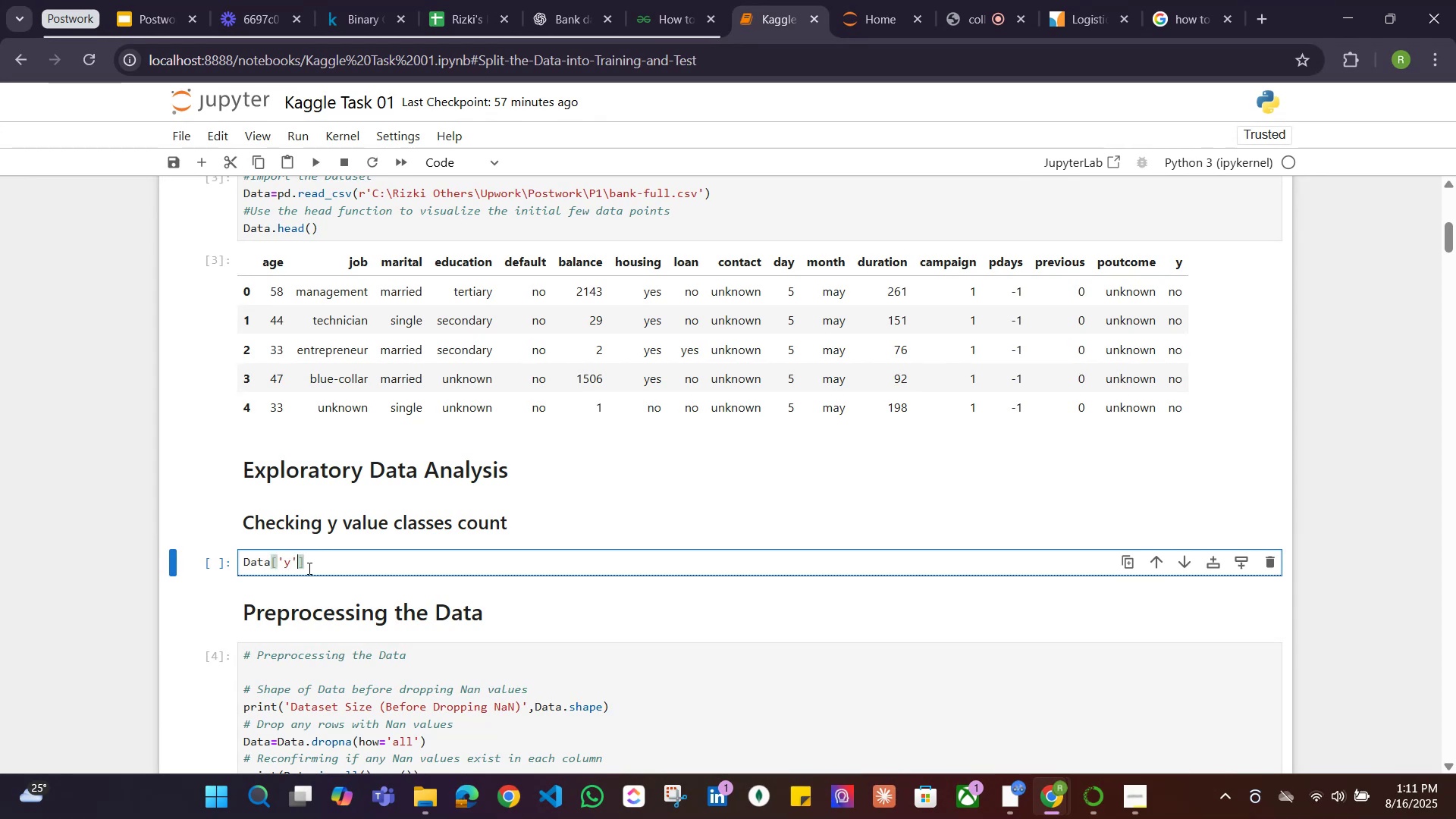 
key(ArrowRight)
 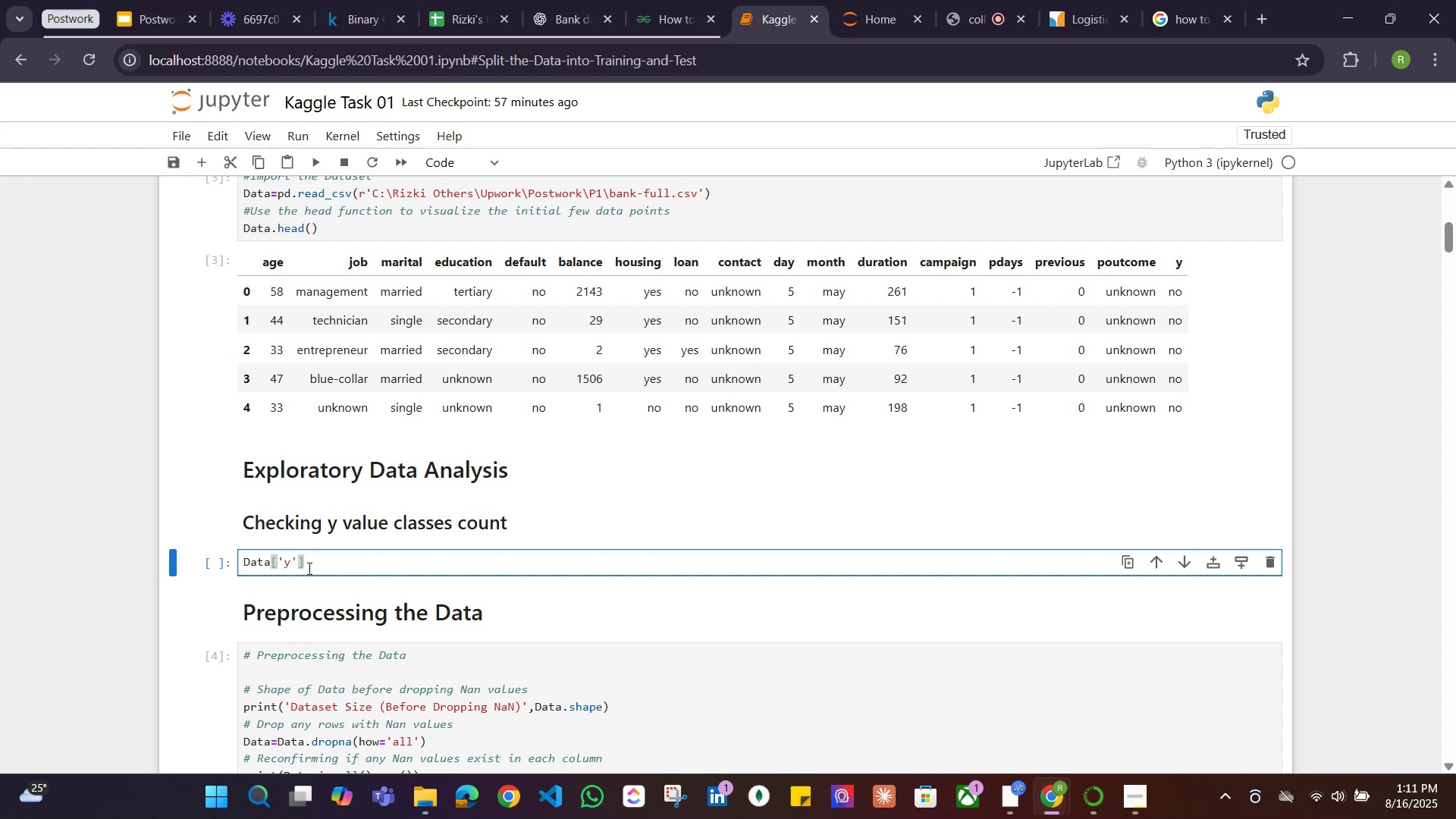 
type(.value counts)
 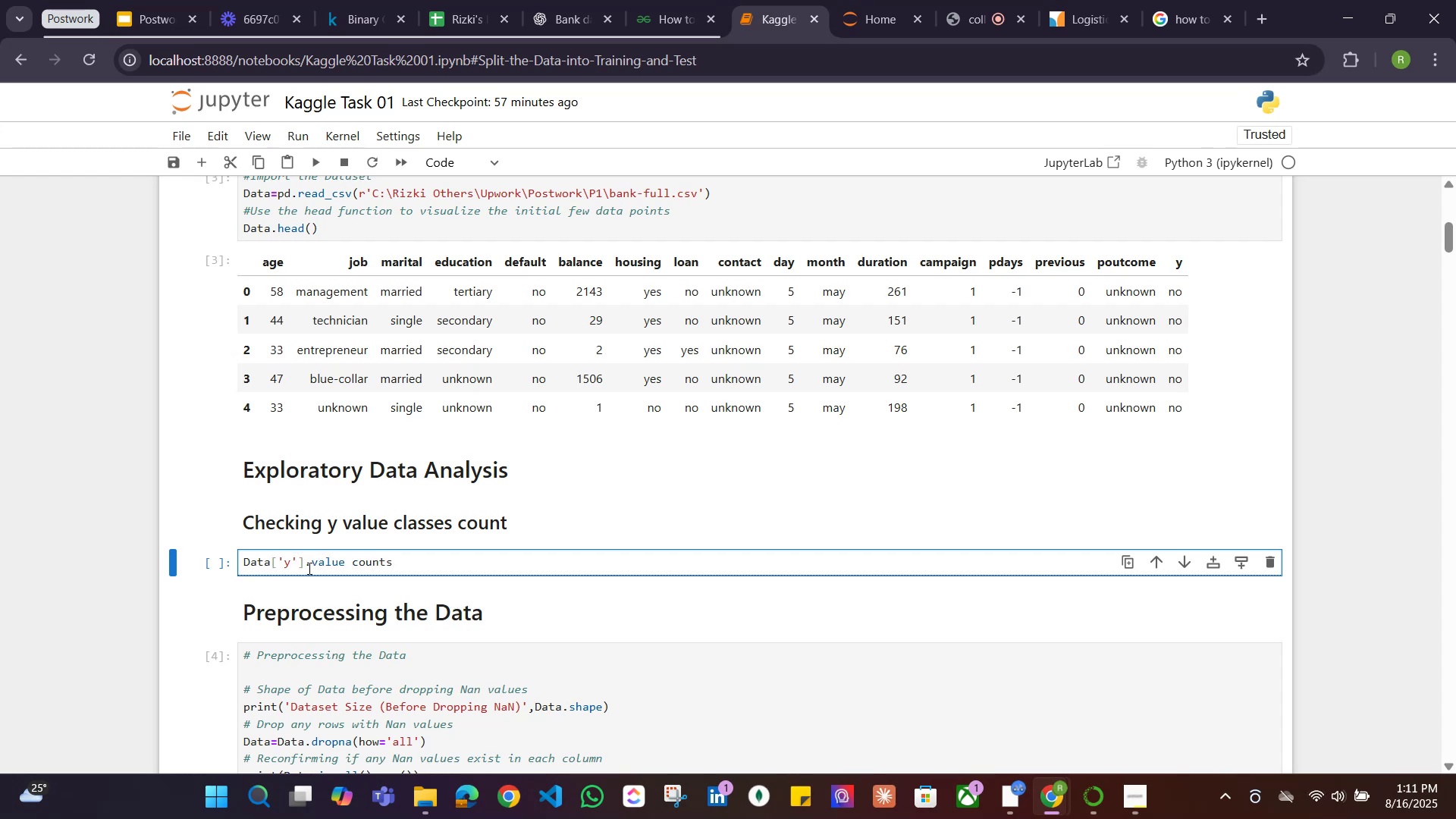 
hold_key(key=ArrowLeft, duration=0.63)
 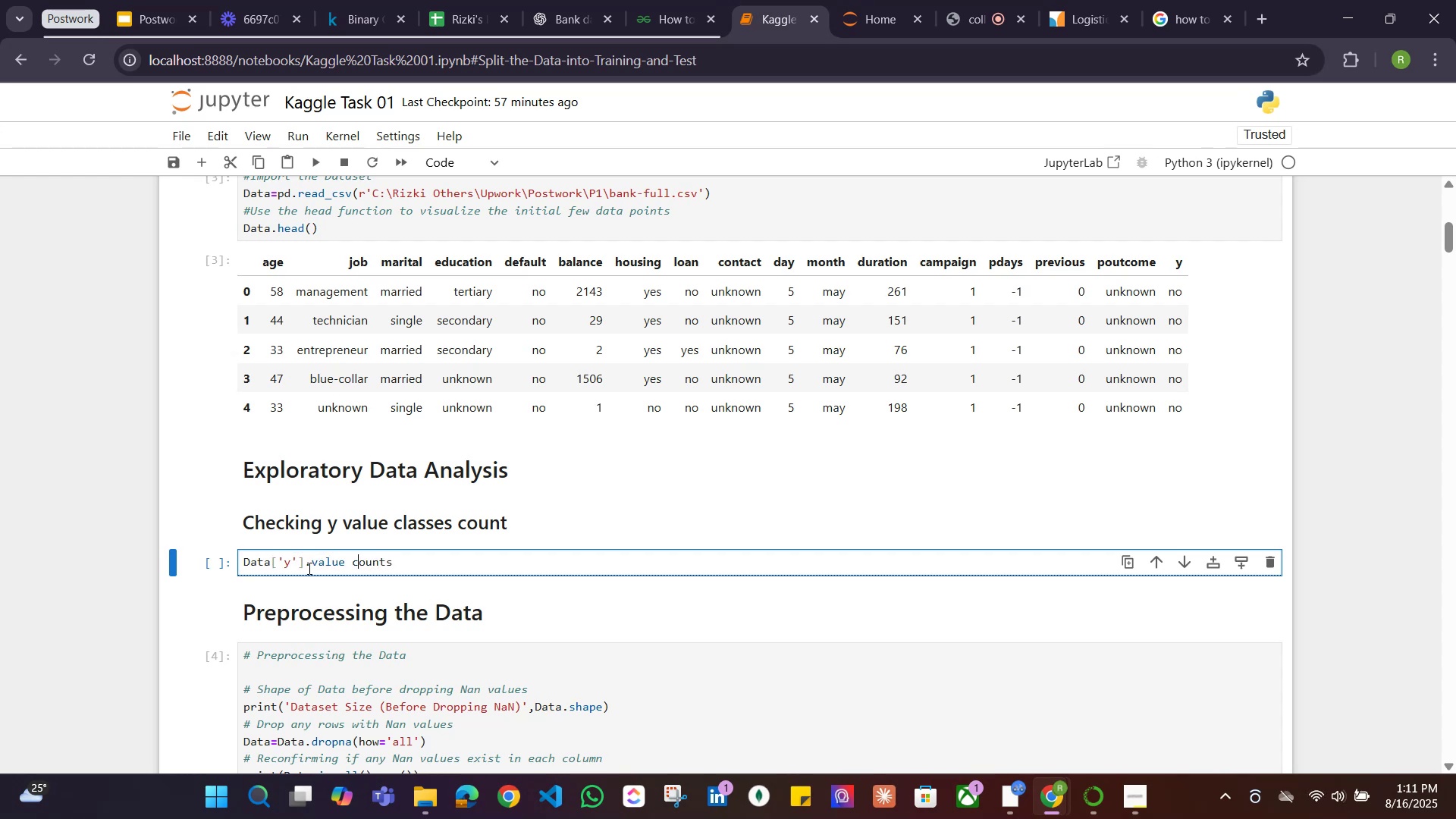 
key(ArrowLeft)
 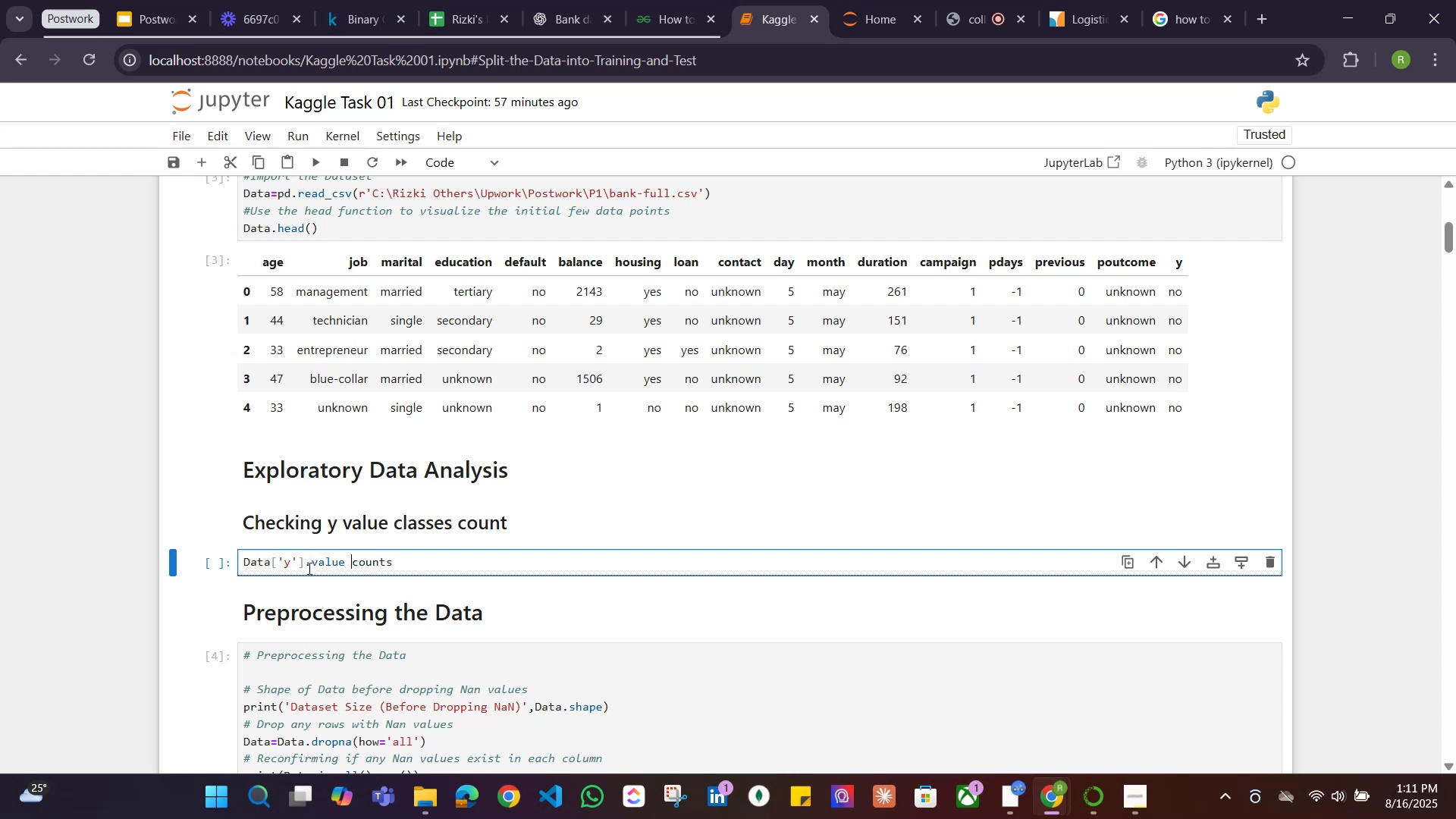 
key(Backspace)
 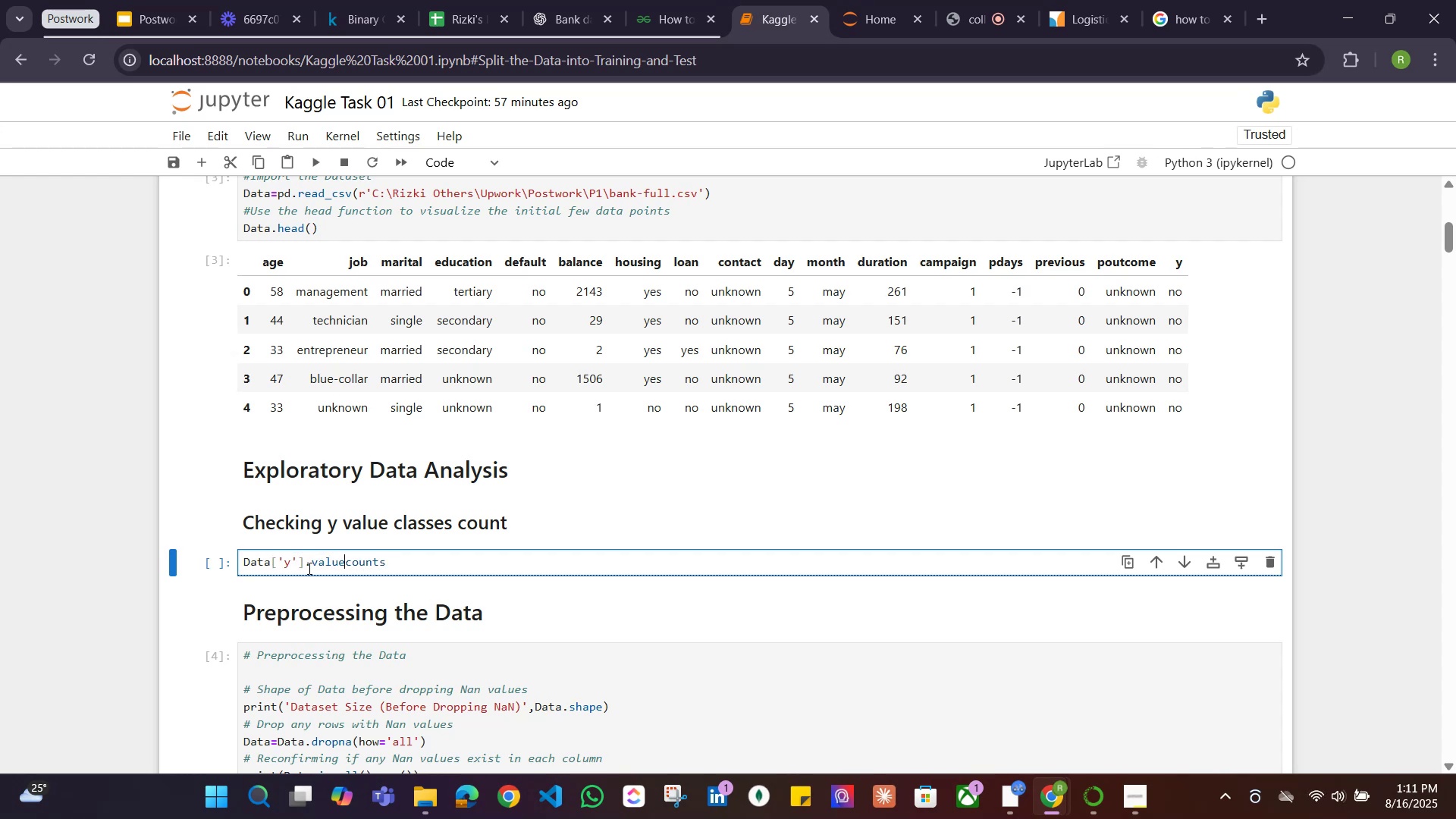 
key(Shift+Equal)
 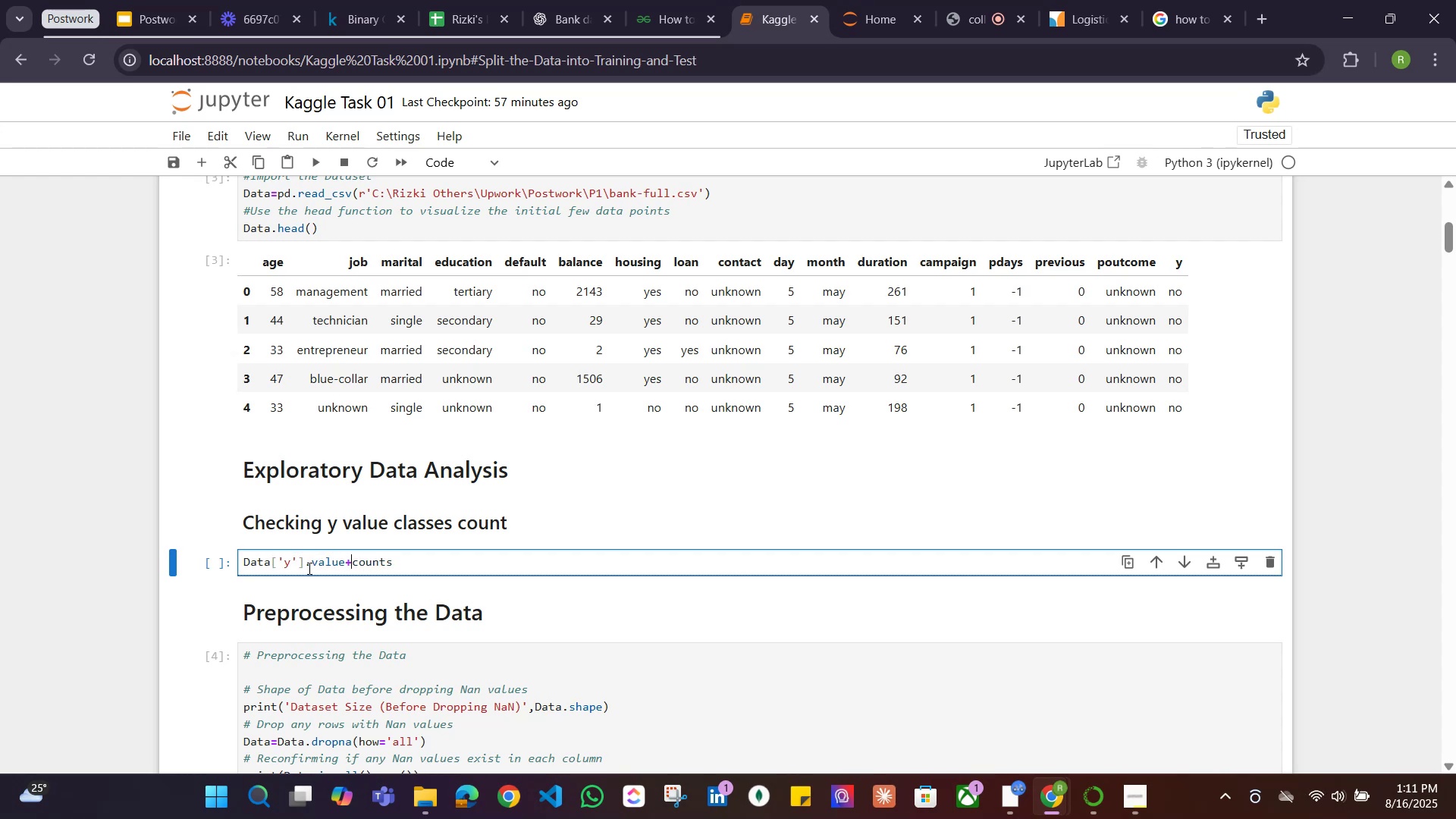 
key(Backspace)
 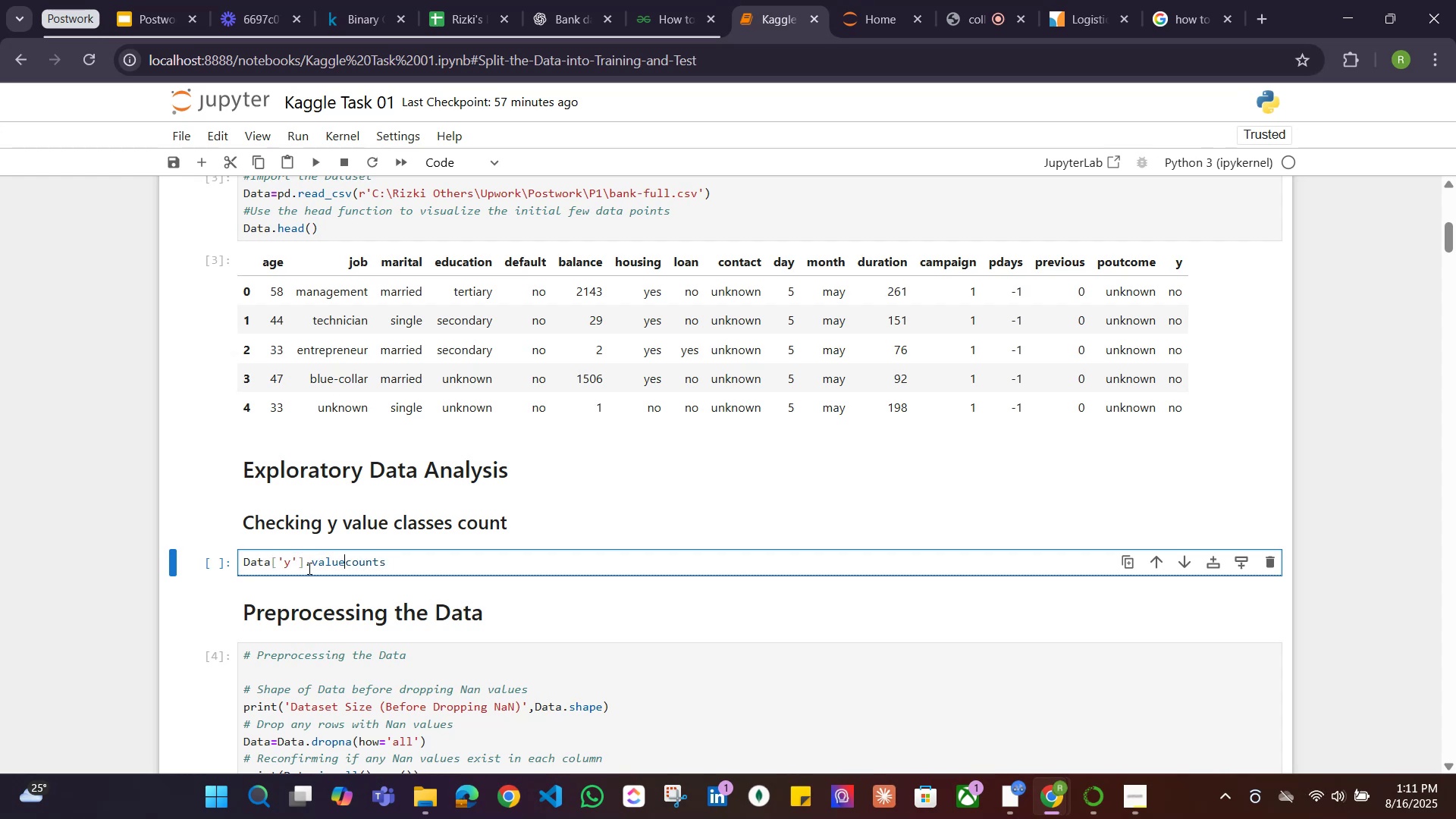 
key(Shift+Minus)
 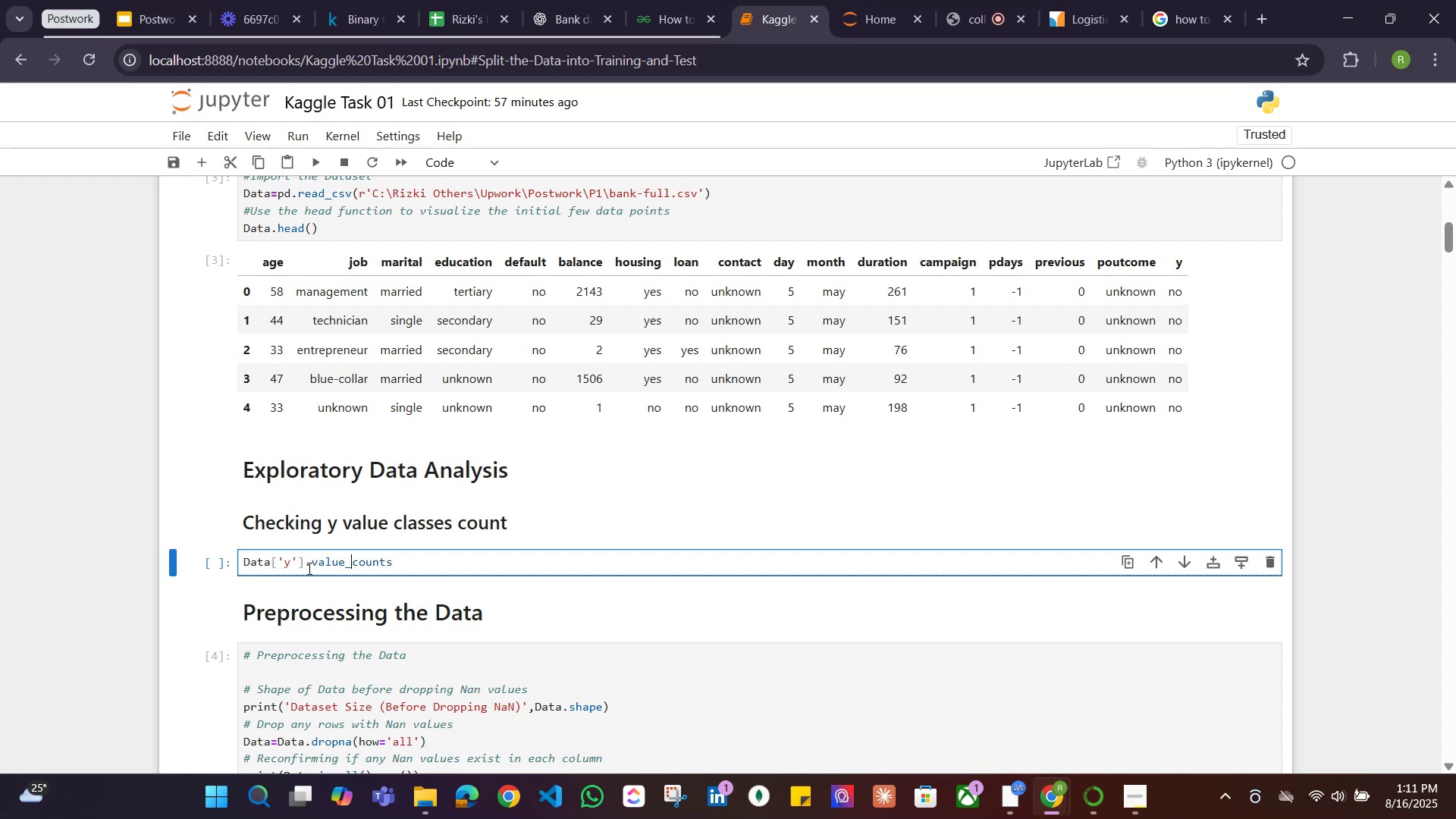 
key(Shift+ShiftRight)
 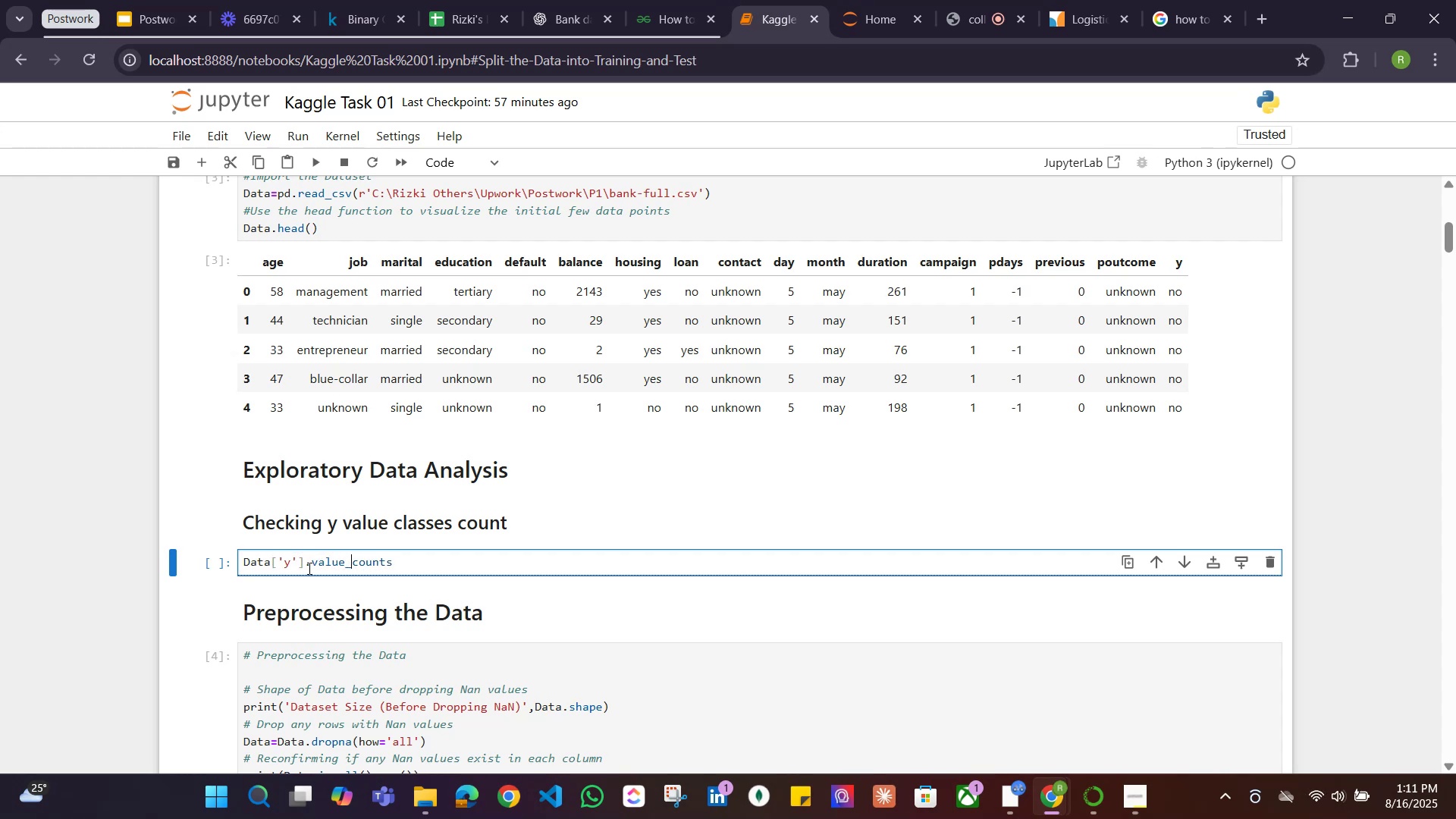 
key(Shift+Enter)
 